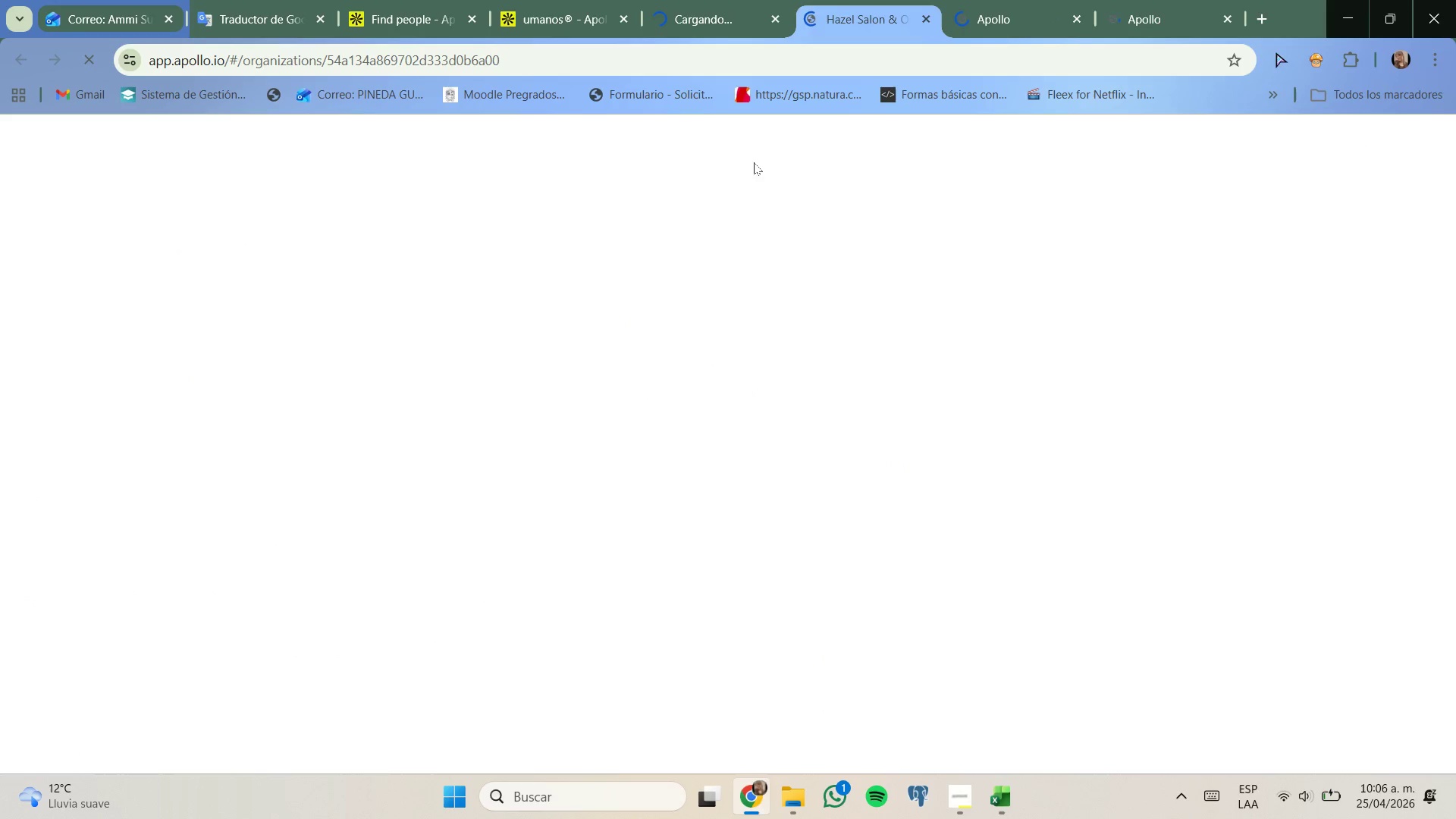 
left_click([715, 17])
 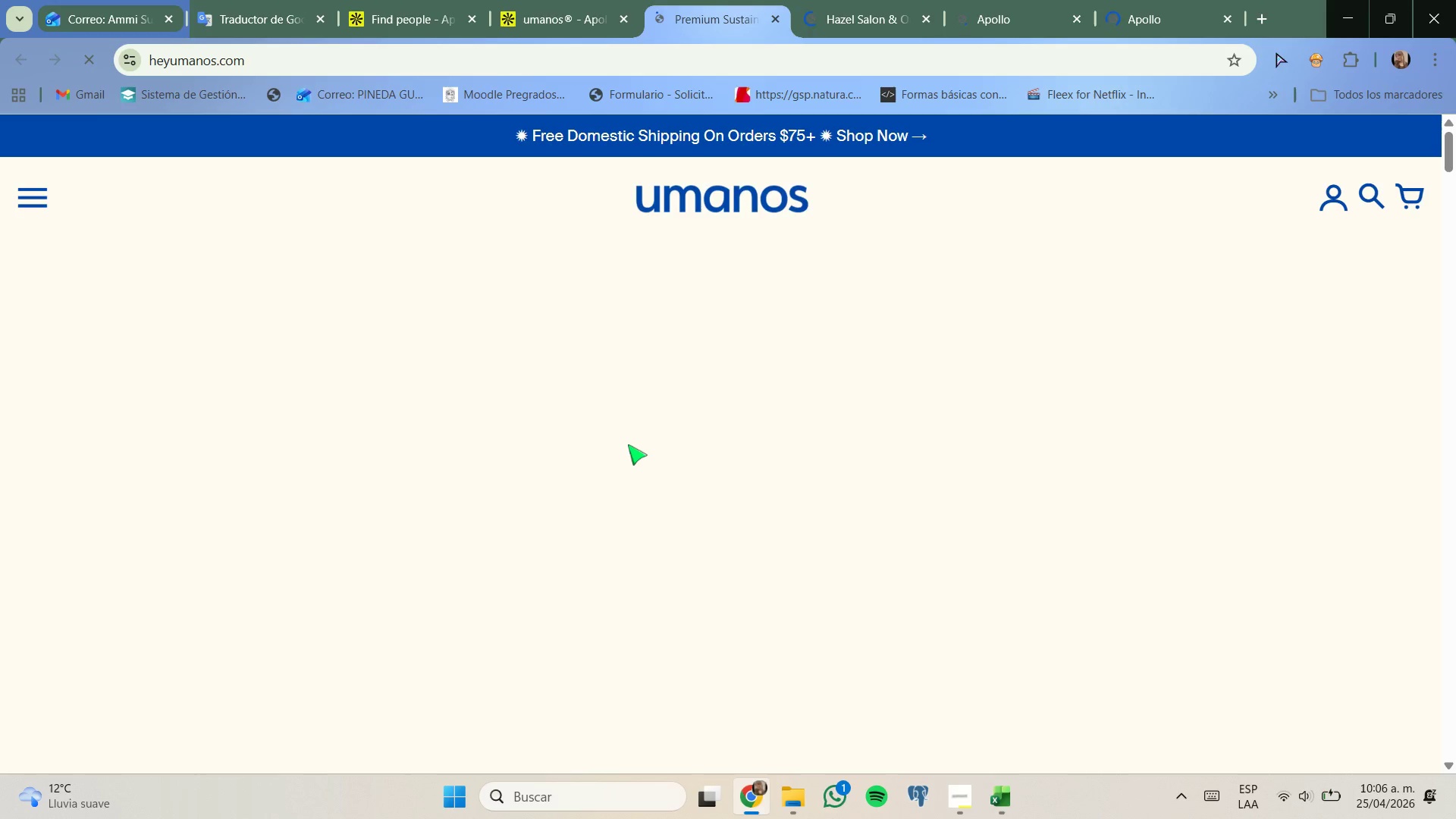 
wait(5.41)
 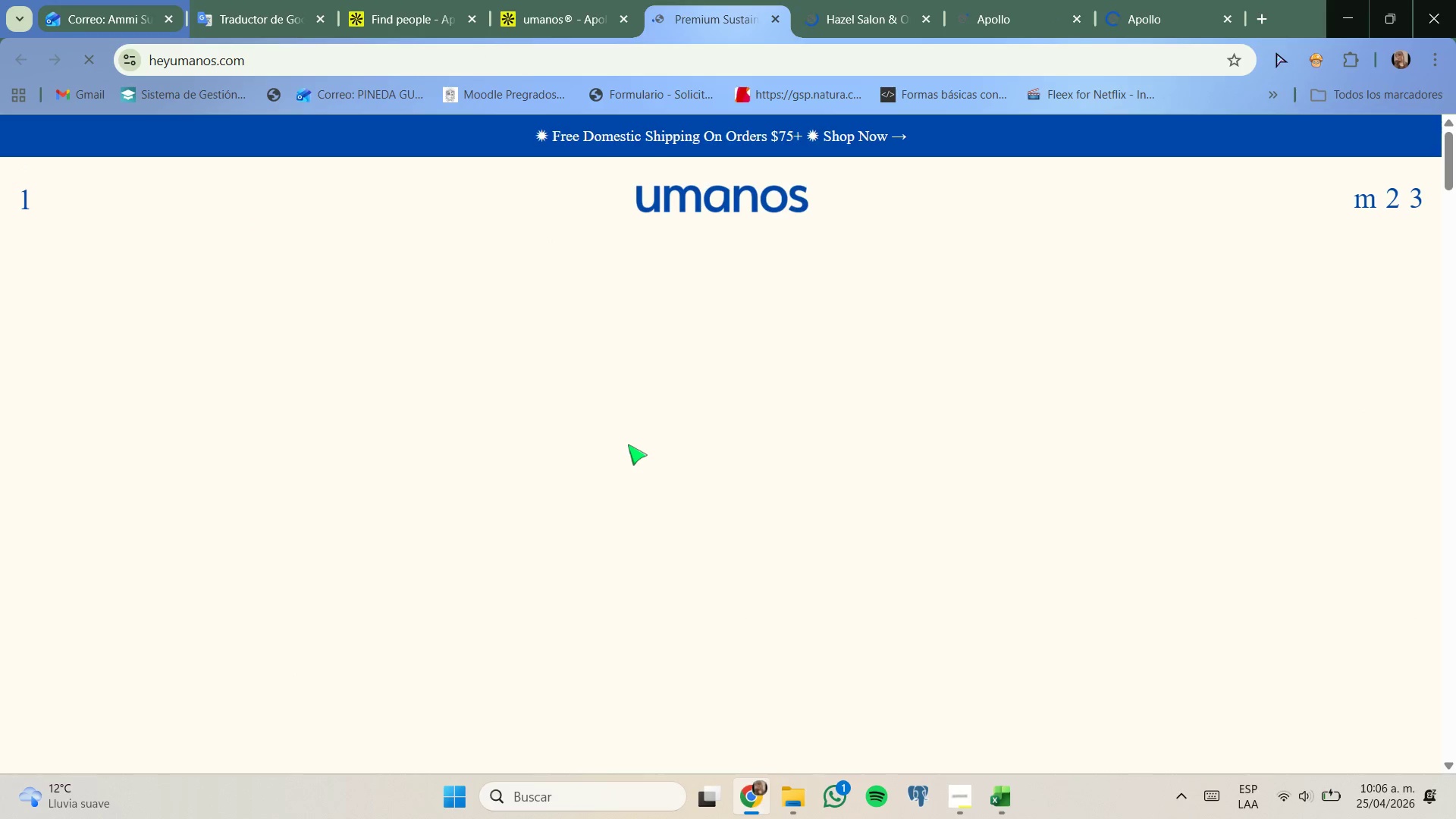 
scroll: coordinate [627, 447], scroll_direction: none, amount: 0.0
 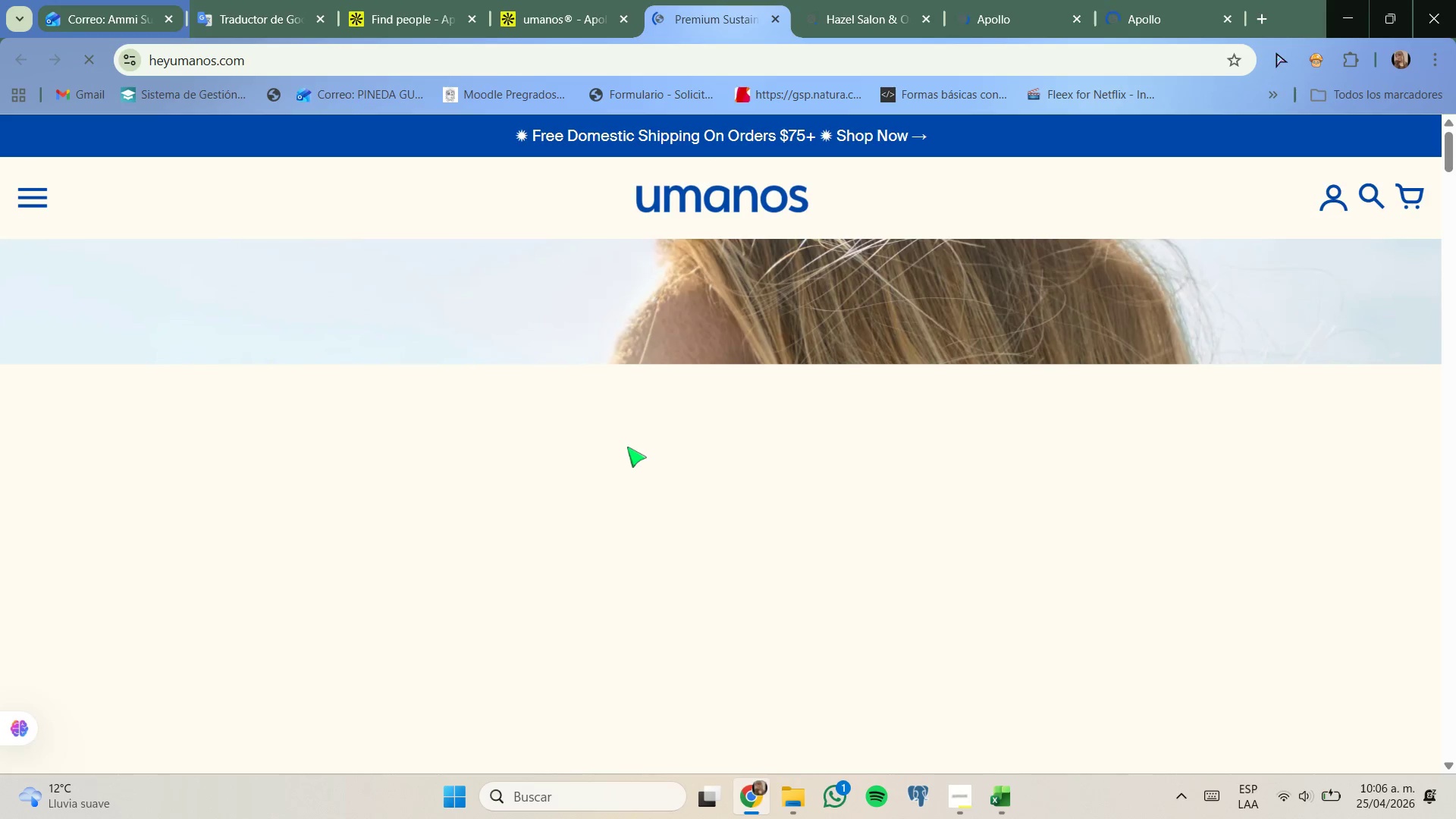 
scroll: coordinate [627, 454], scroll_direction: down, amount: 5.0
 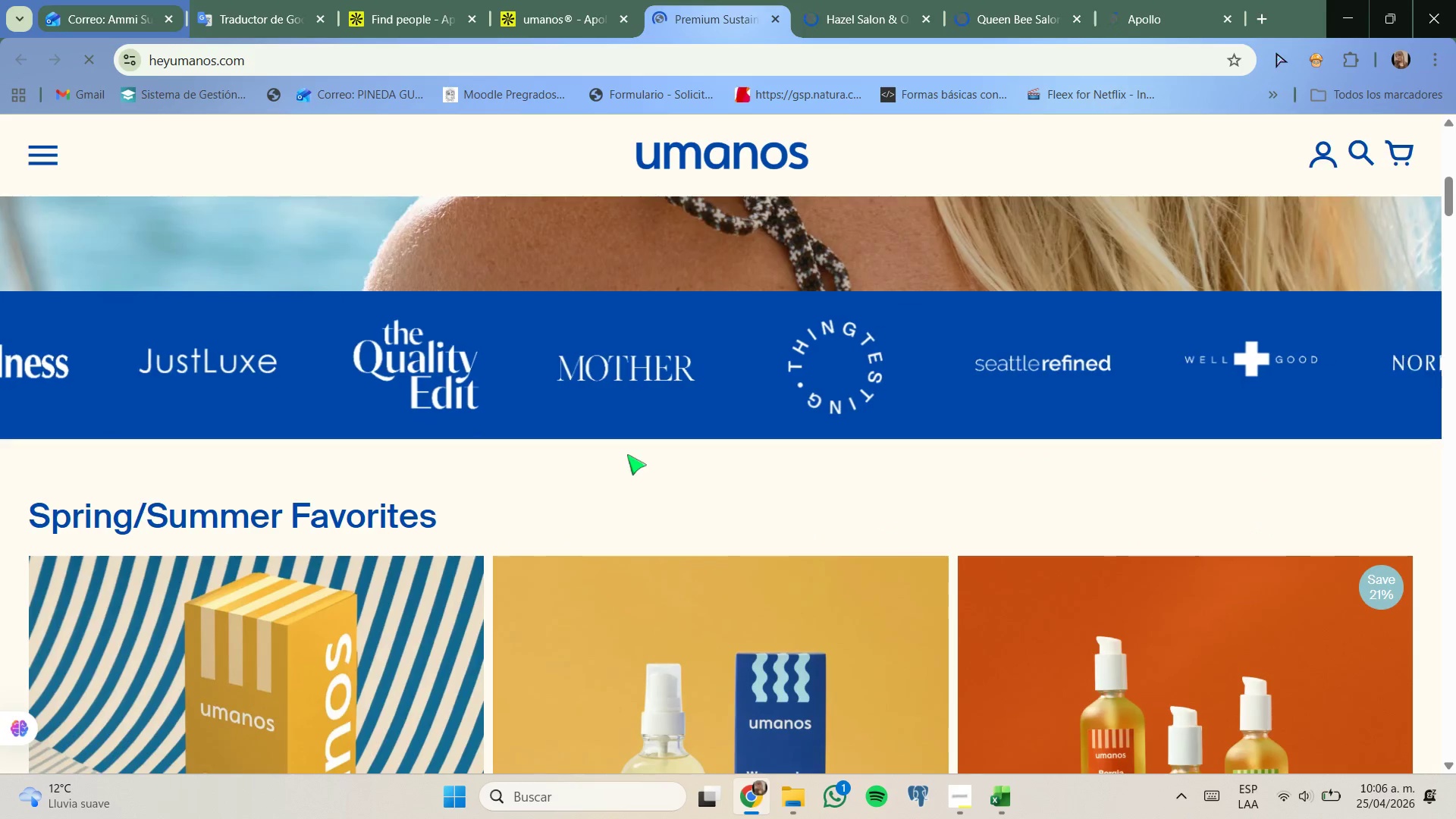 
scroll: coordinate [616, 449], scroll_direction: up, amount: 10.0
 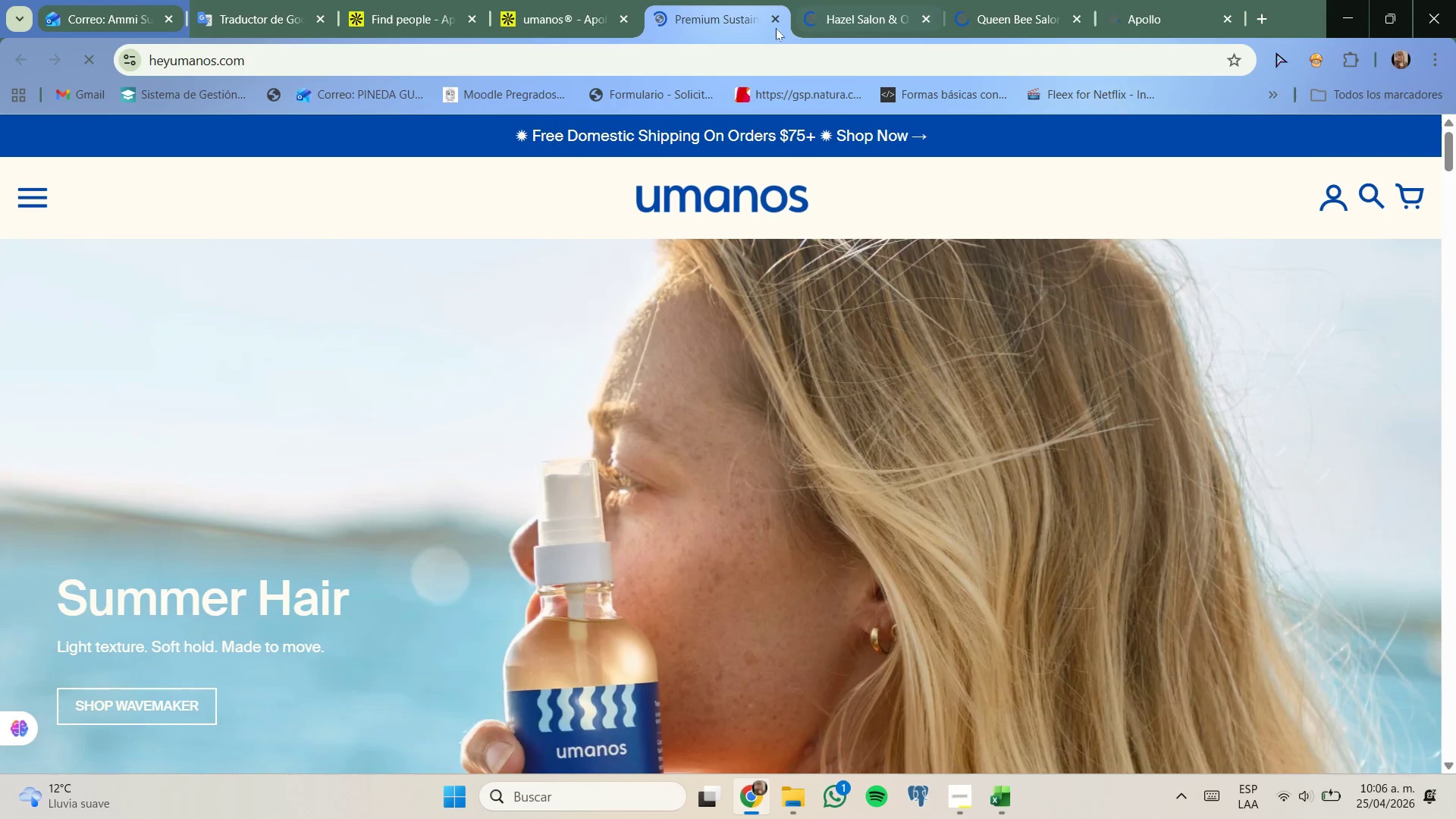 
left_click([775, 22])
 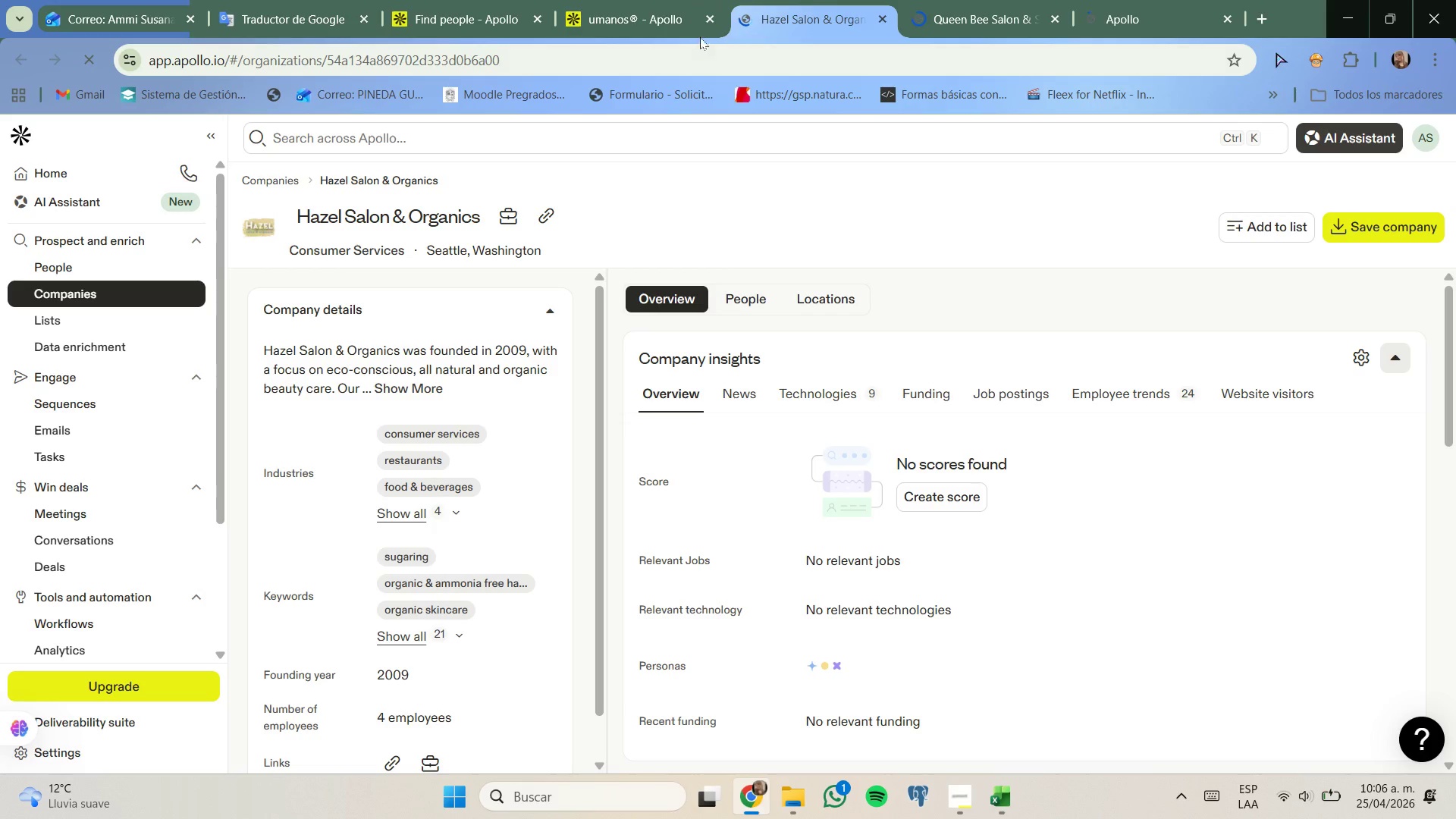 
left_click([706, 20])
 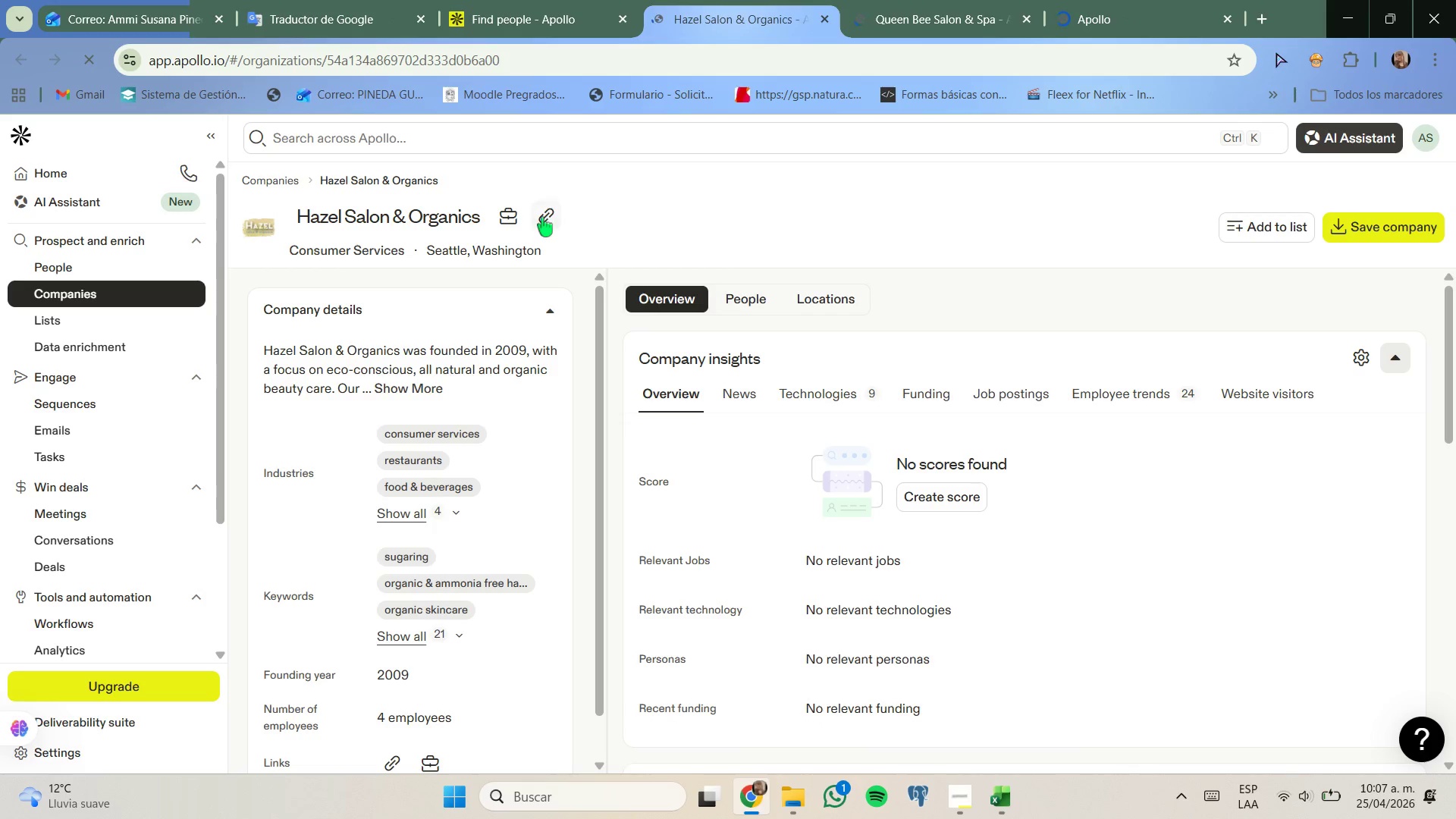 
left_click([548, 215])
 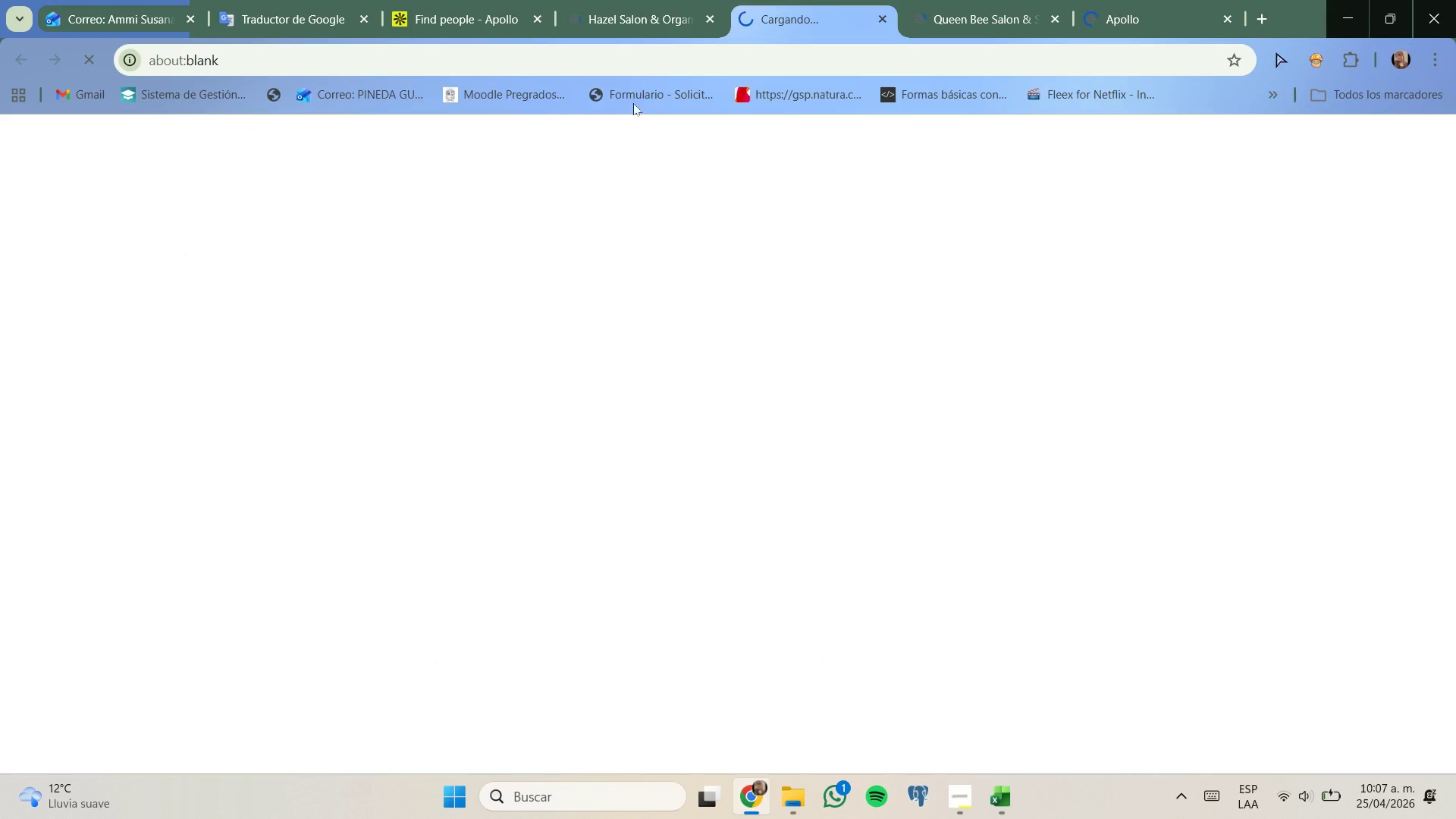 
left_click([659, 0])
 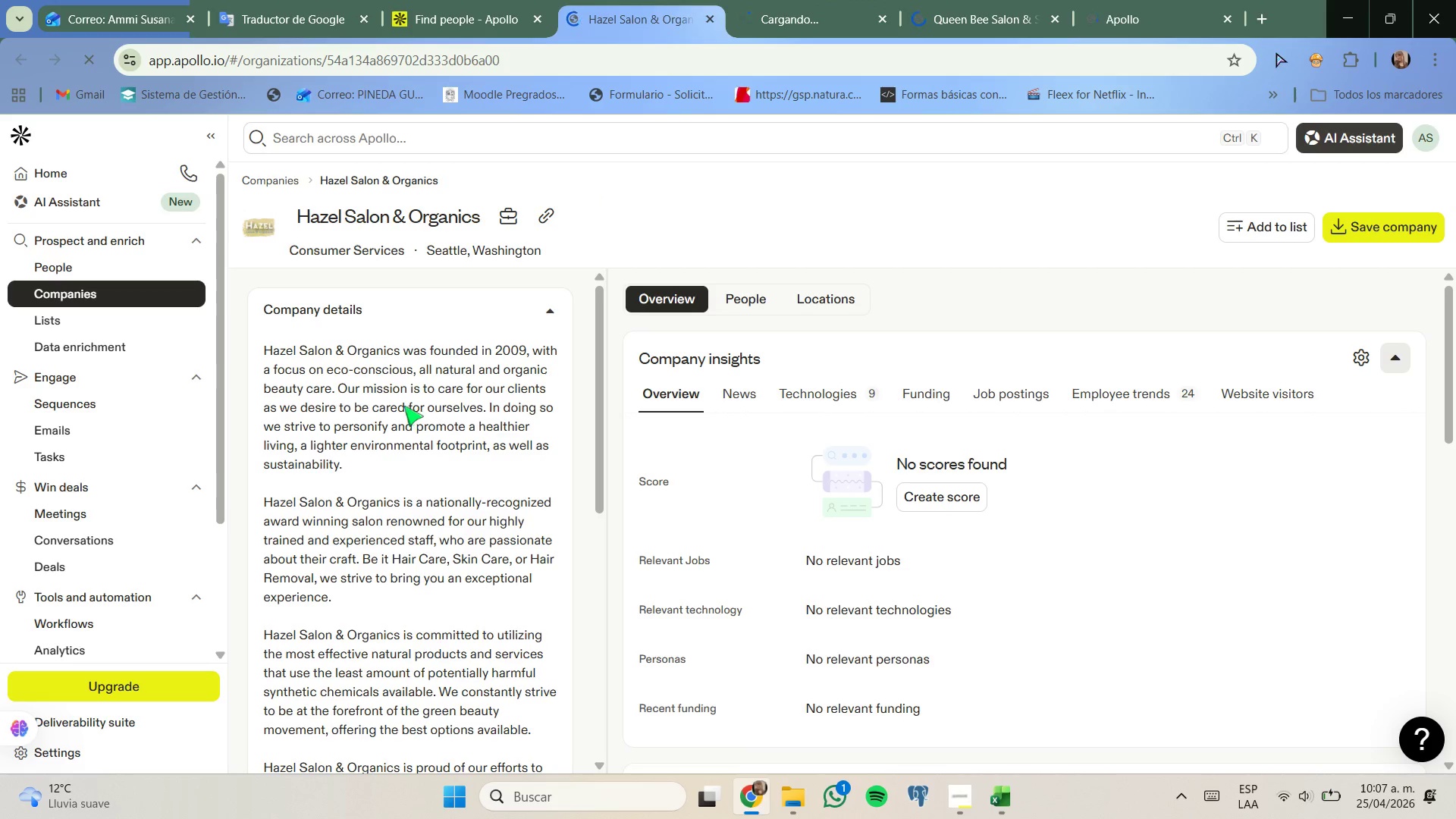 
scroll: coordinate [416, 410], scroll_direction: none, amount: 0.0
 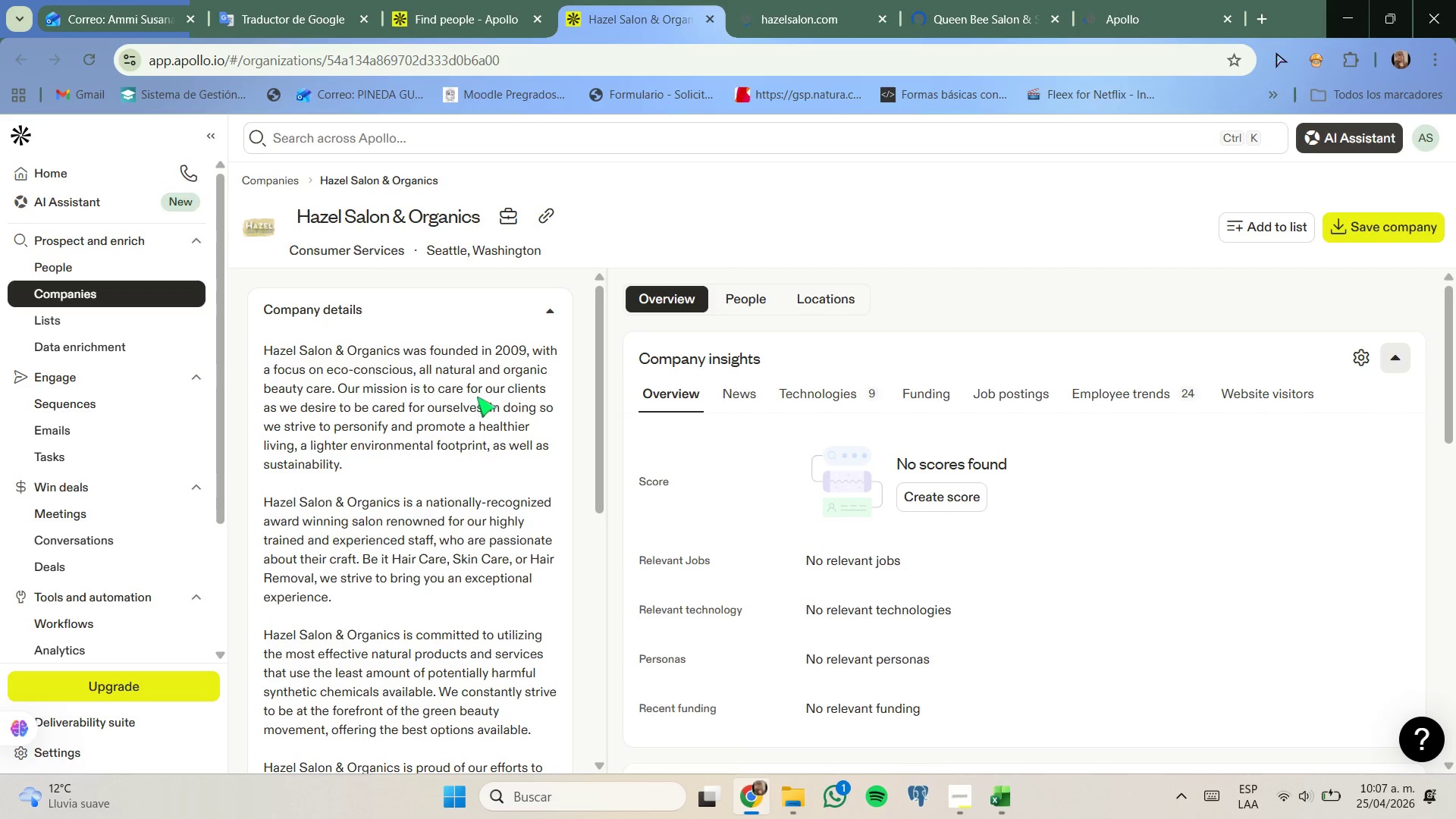 
left_click_drag(start_coordinate=[795, 0], to_coordinate=[786, 14])
 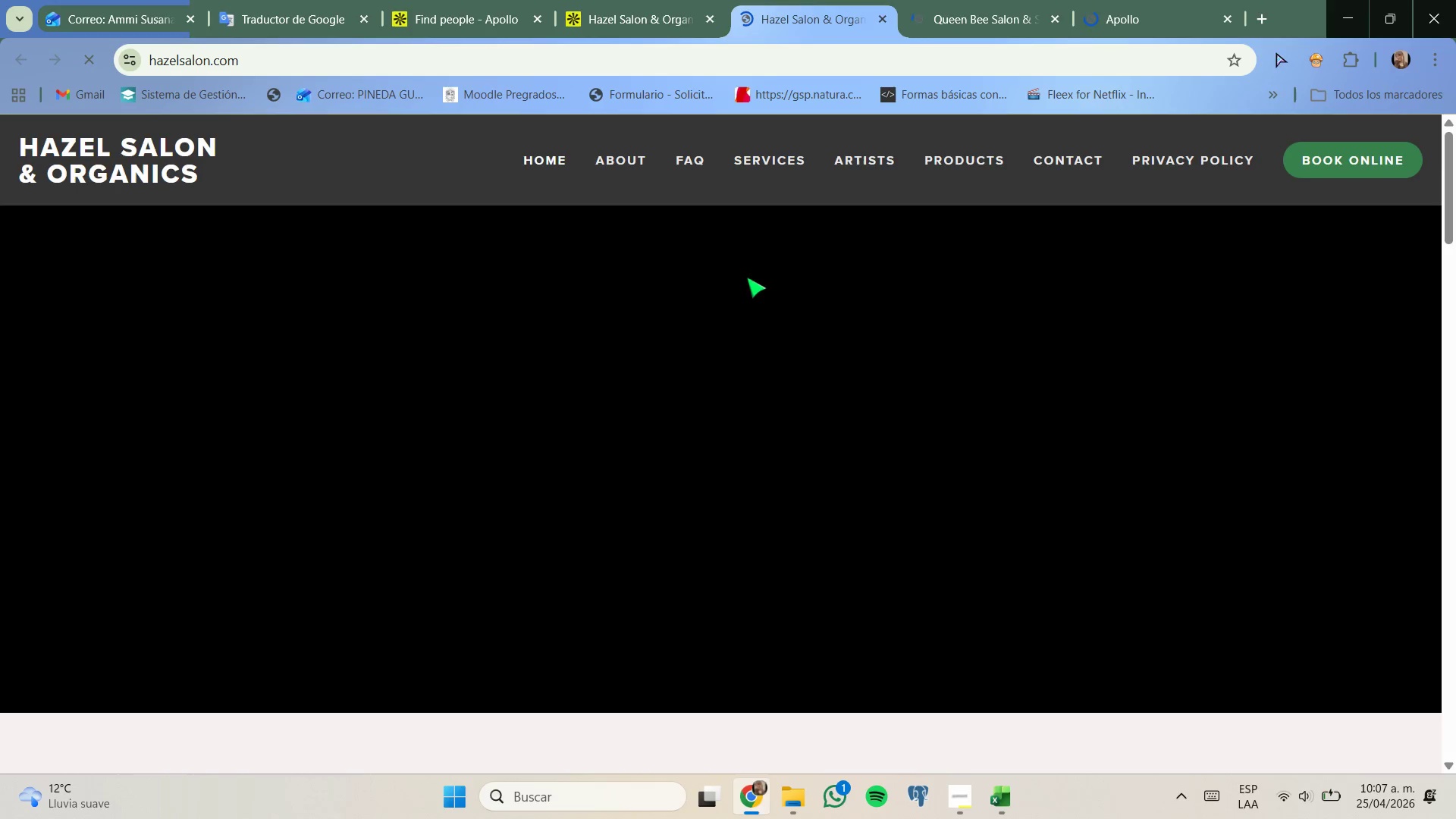 
scroll: coordinate [714, 271], scroll_direction: down, amount: 16.0
 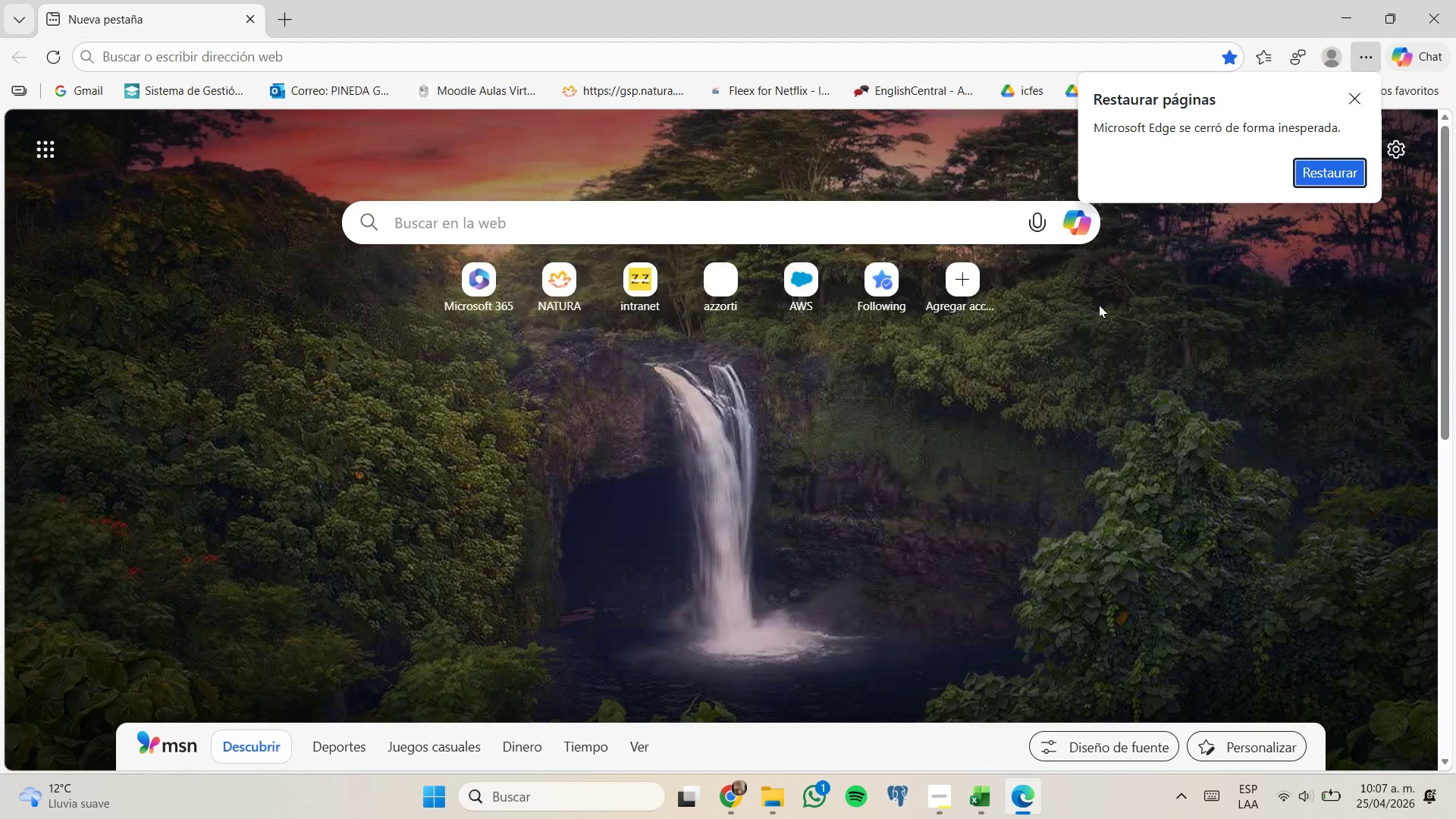 
scroll: coordinate [806, 397], scroll_direction: up, amount: 18.0
 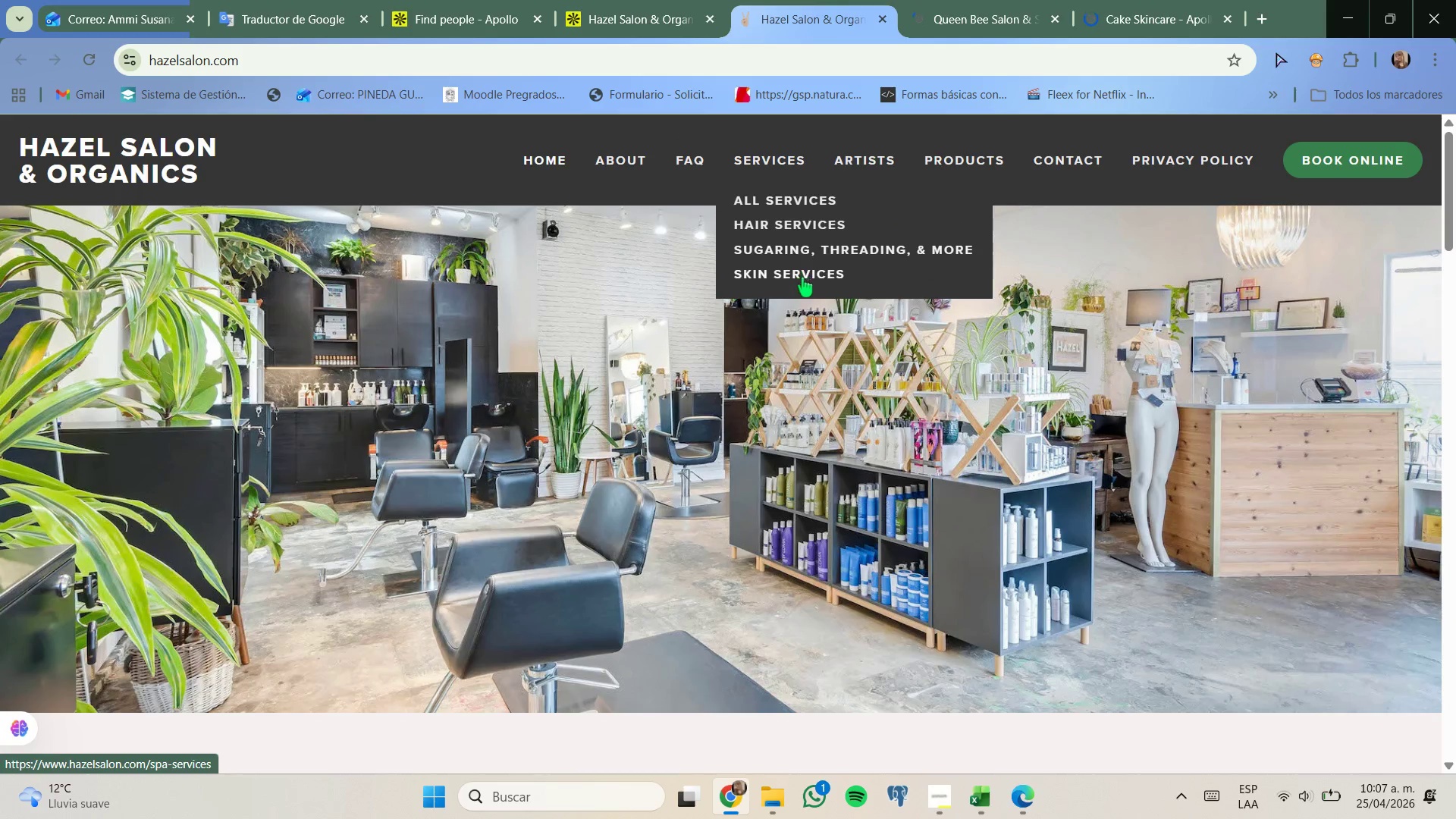 
left_click([595, 0])
 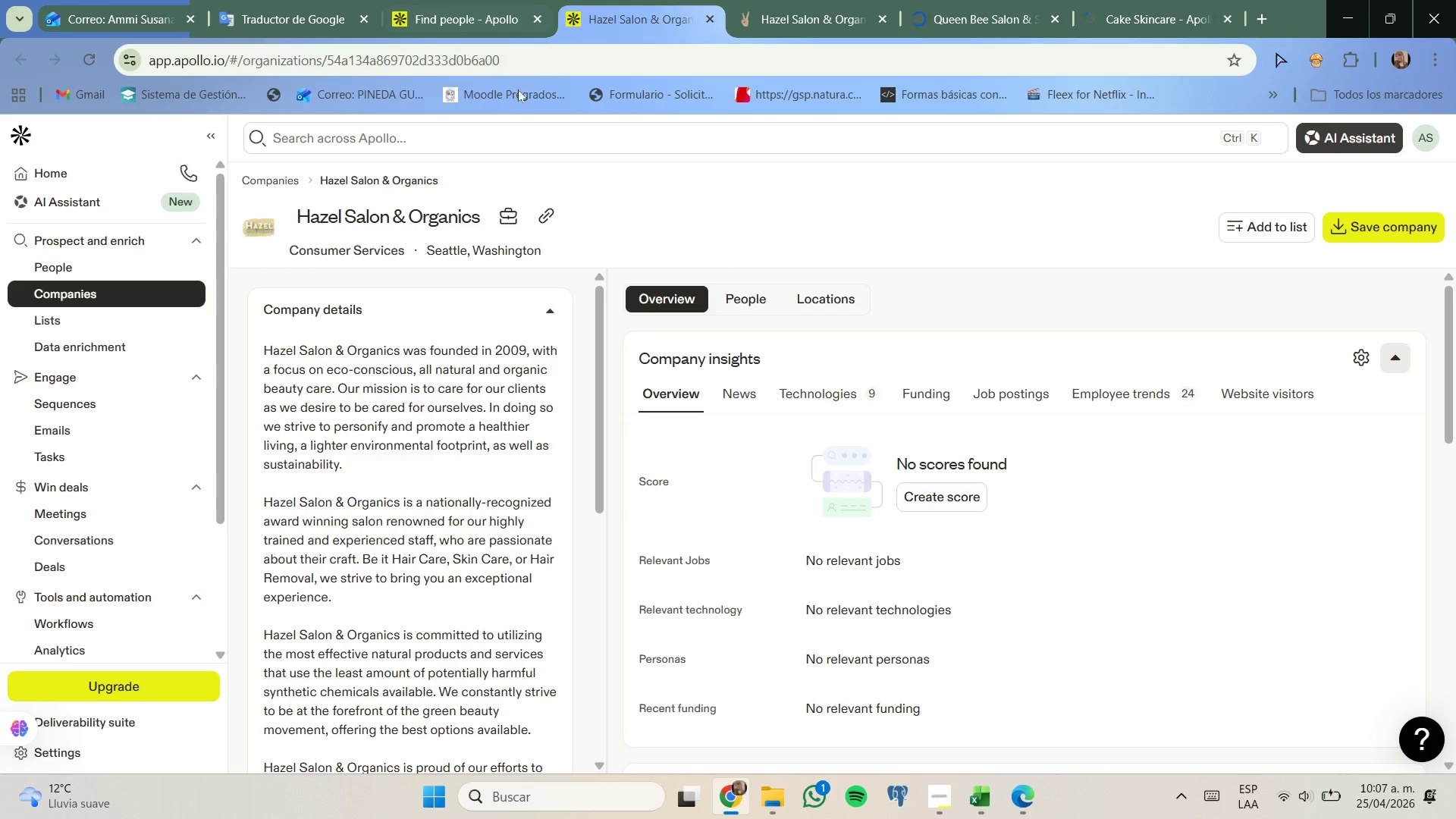 
left_click([500, 0])
 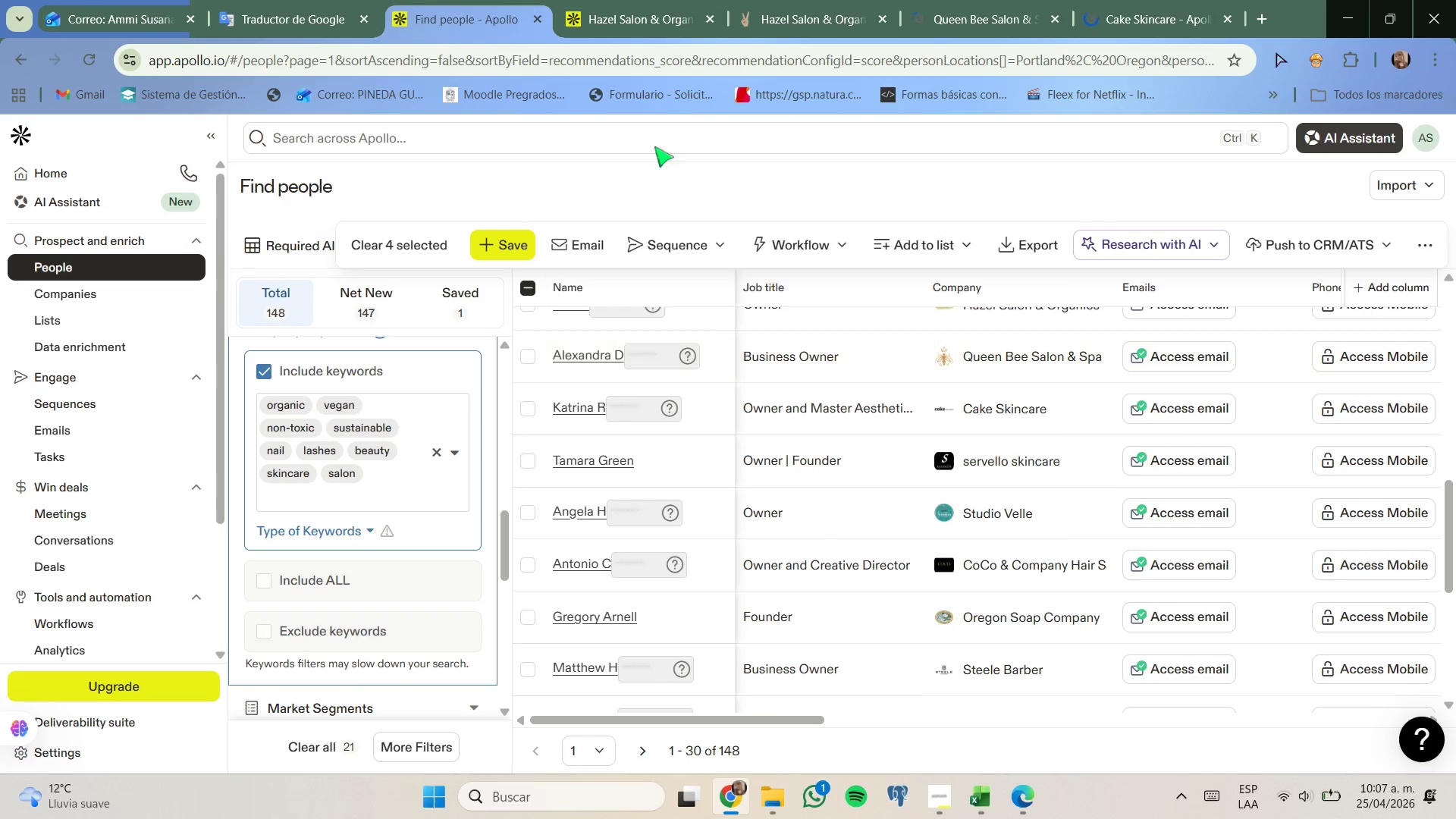 
left_click([642, 25])
 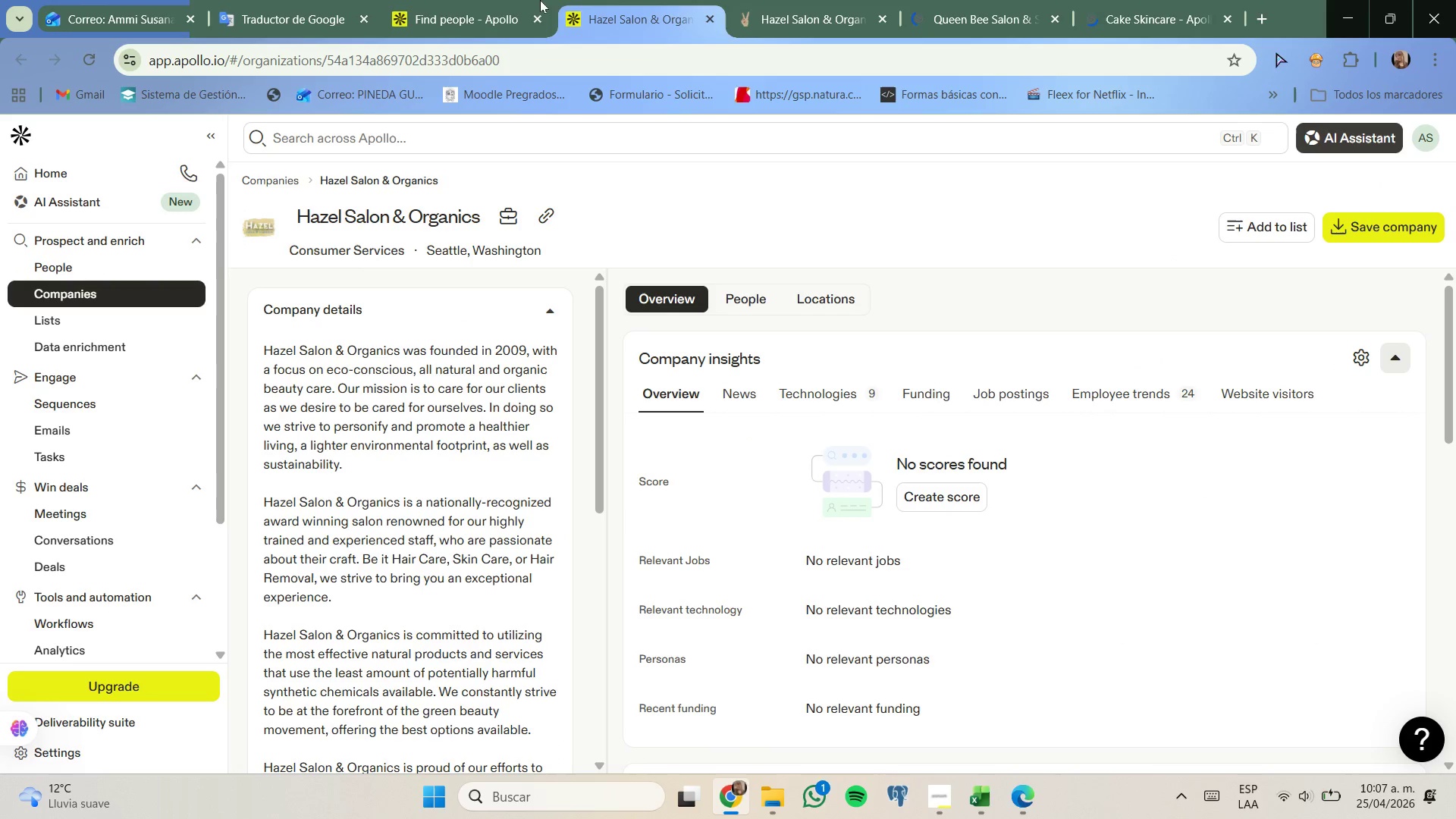 
left_click([509, 0])
 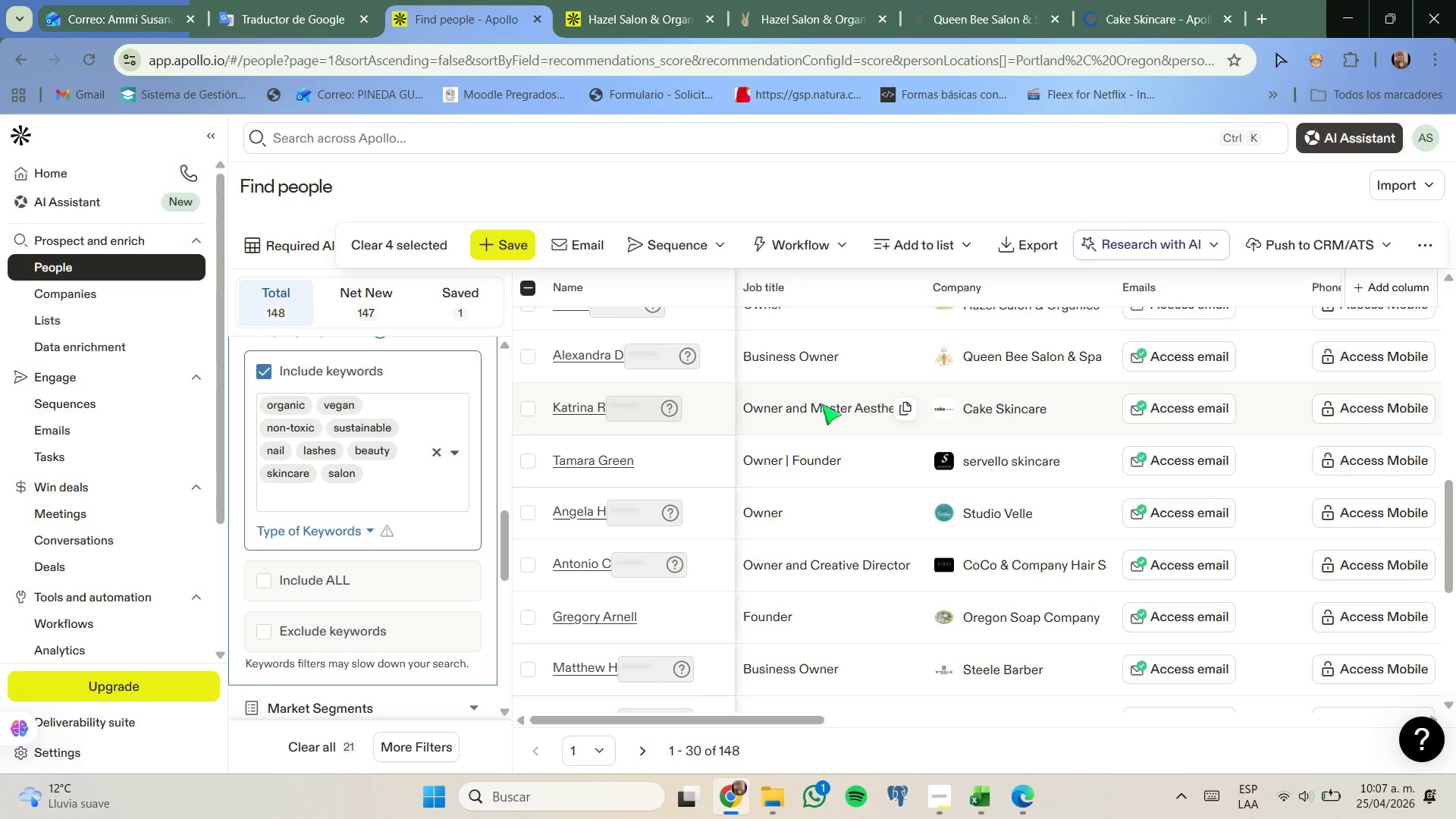 
scroll: coordinate [816, 417], scroll_direction: up, amount: 1.0
 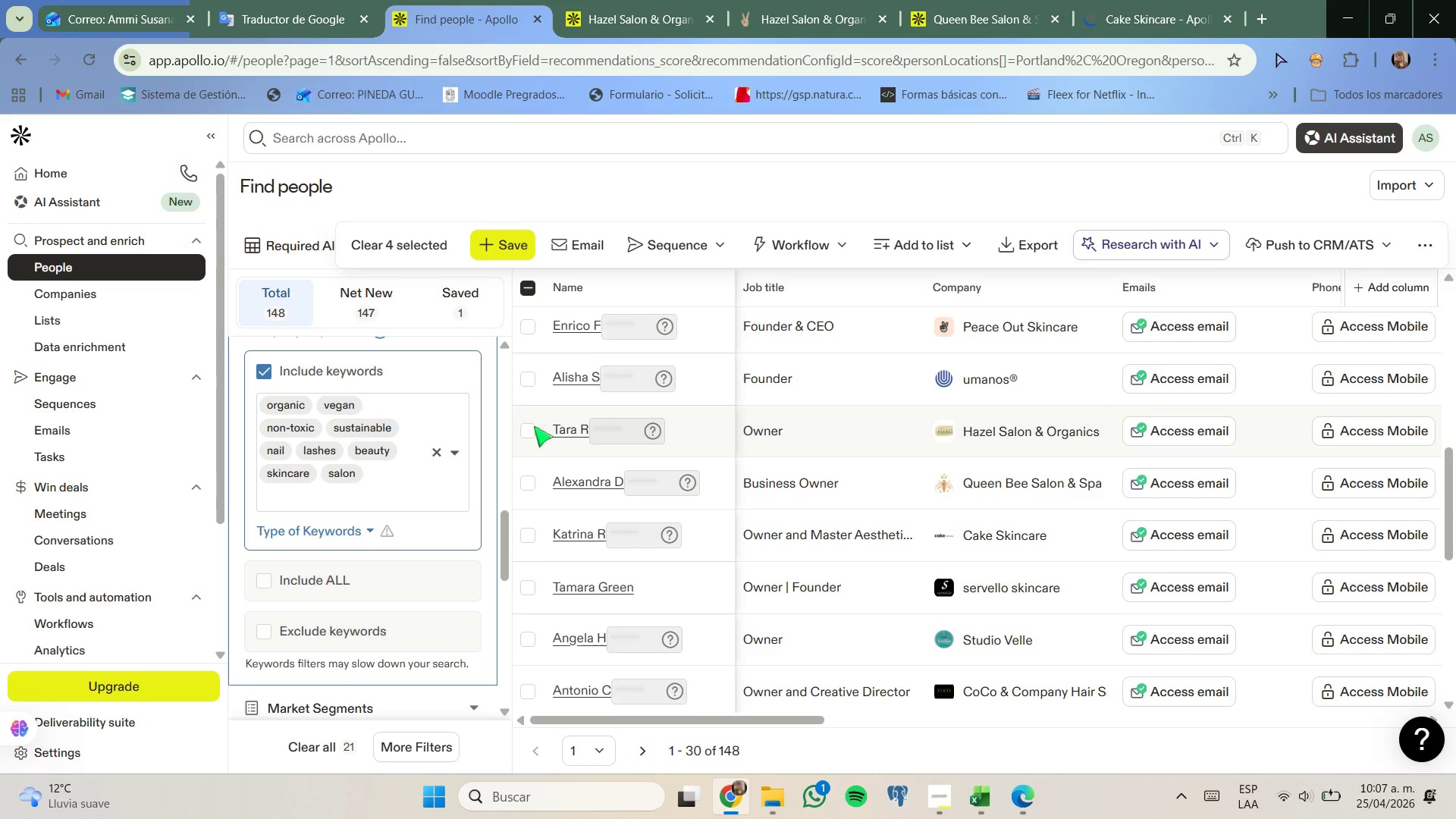 
left_click([532, 425])
 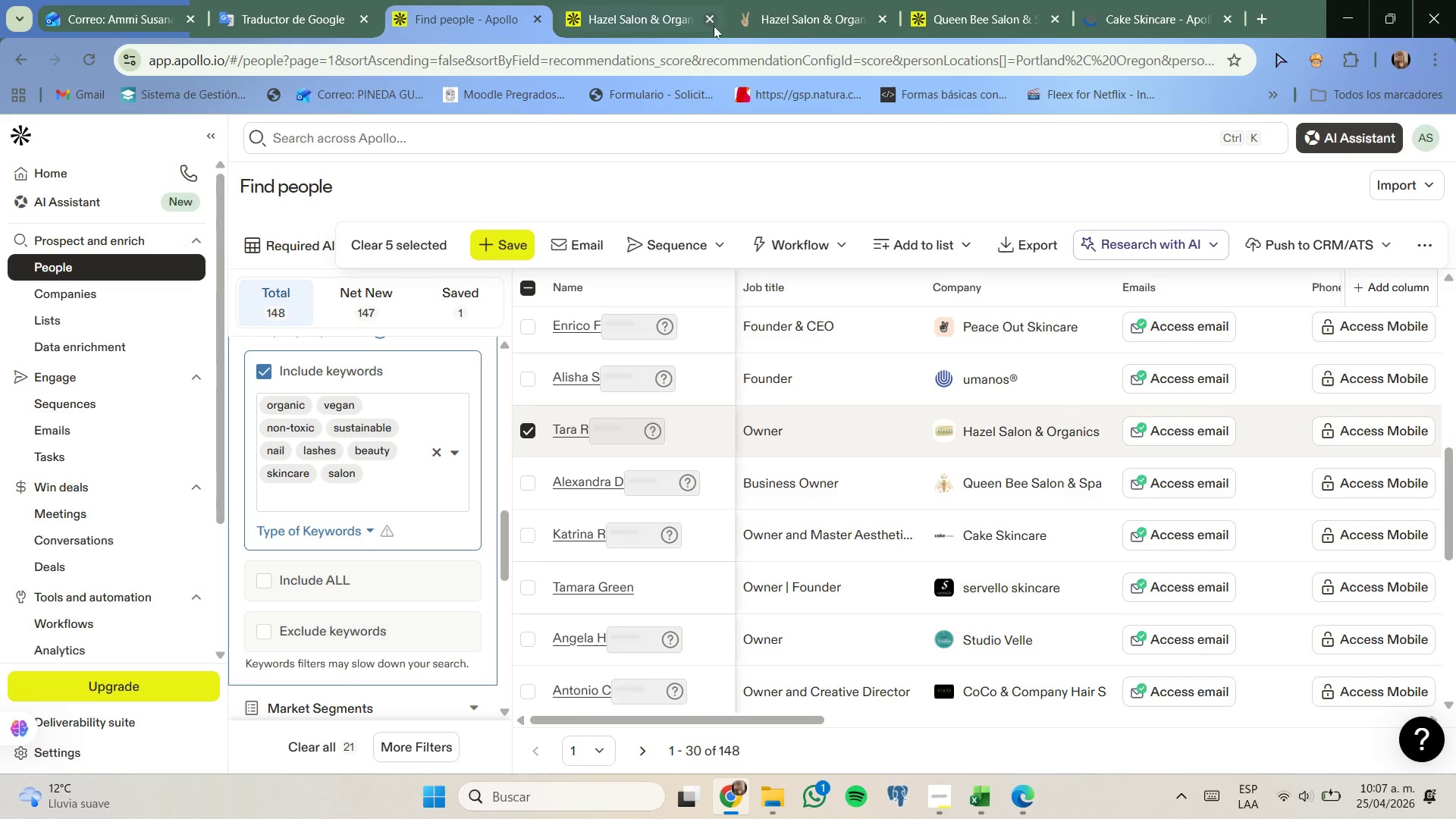 
left_click([712, 19])
 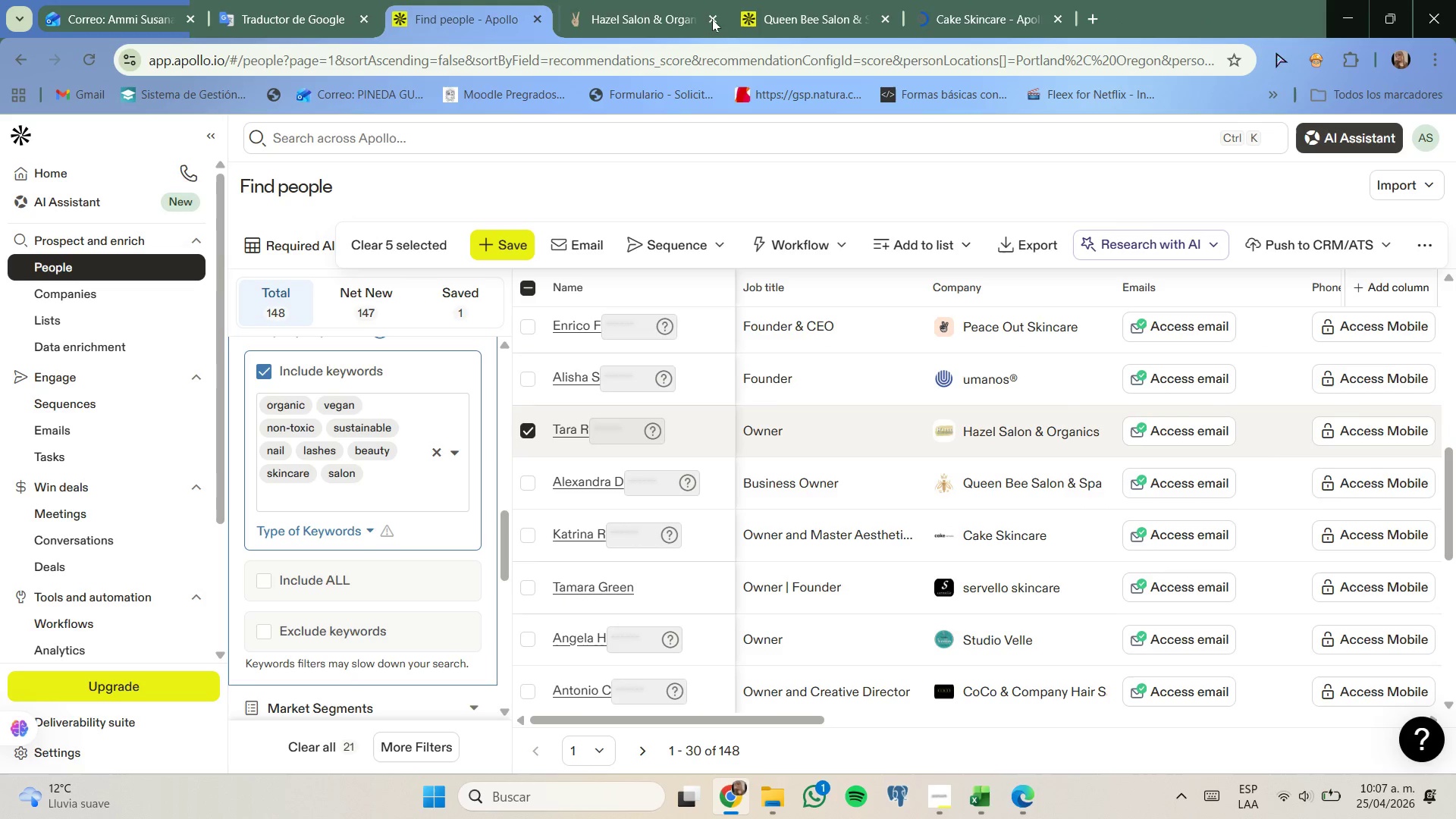 
left_click([712, 19])
 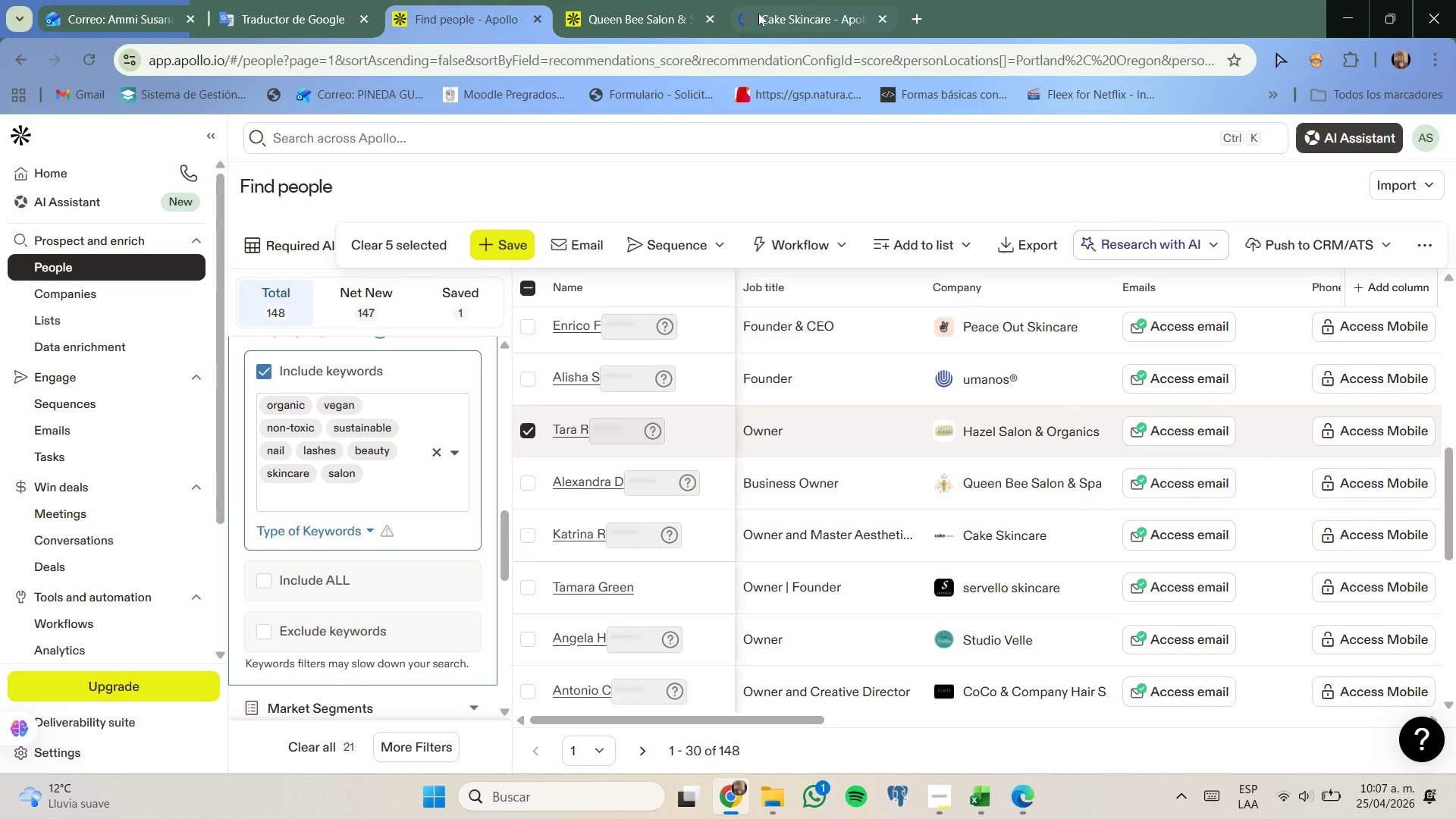 
left_click([767, 24])
 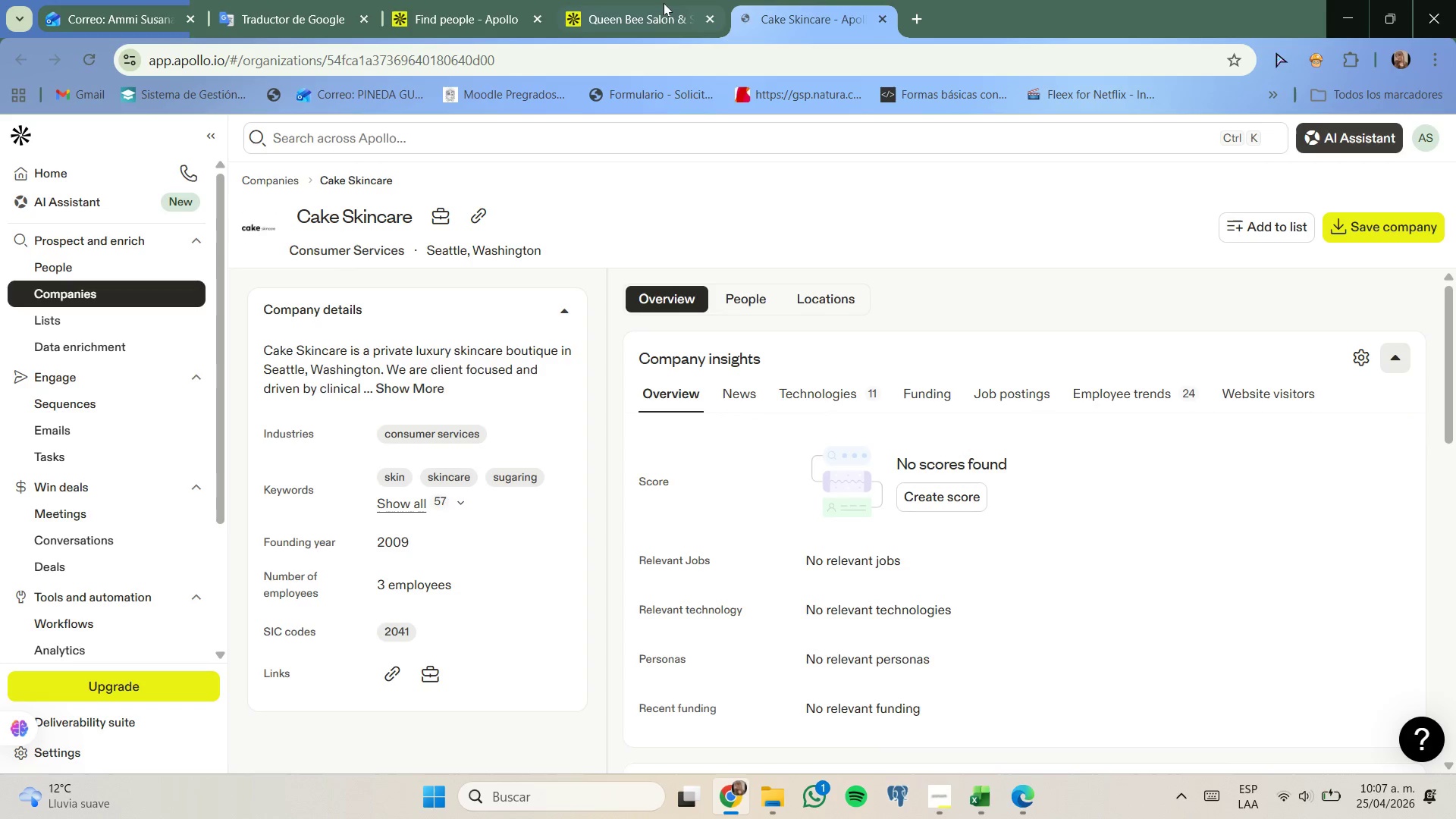 
left_click([664, 4])
 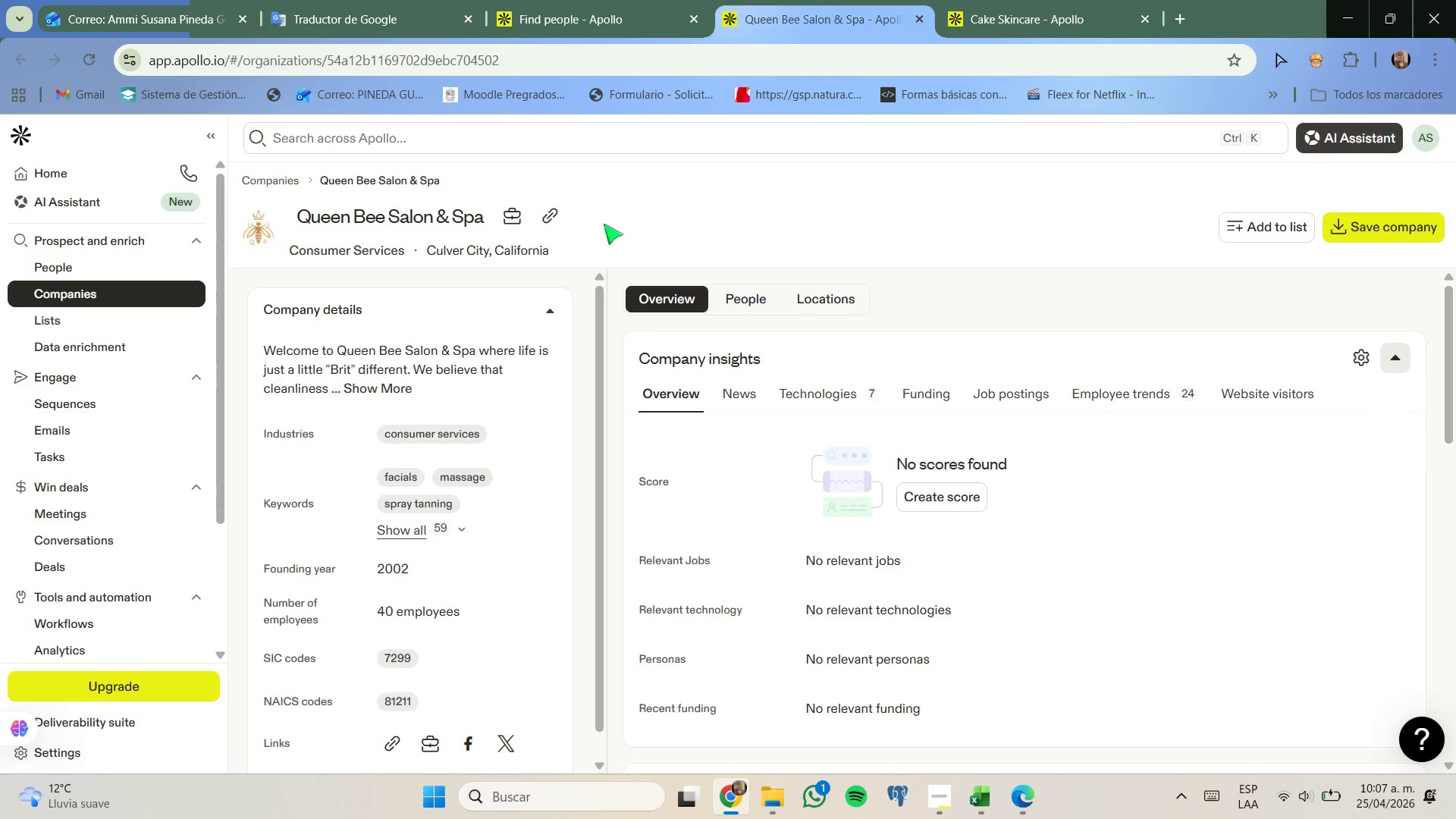 
left_click([555, 208])
 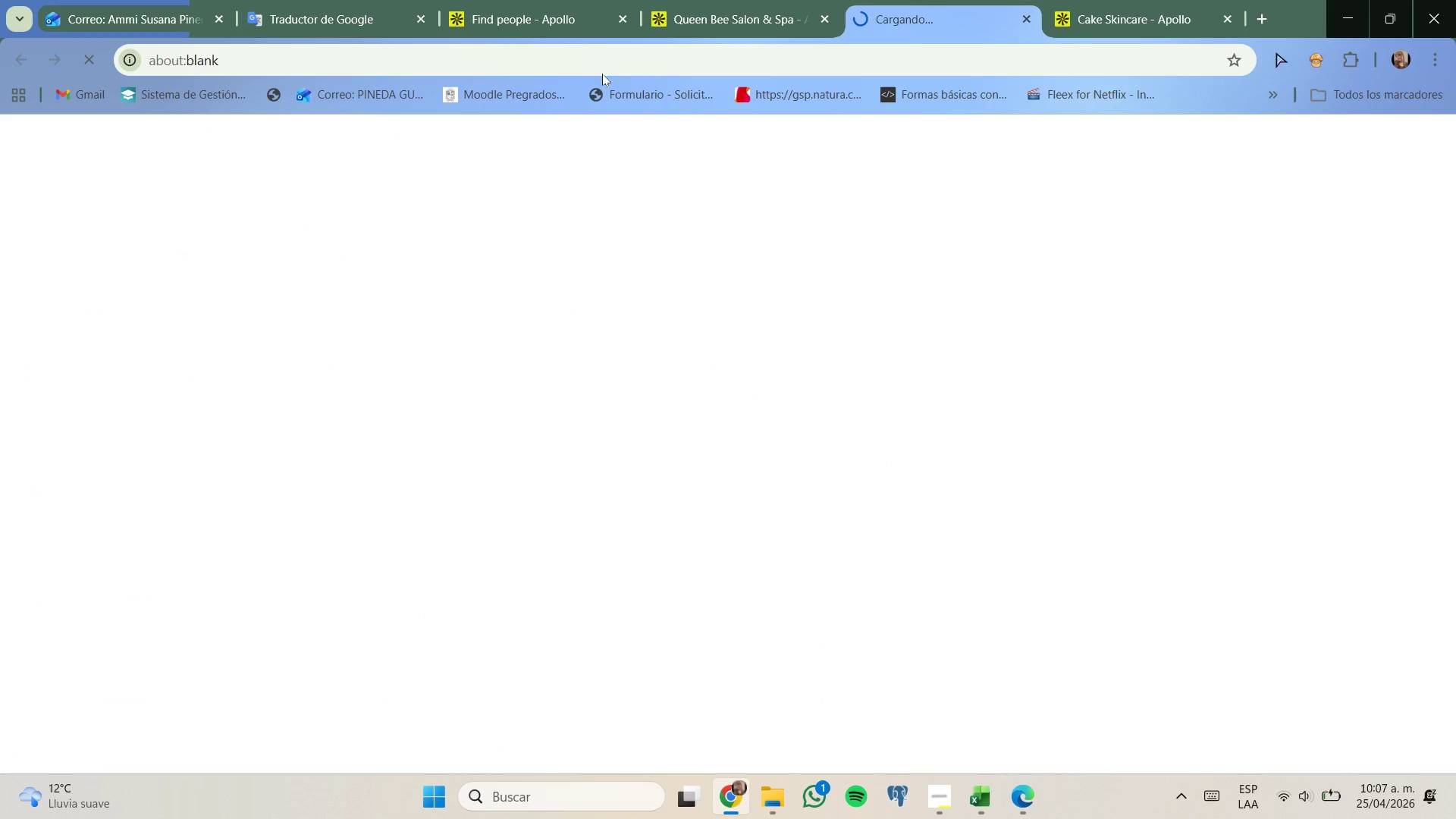 
double_click([575, 12])
 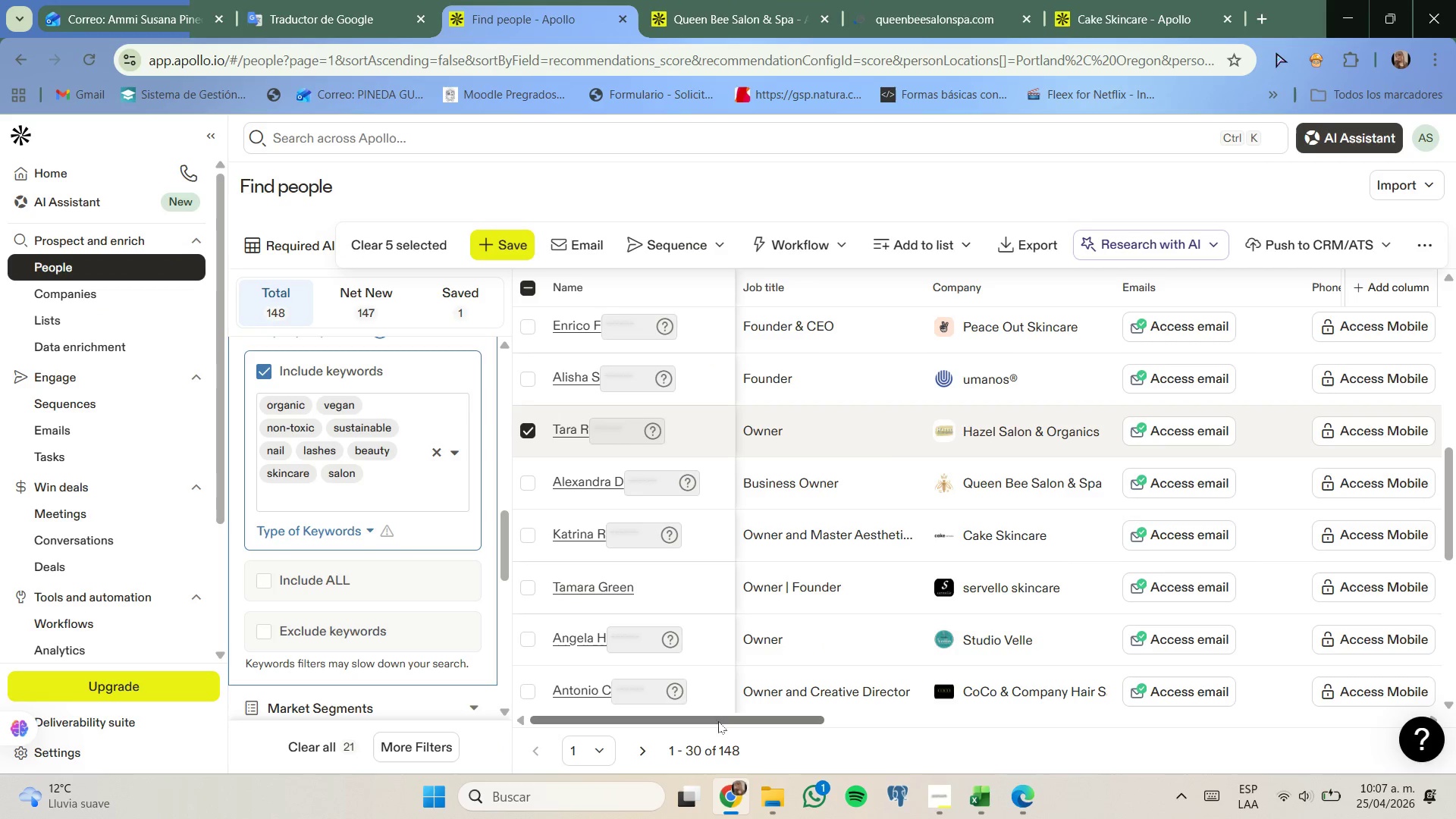 
left_click_drag(start_coordinate=[719, 719], to_coordinate=[654, 678])
 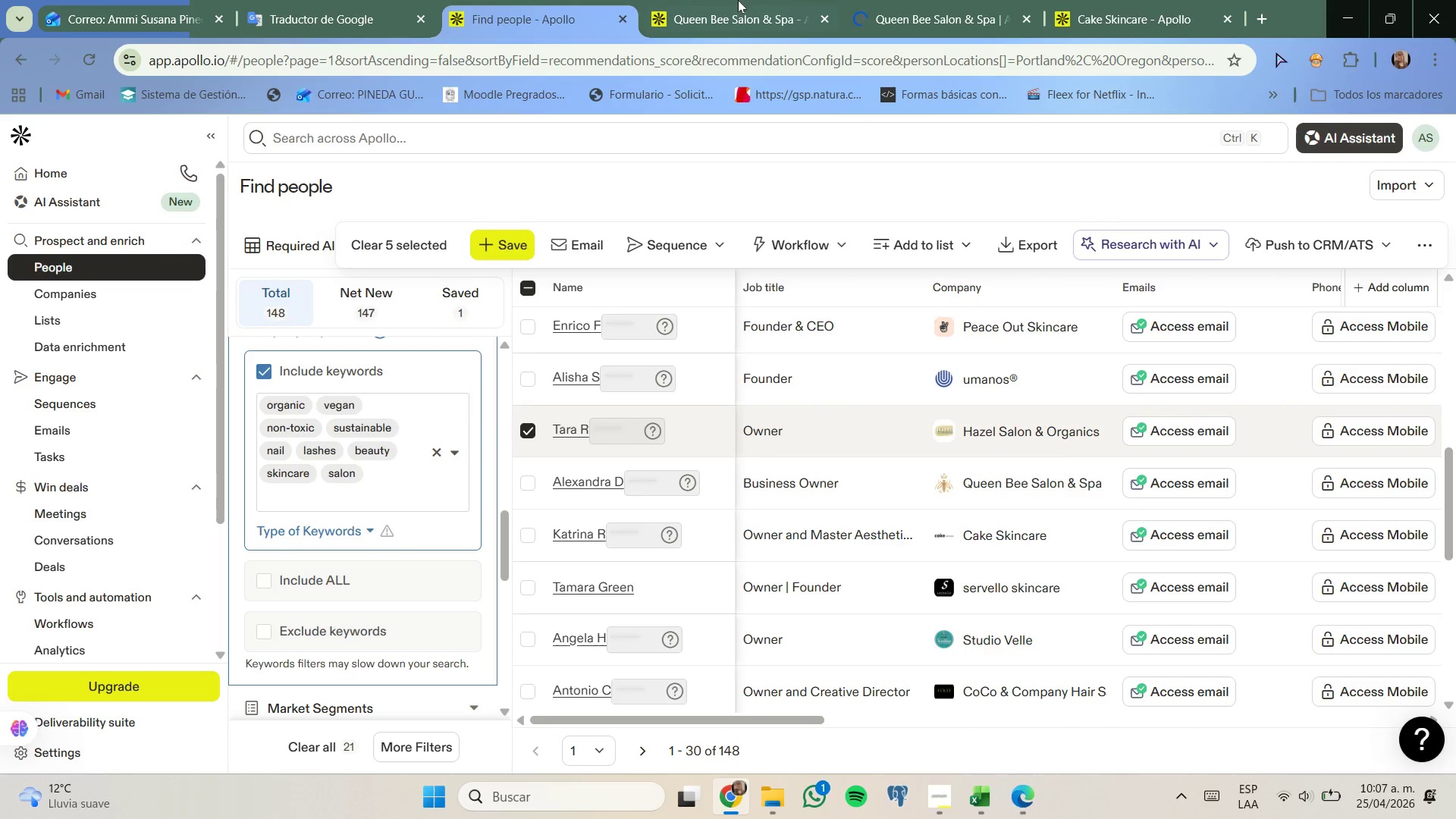 
left_click([738, 0])
 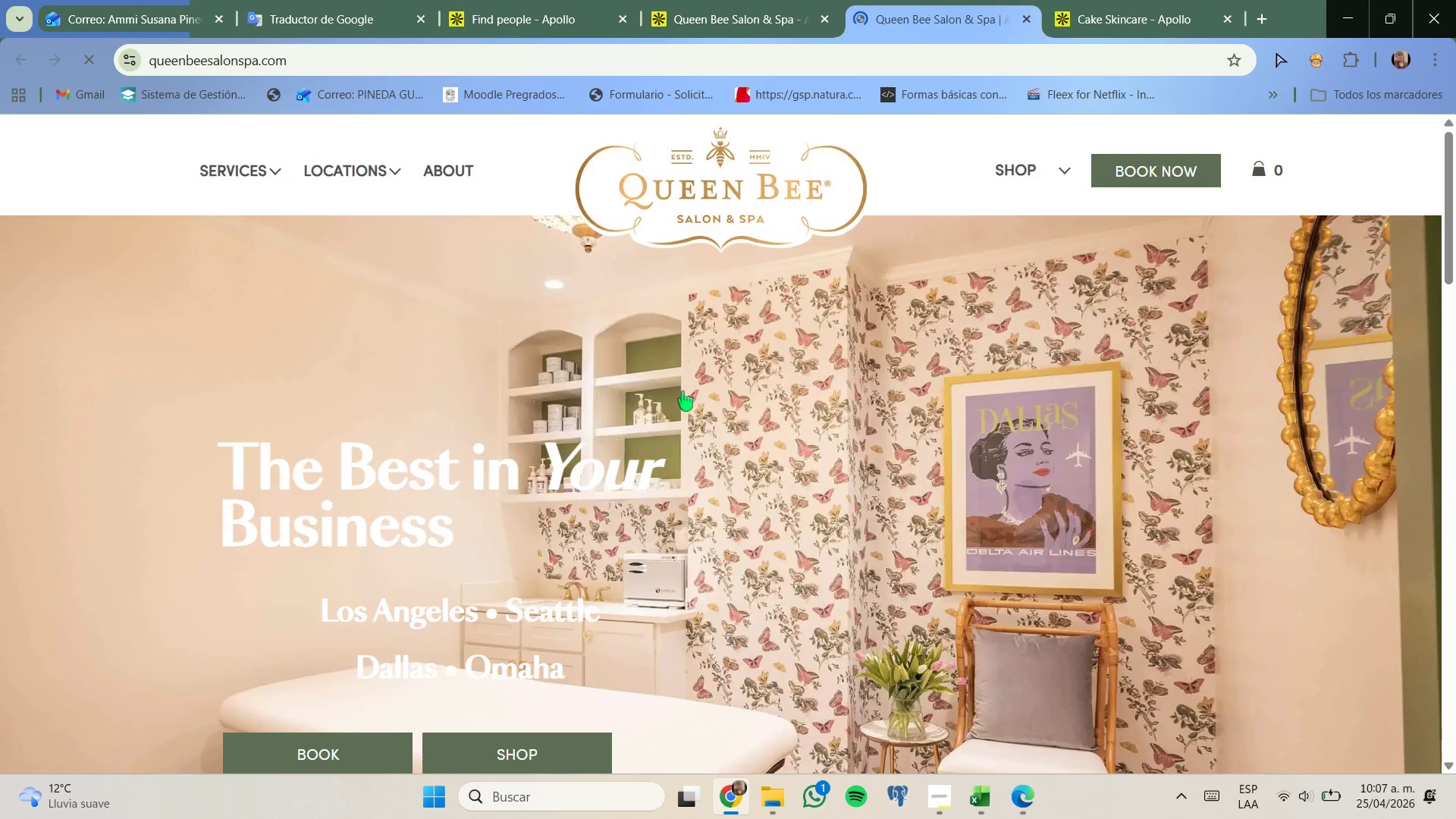 
scroll: coordinate [679, 394], scroll_direction: down, amount: 7.0
 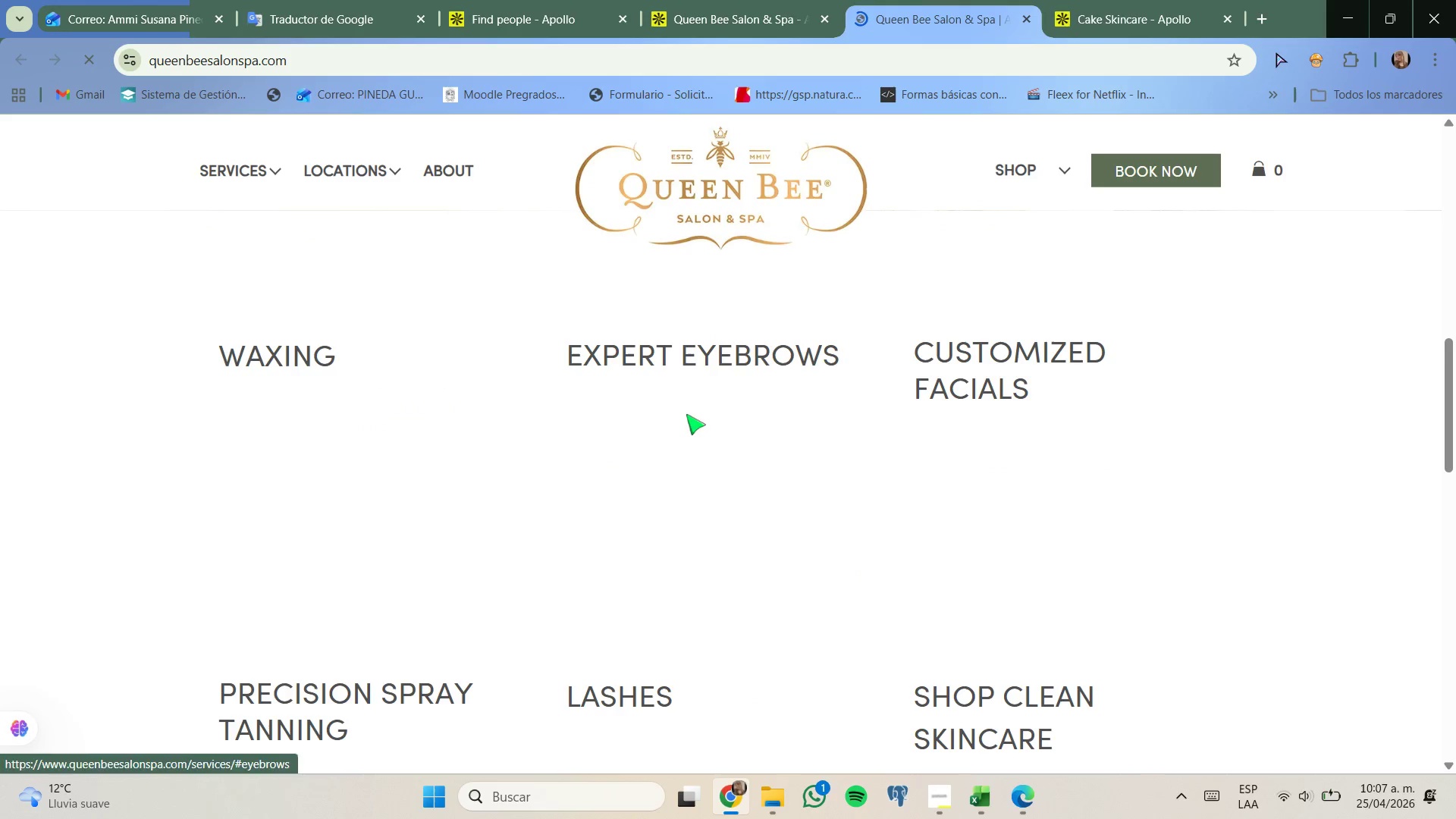 
scroll: coordinate [688, 471], scroll_direction: up, amount: 9.0
 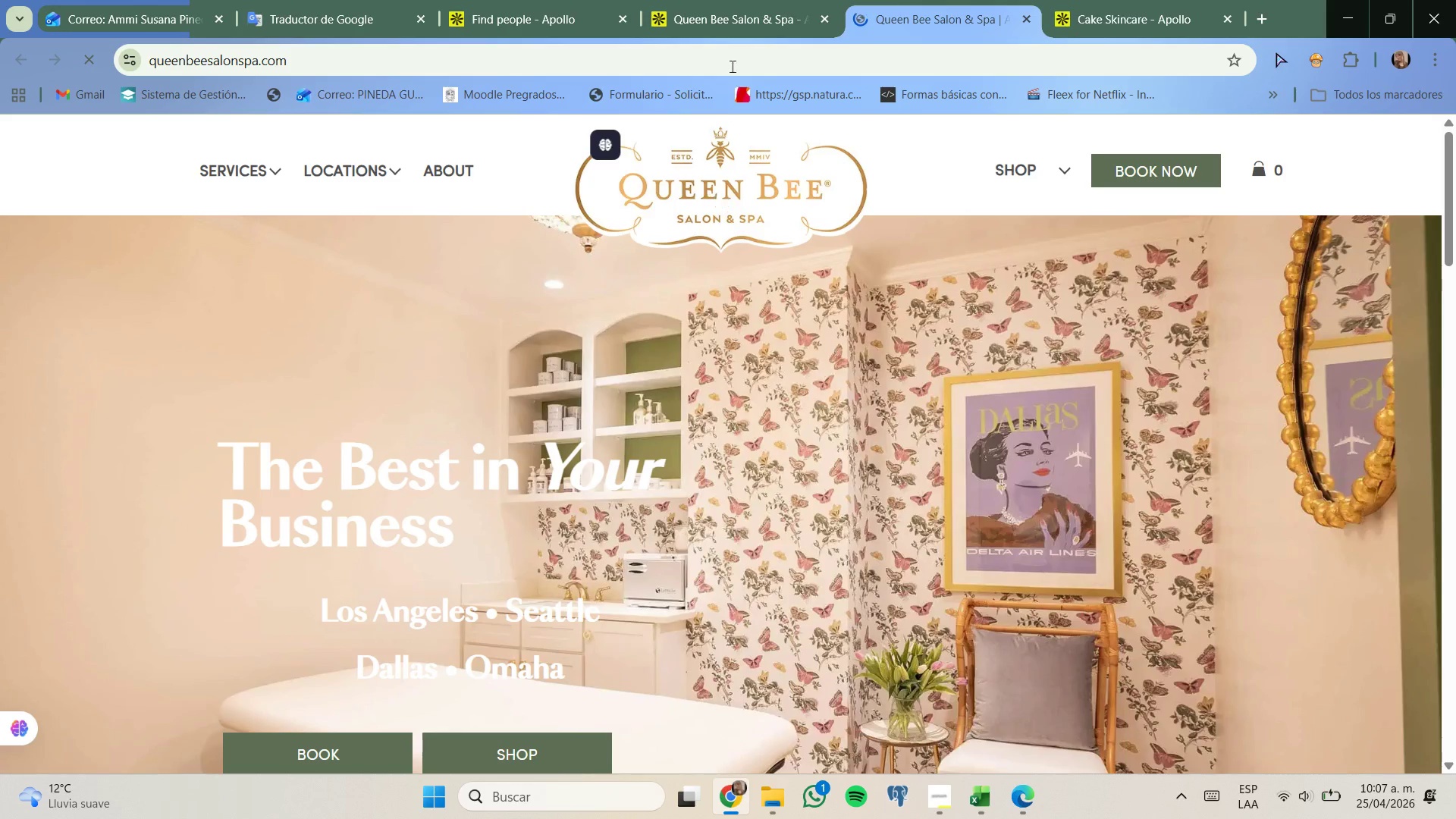 
left_click([755, 8])
 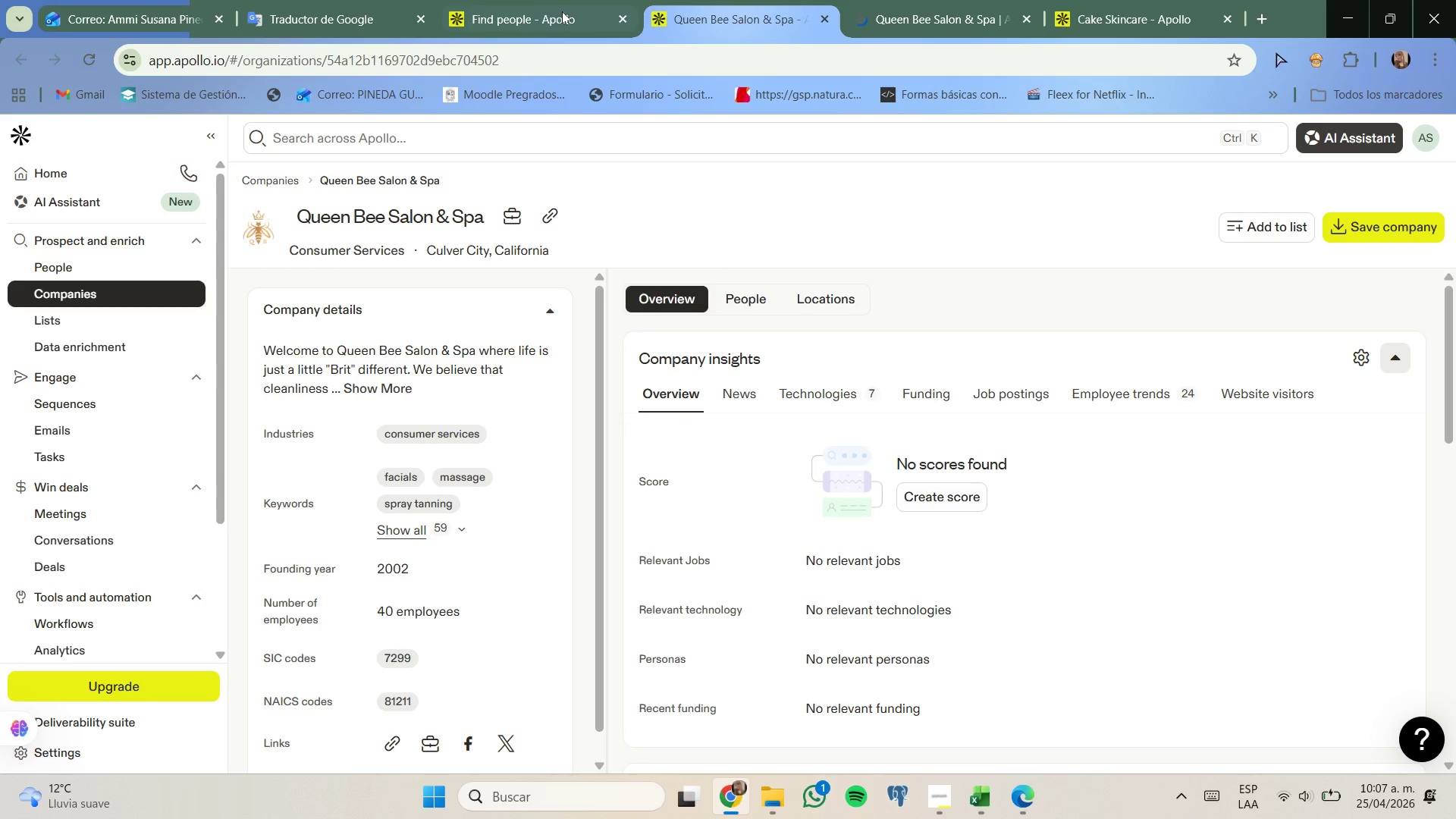 
left_click([562, 11])
 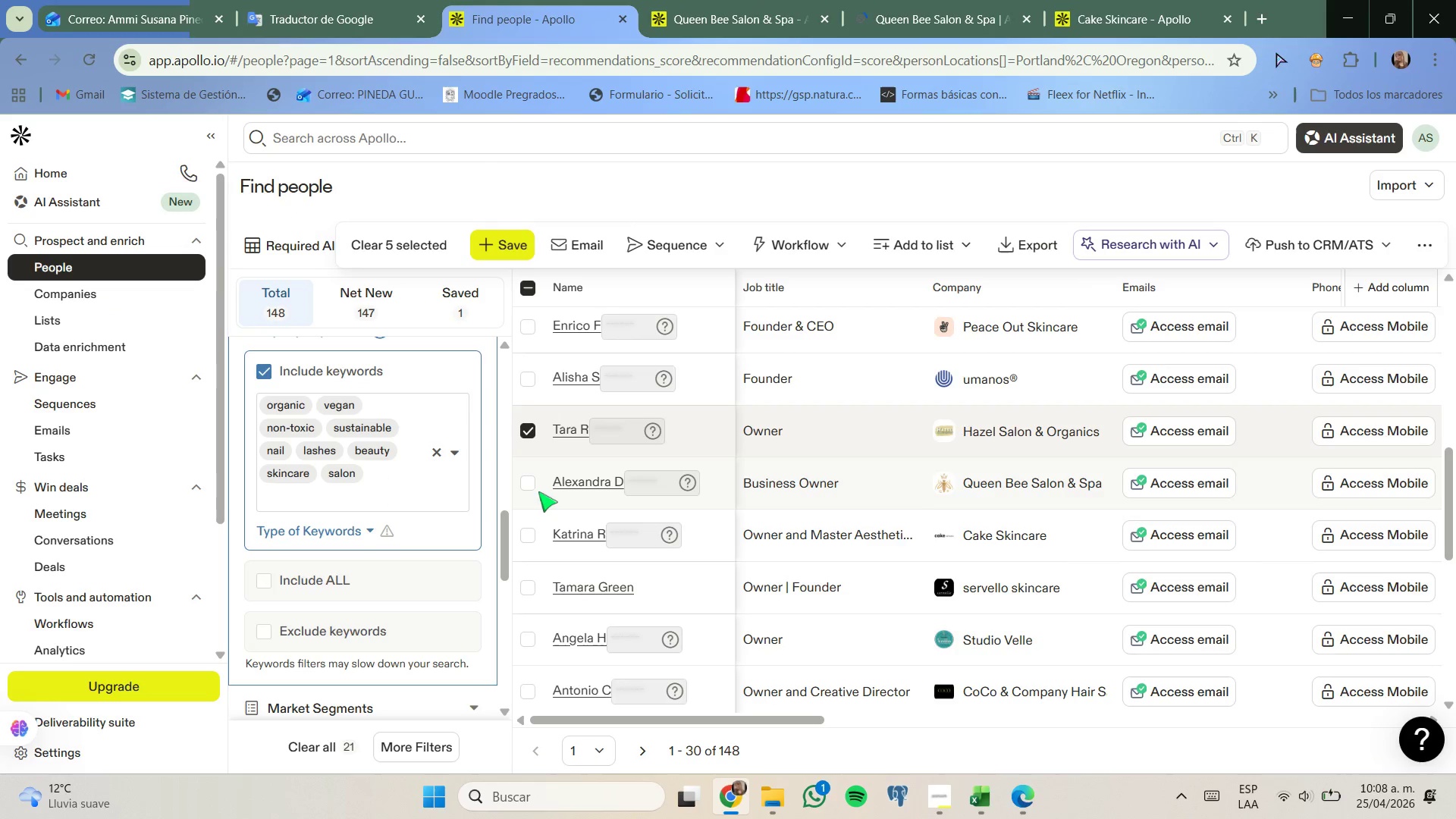 
left_click([526, 483])
 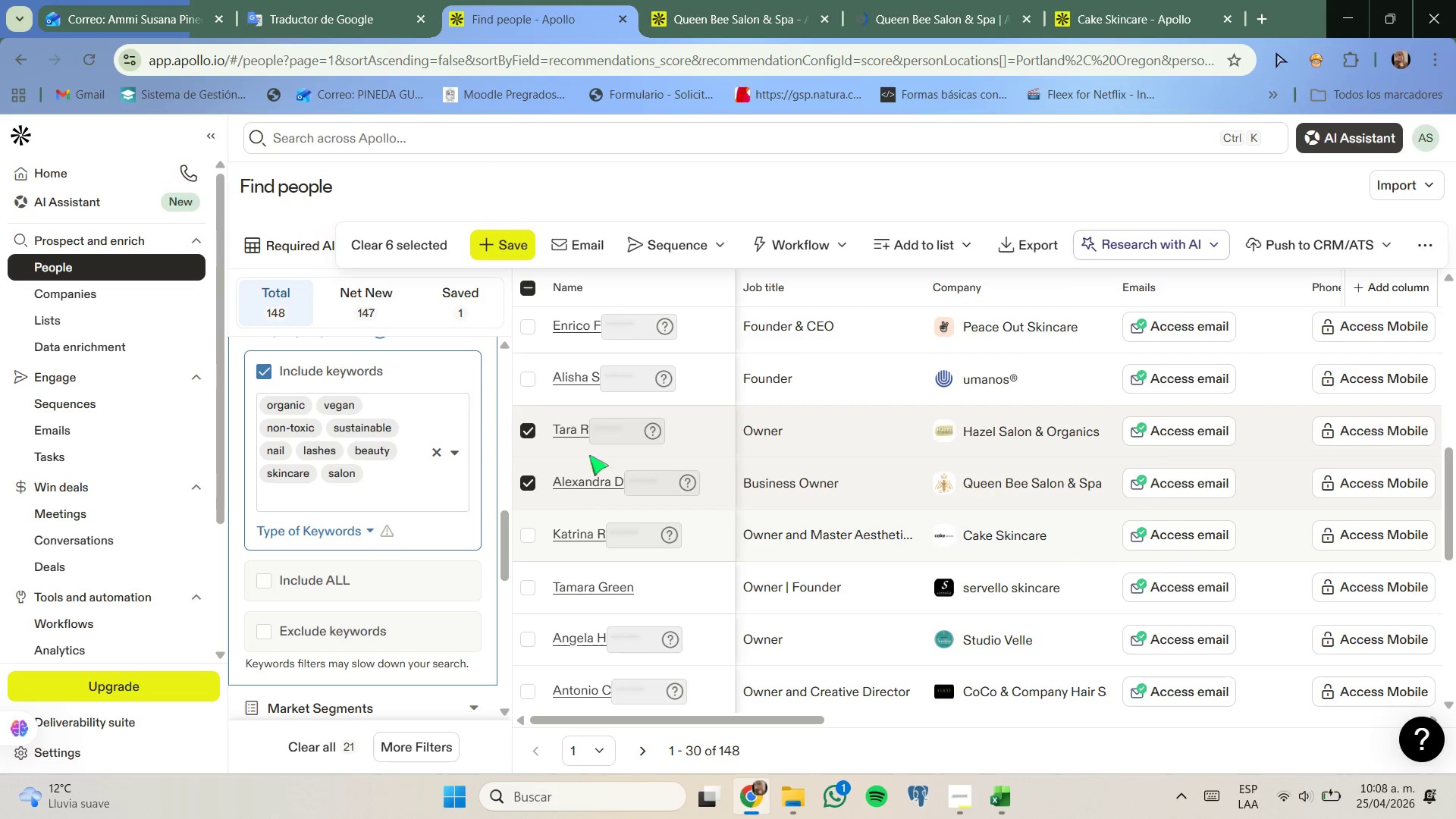 
left_click([924, 3])
 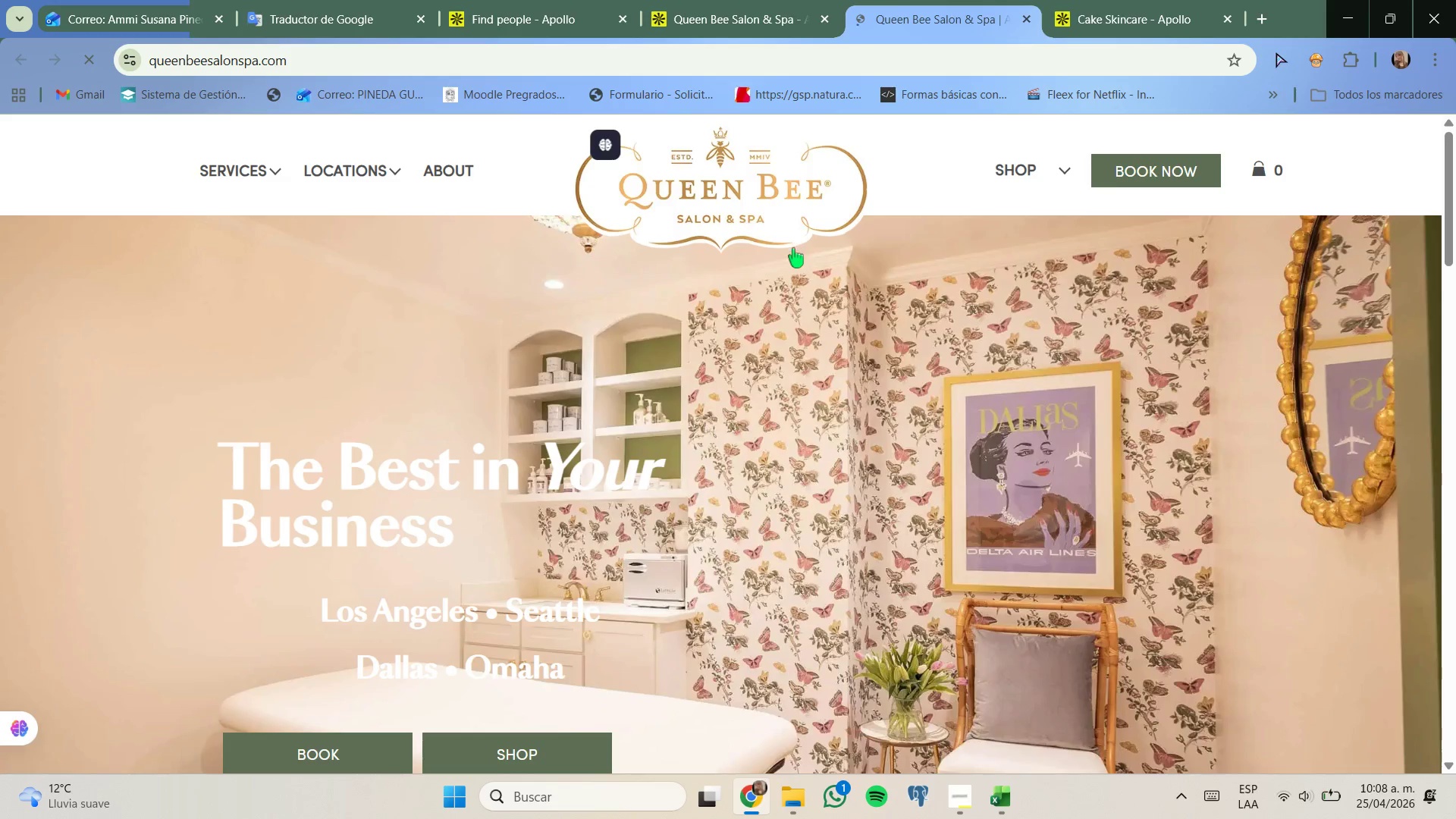 
scroll: coordinate [779, 303], scroll_direction: down, amount: 2.0
 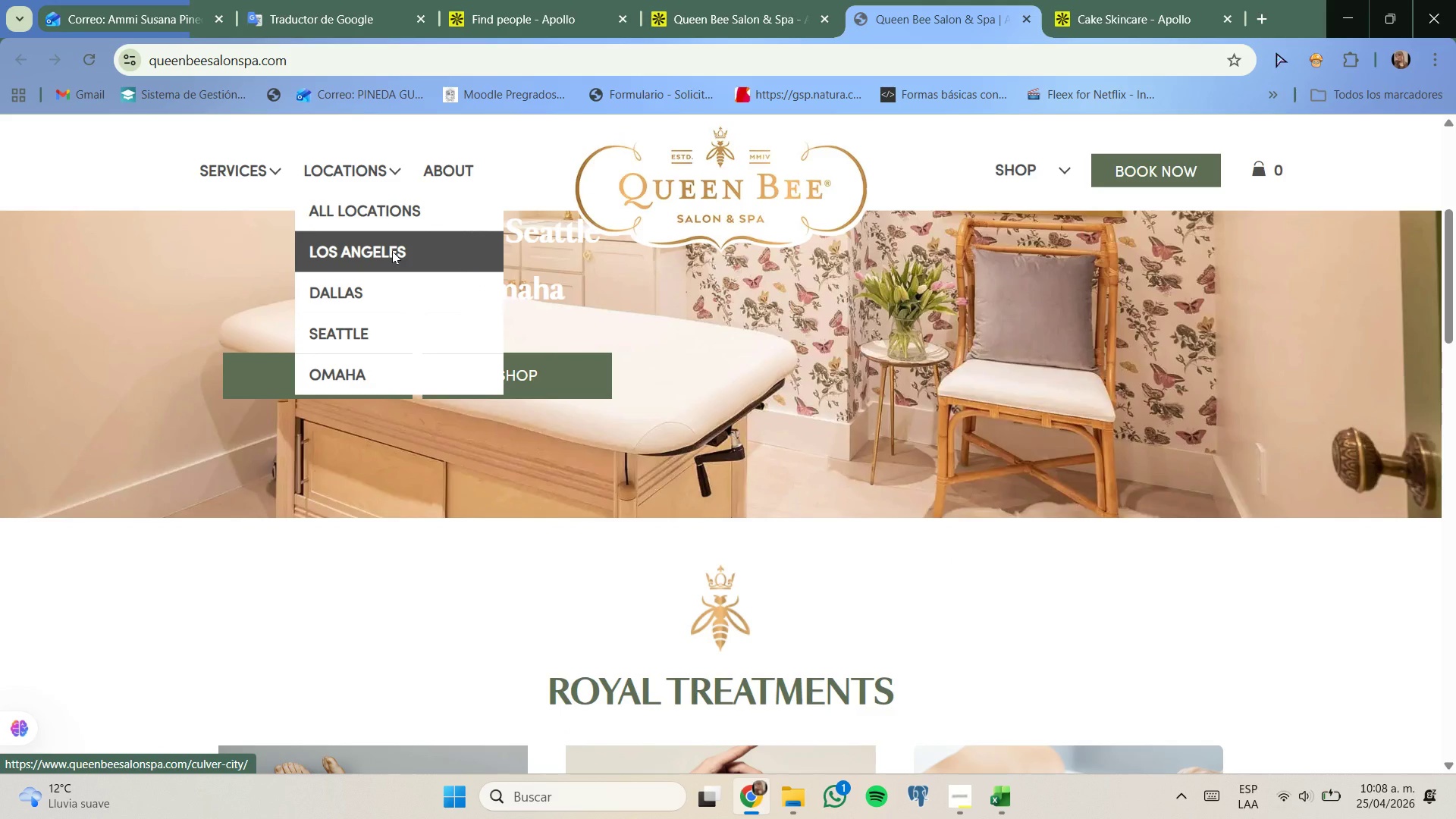 
left_click([393, 322])
 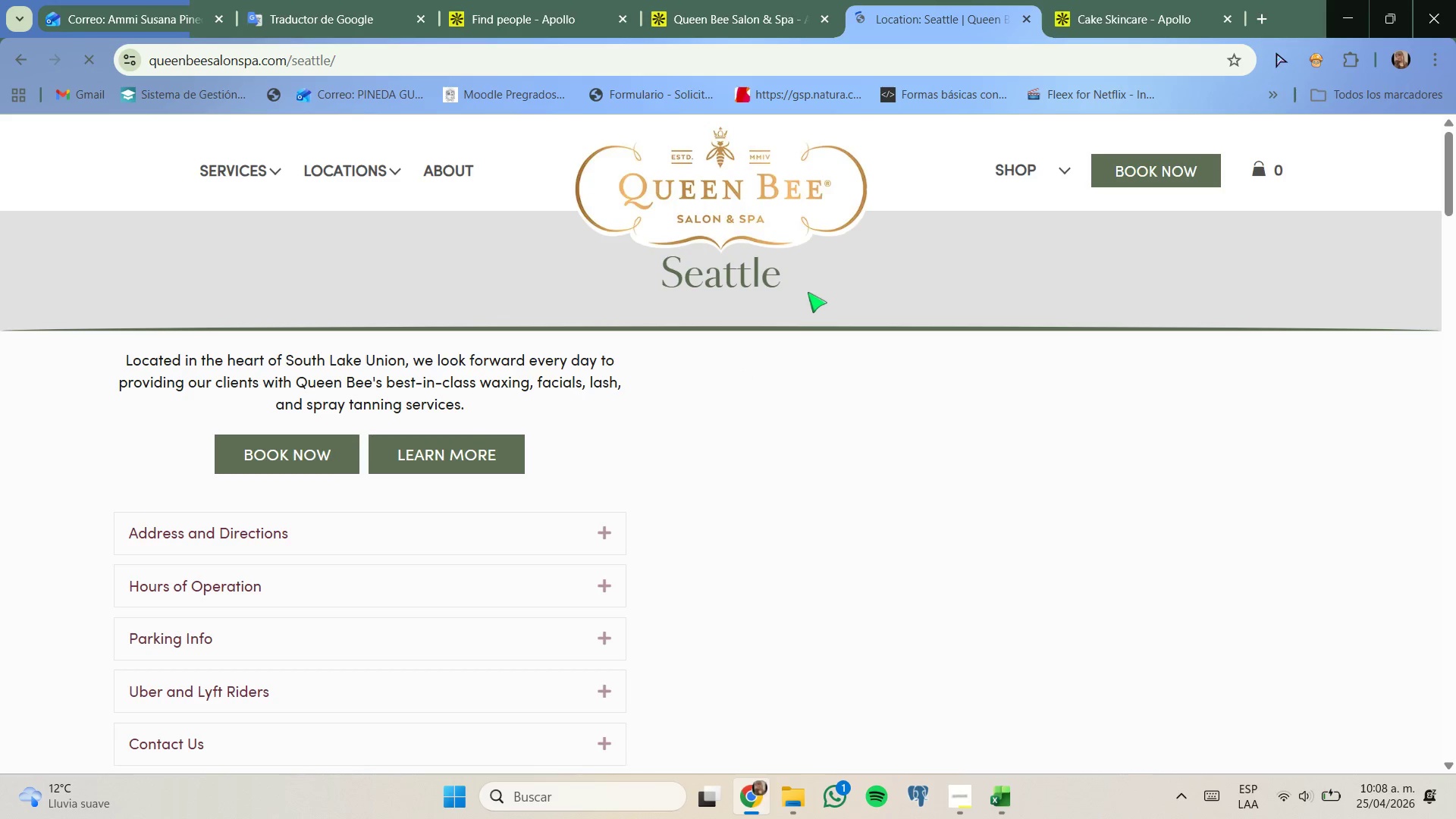 
scroll: coordinate [807, 332], scroll_direction: down, amount: 2.0
 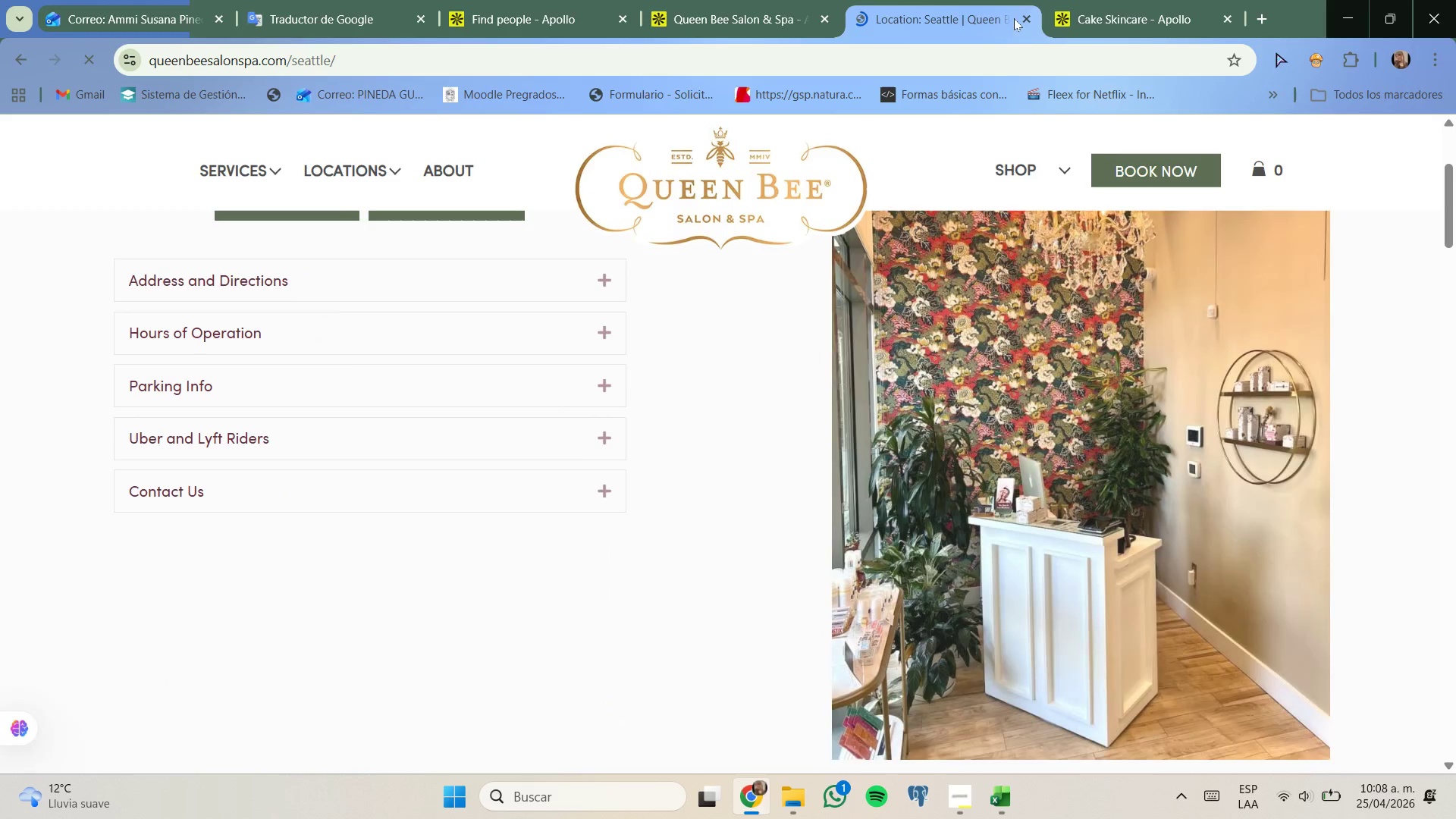 
left_click([1024, 17])
 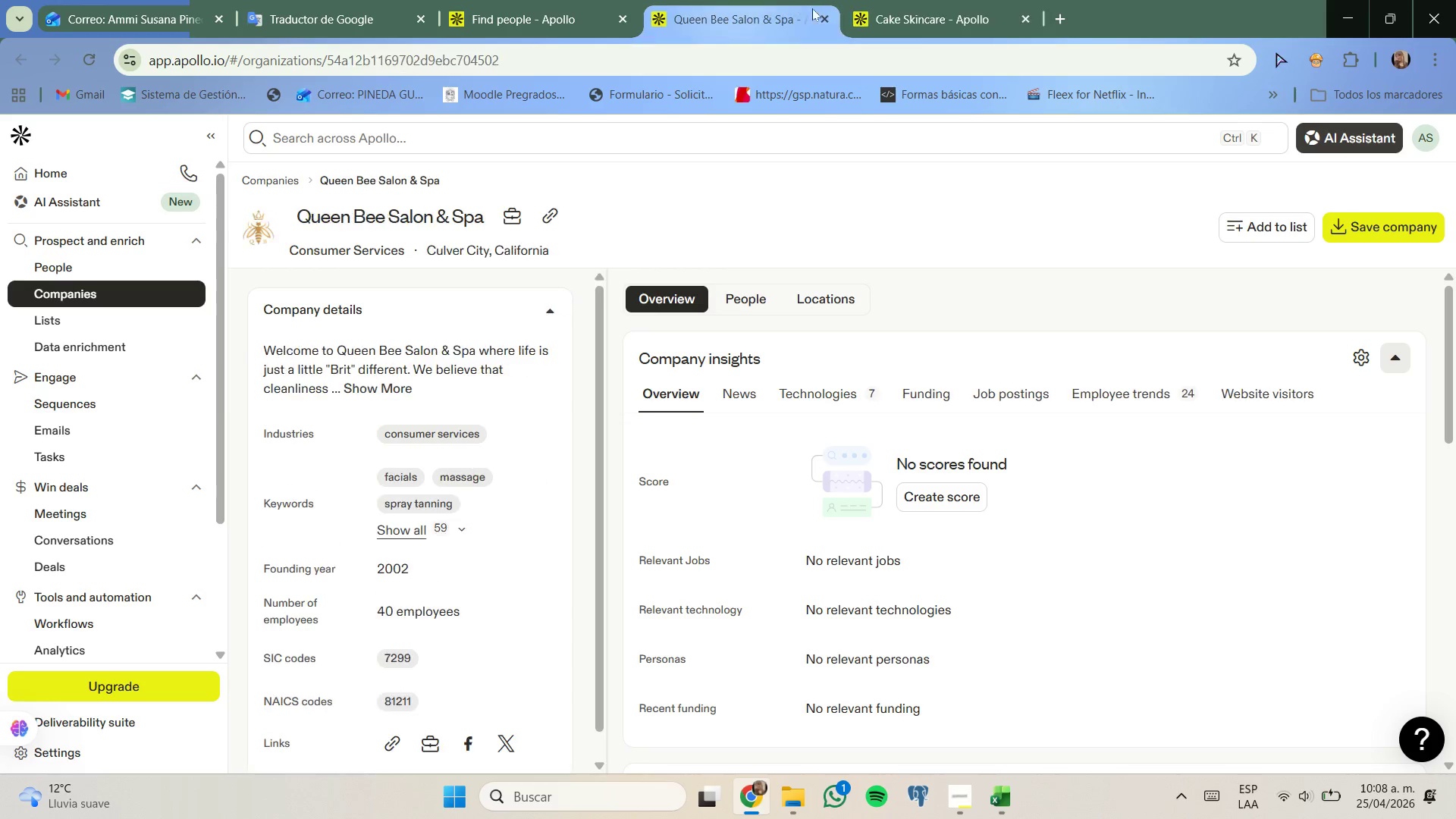 
left_click([827, 14])
 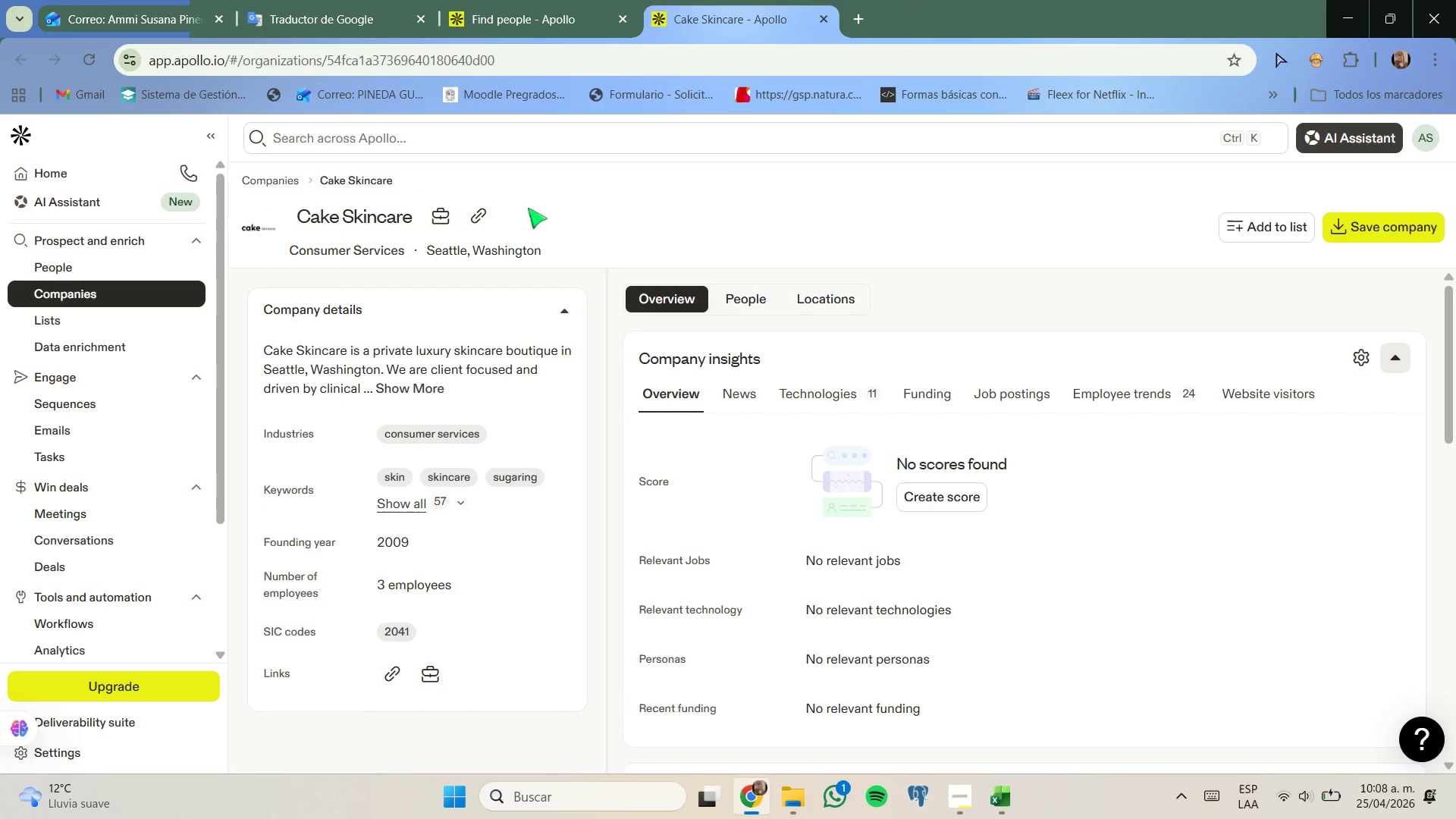 
left_click([492, 222])
 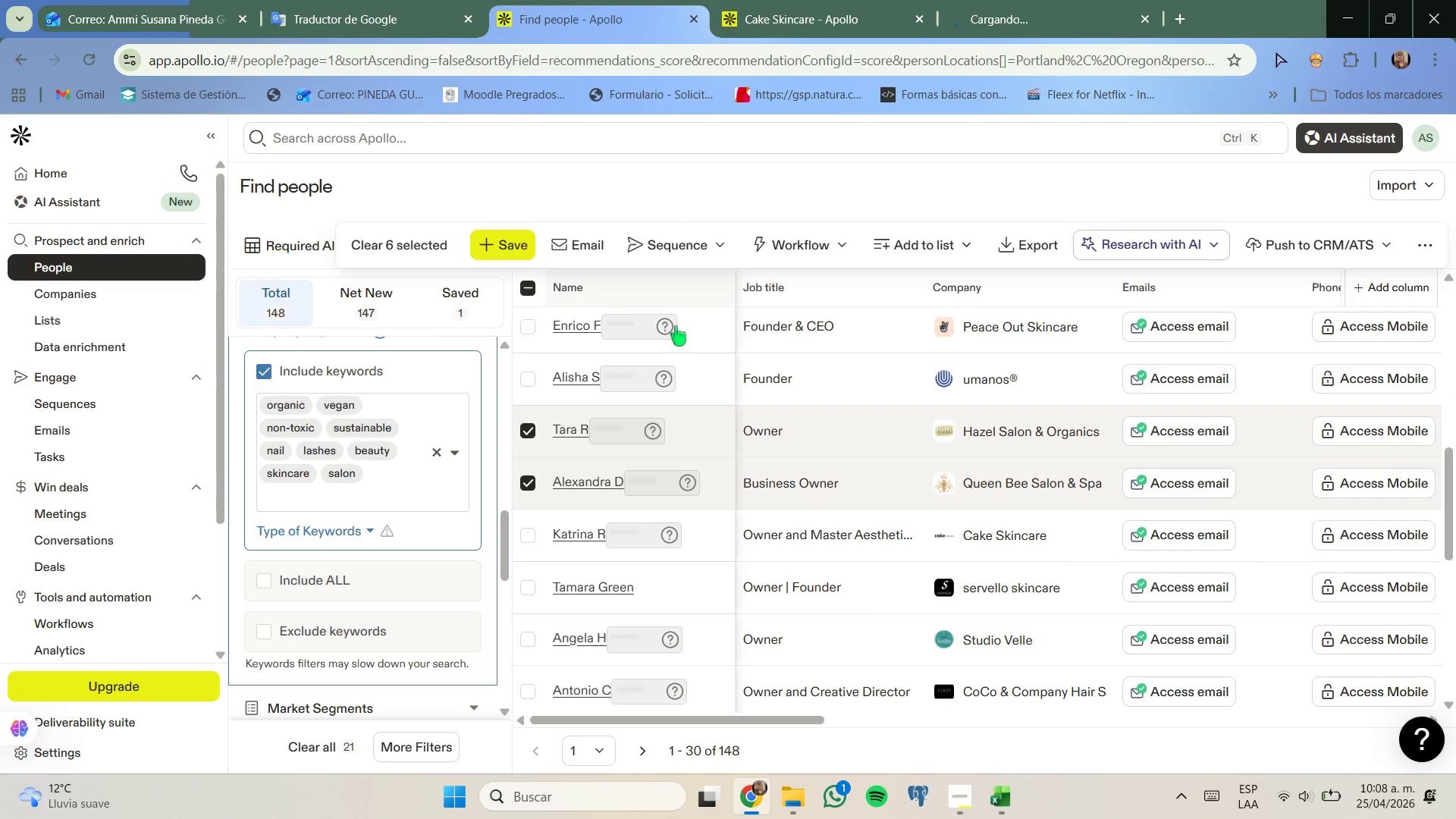 
scroll: coordinate [817, 441], scroll_direction: none, amount: 0.0
 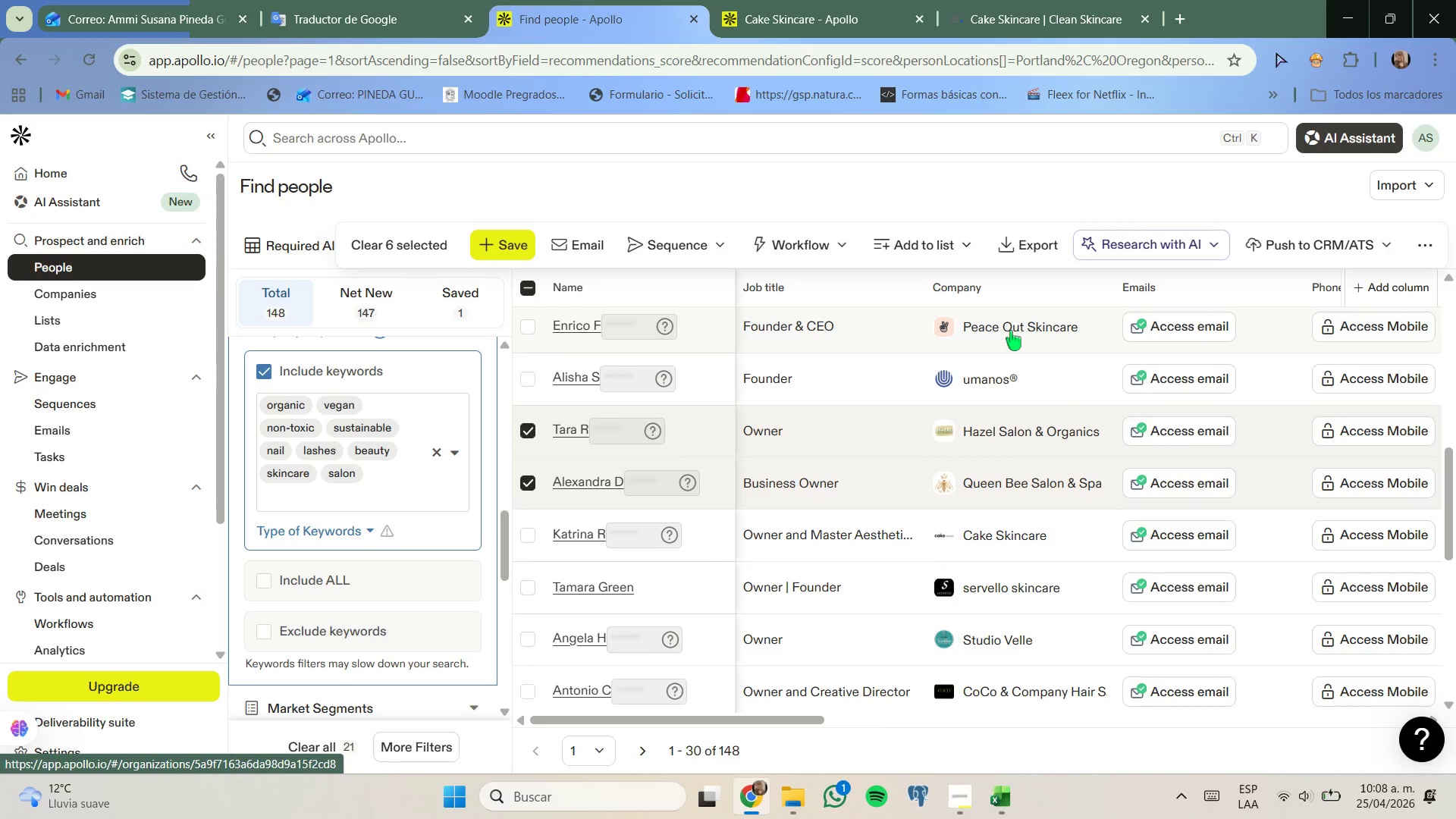 
right_click([1013, 330])
 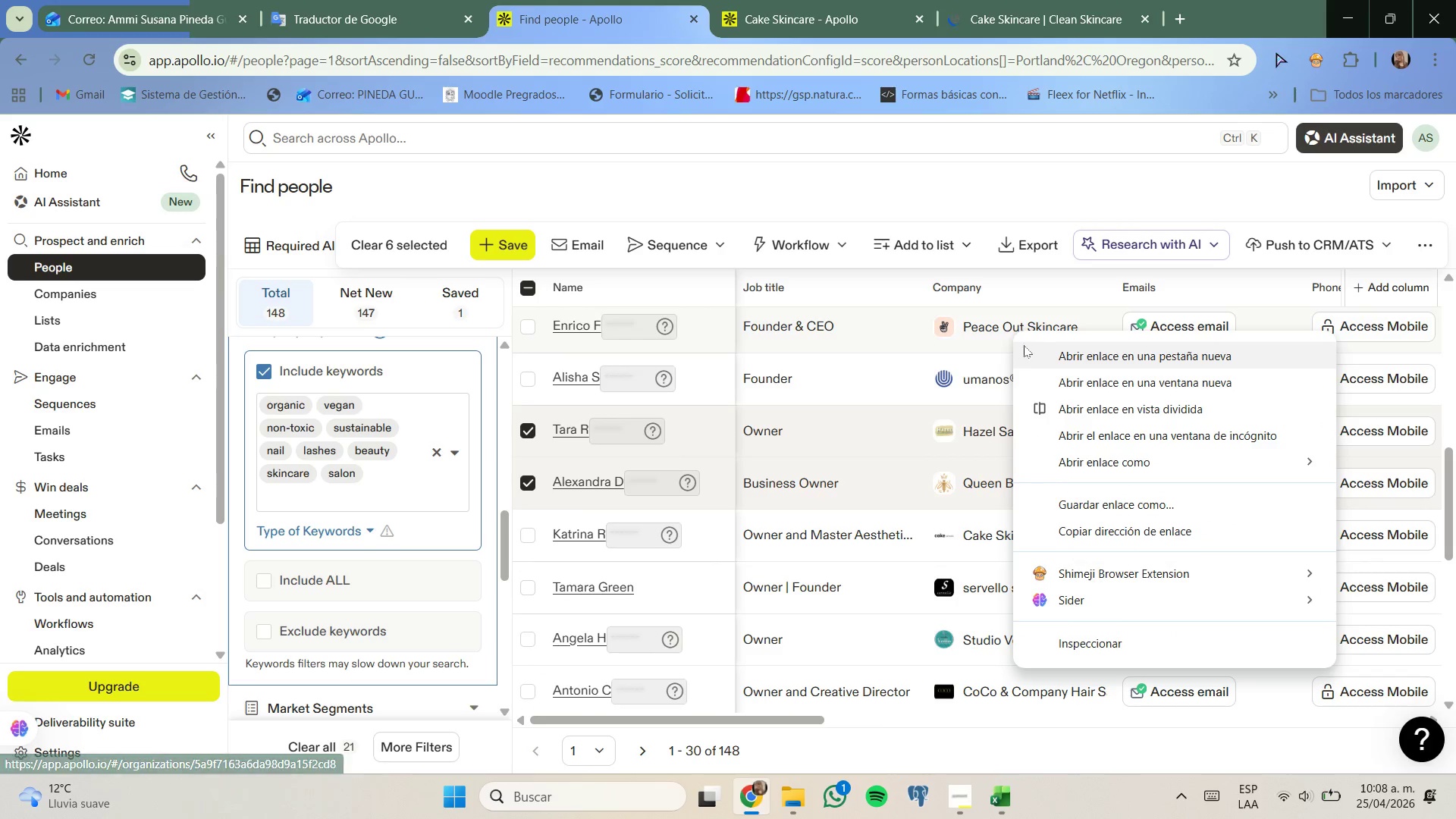 
left_click([1038, 344])
 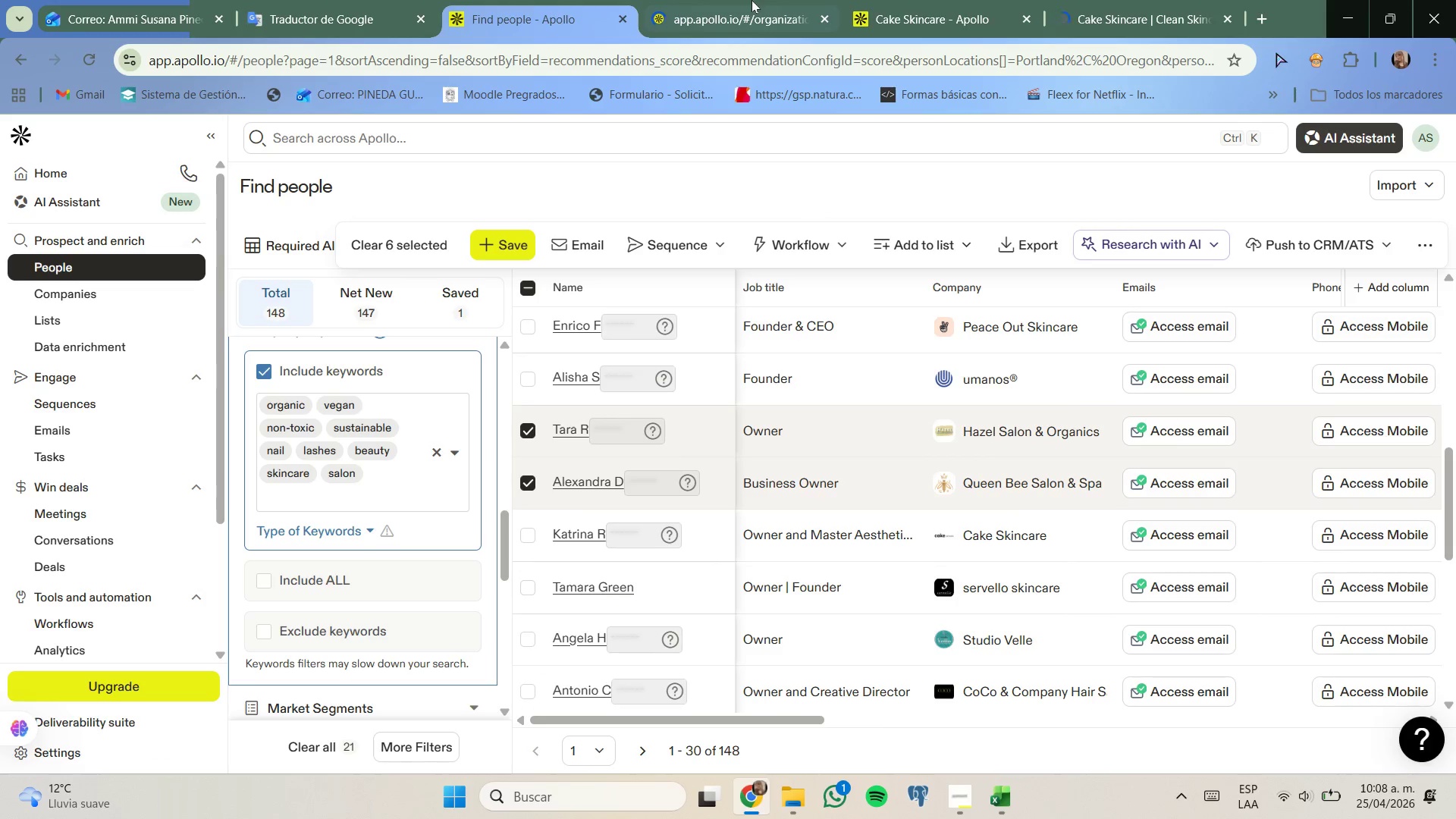 
left_click([752, 0])
 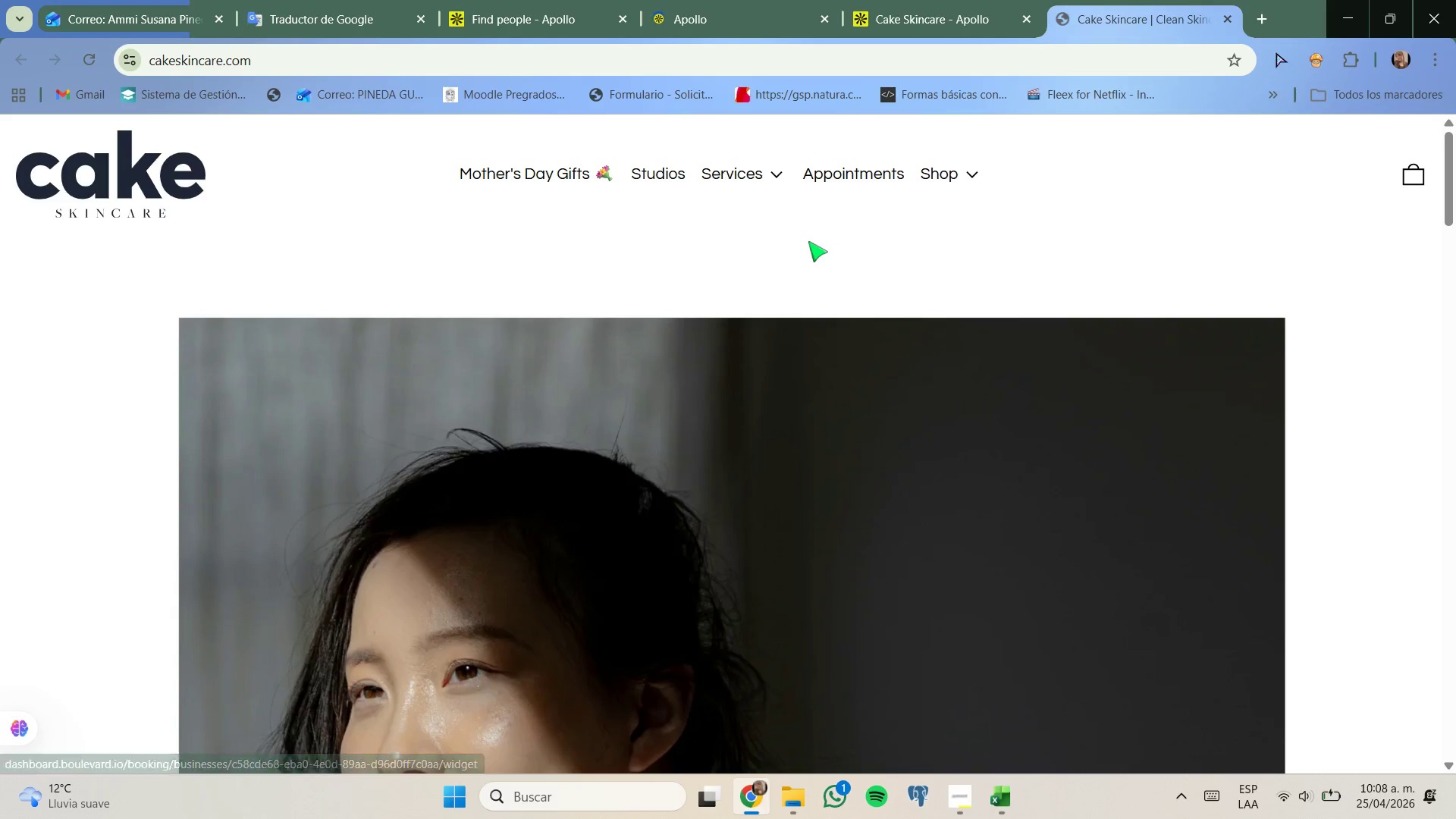 
wait(5.09)
 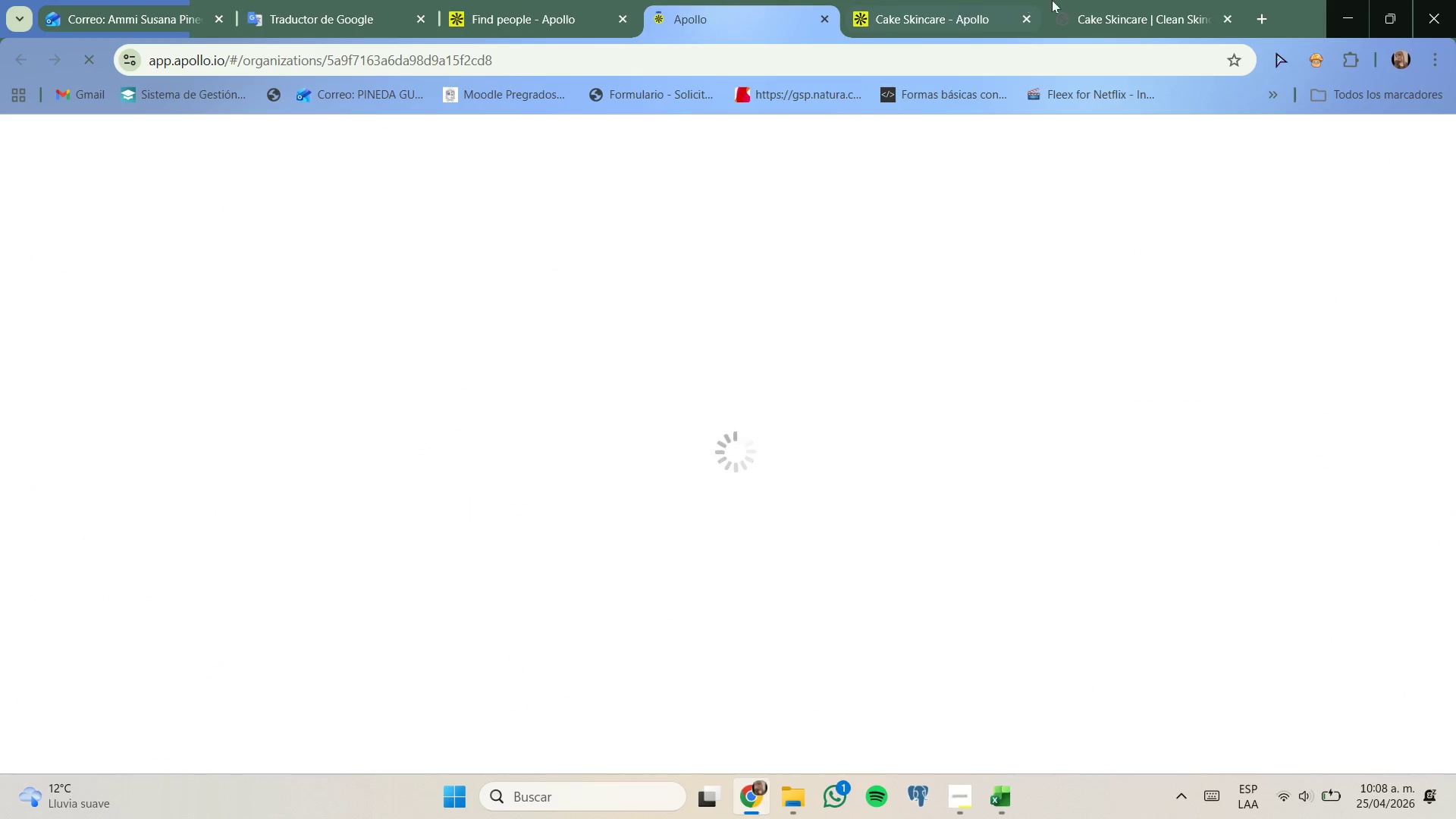 
left_click([775, 177])
 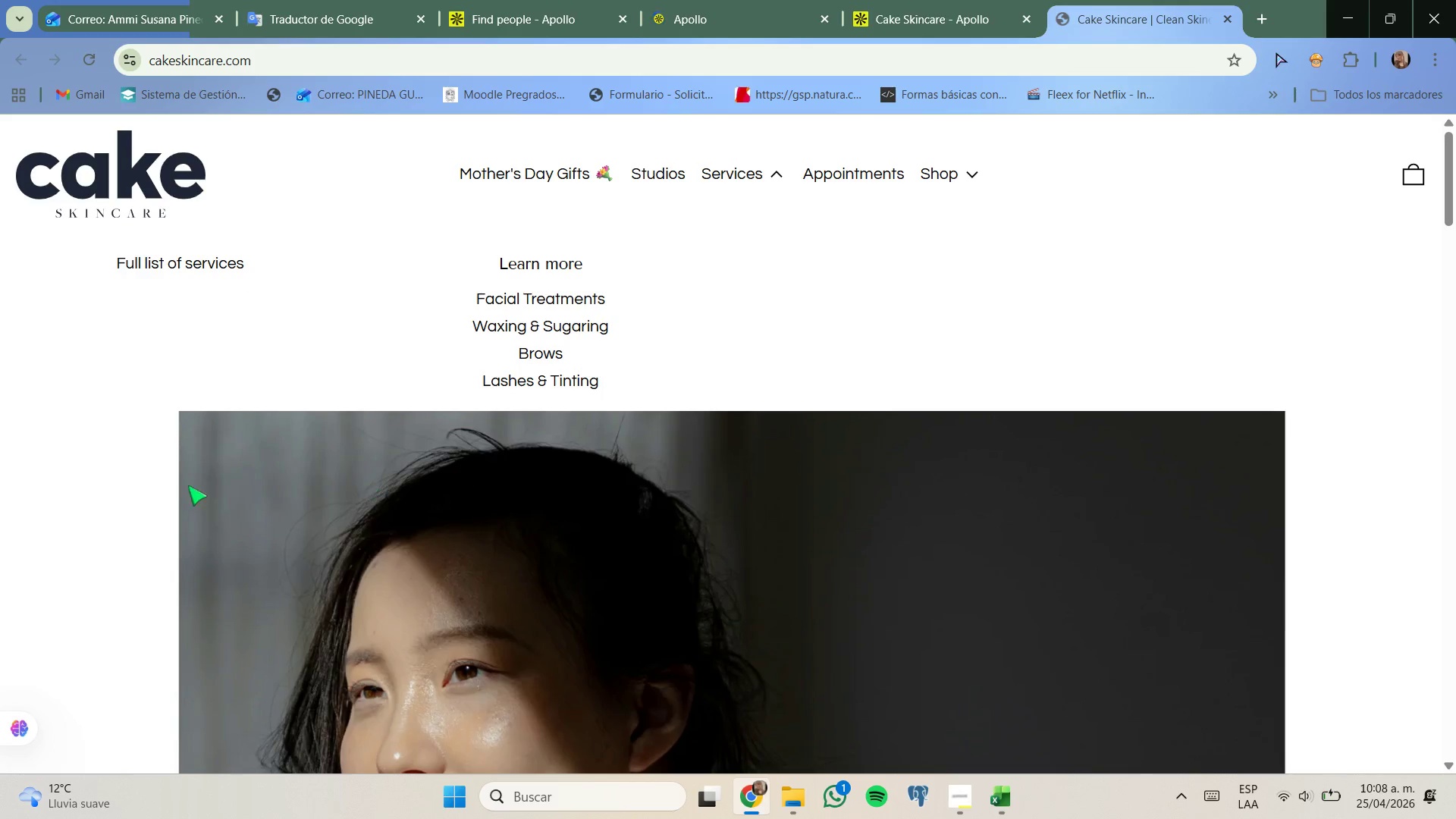 
scroll: coordinate [287, 526], scroll_direction: down, amount: 12.0
 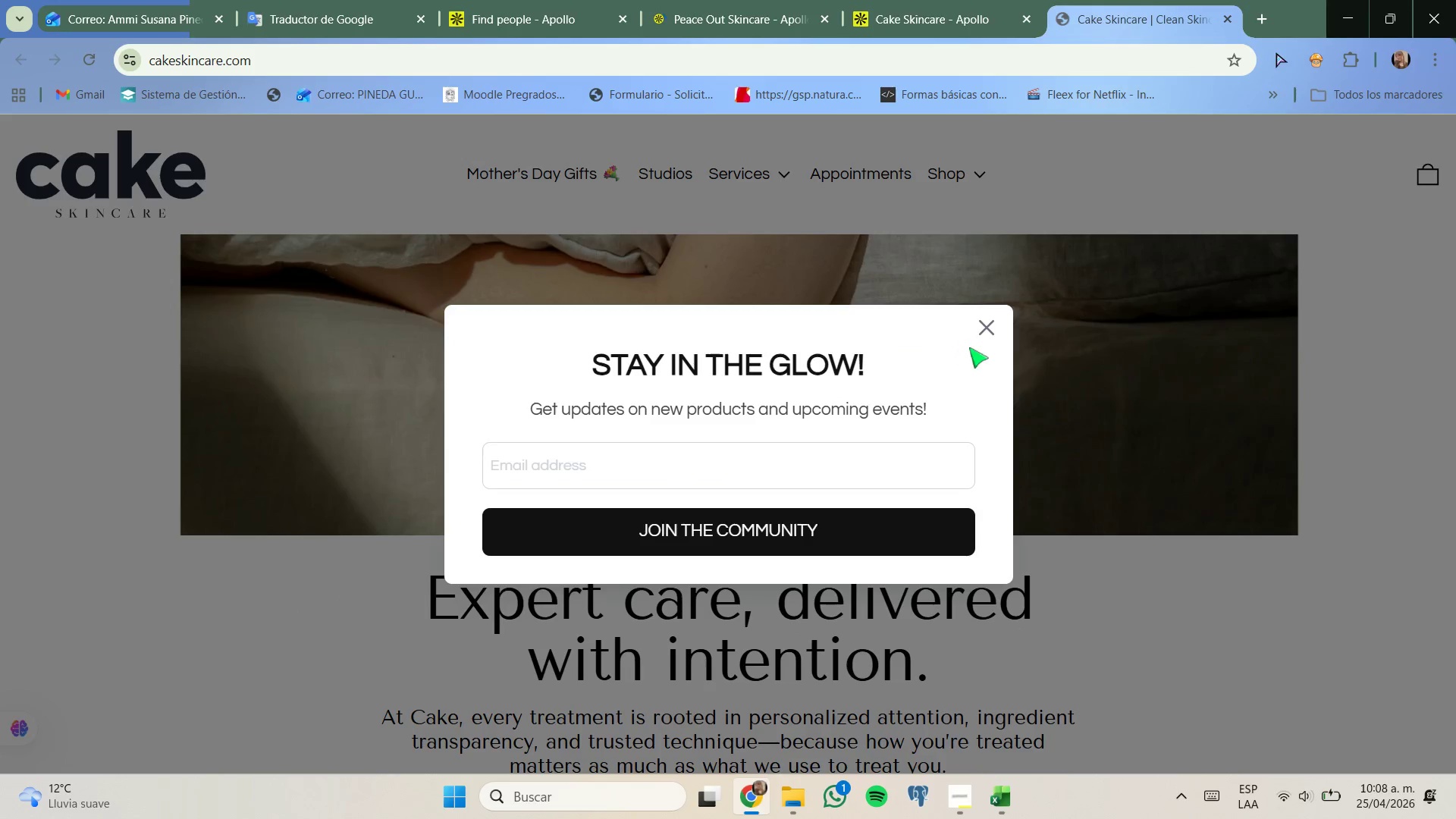 
left_click_drag(start_coordinate=[985, 324], to_coordinate=[975, 330])
 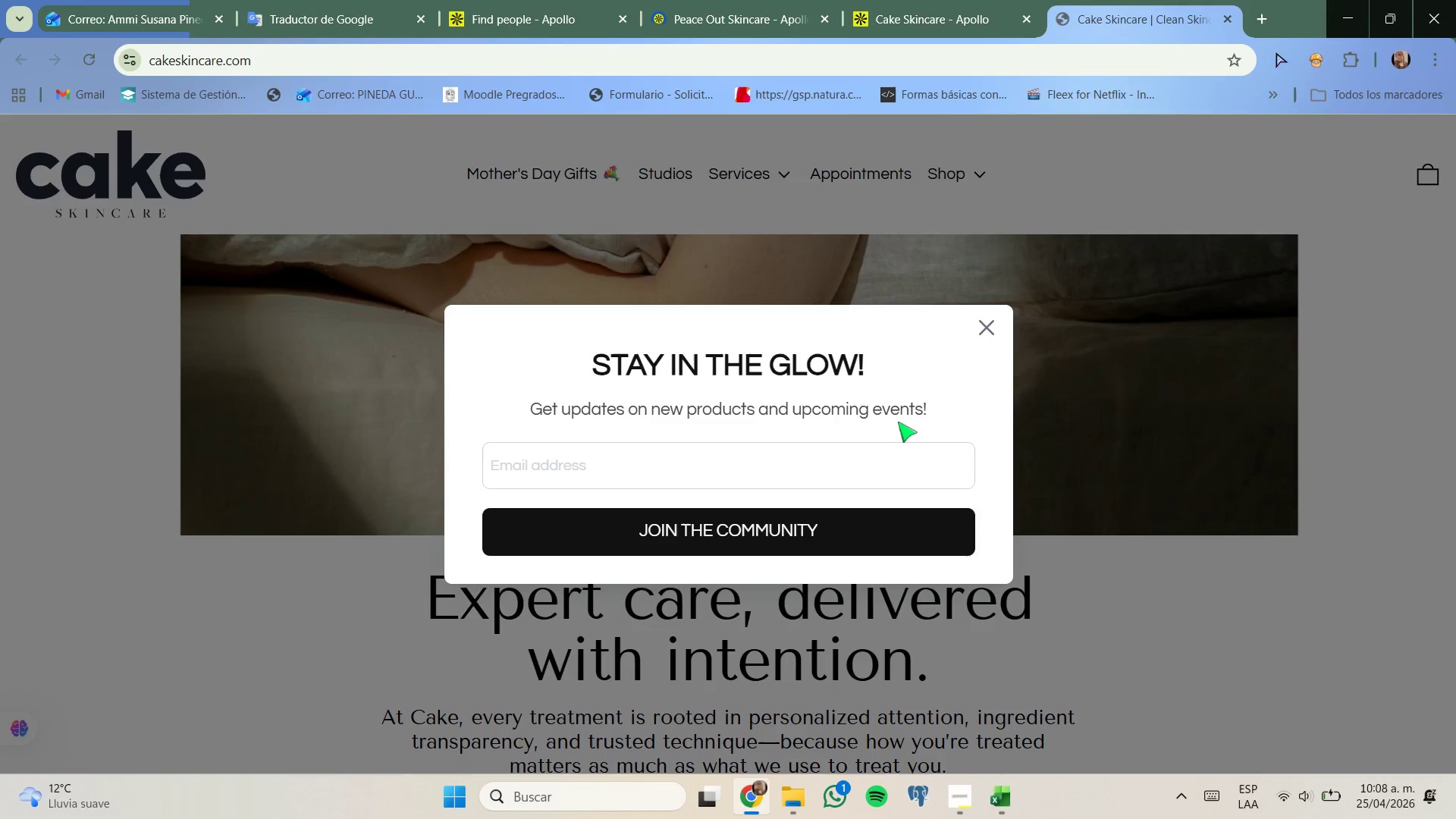 
scroll: coordinate [938, 434], scroll_direction: down, amount: 3.0
 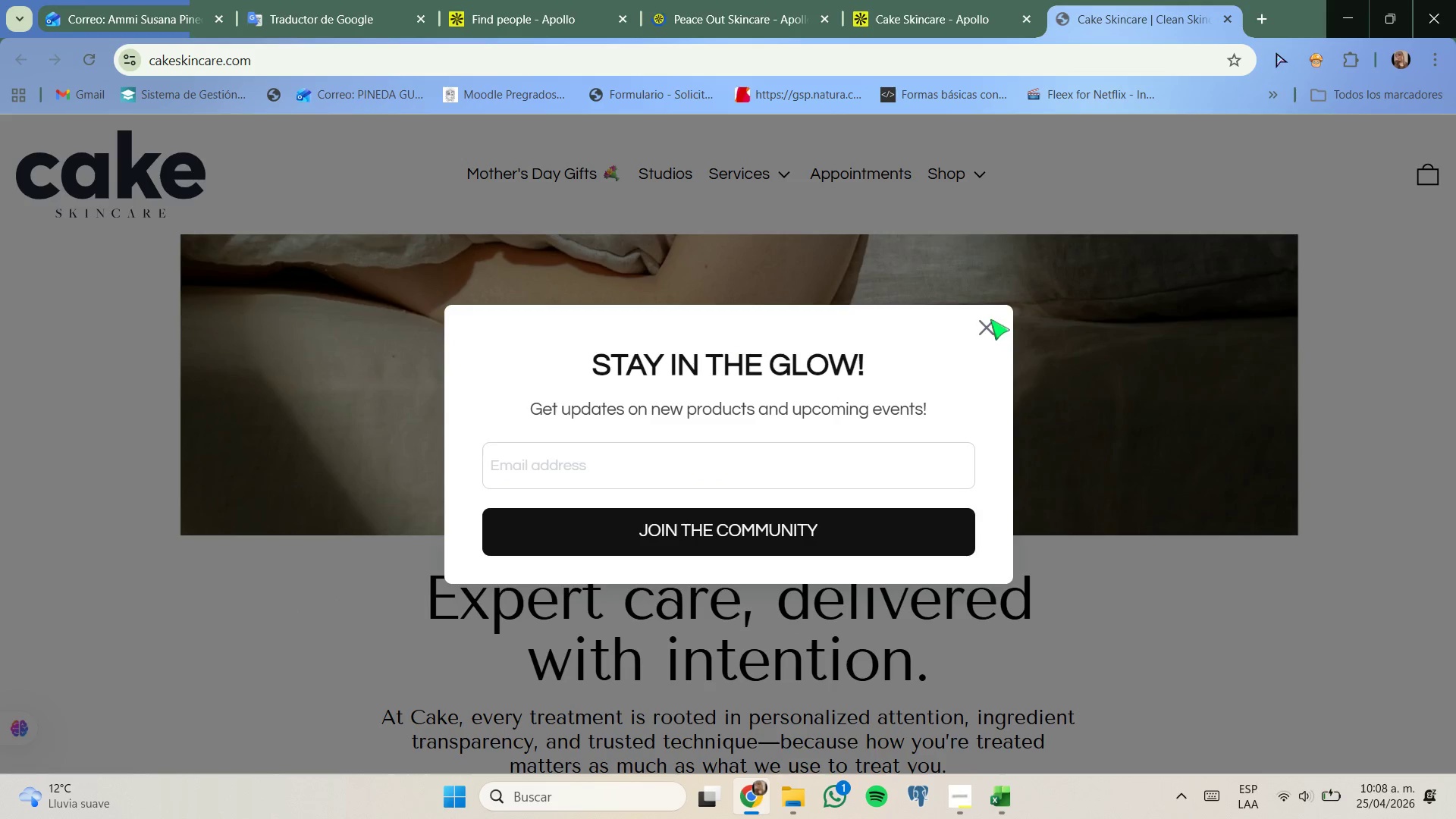 
double_click([990, 326])
 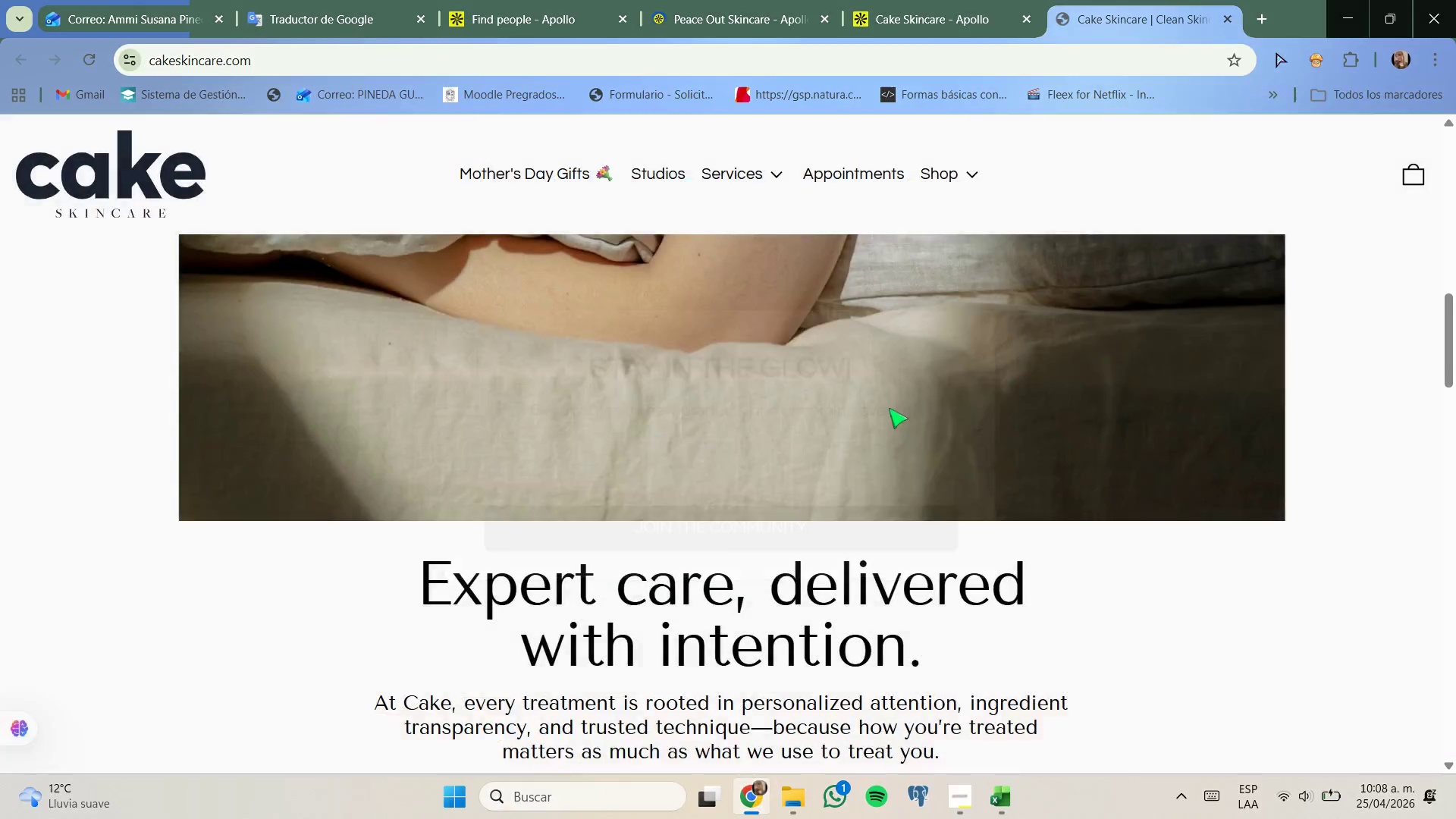 
scroll: coordinate [861, 469], scroll_direction: down, amount: 11.0
 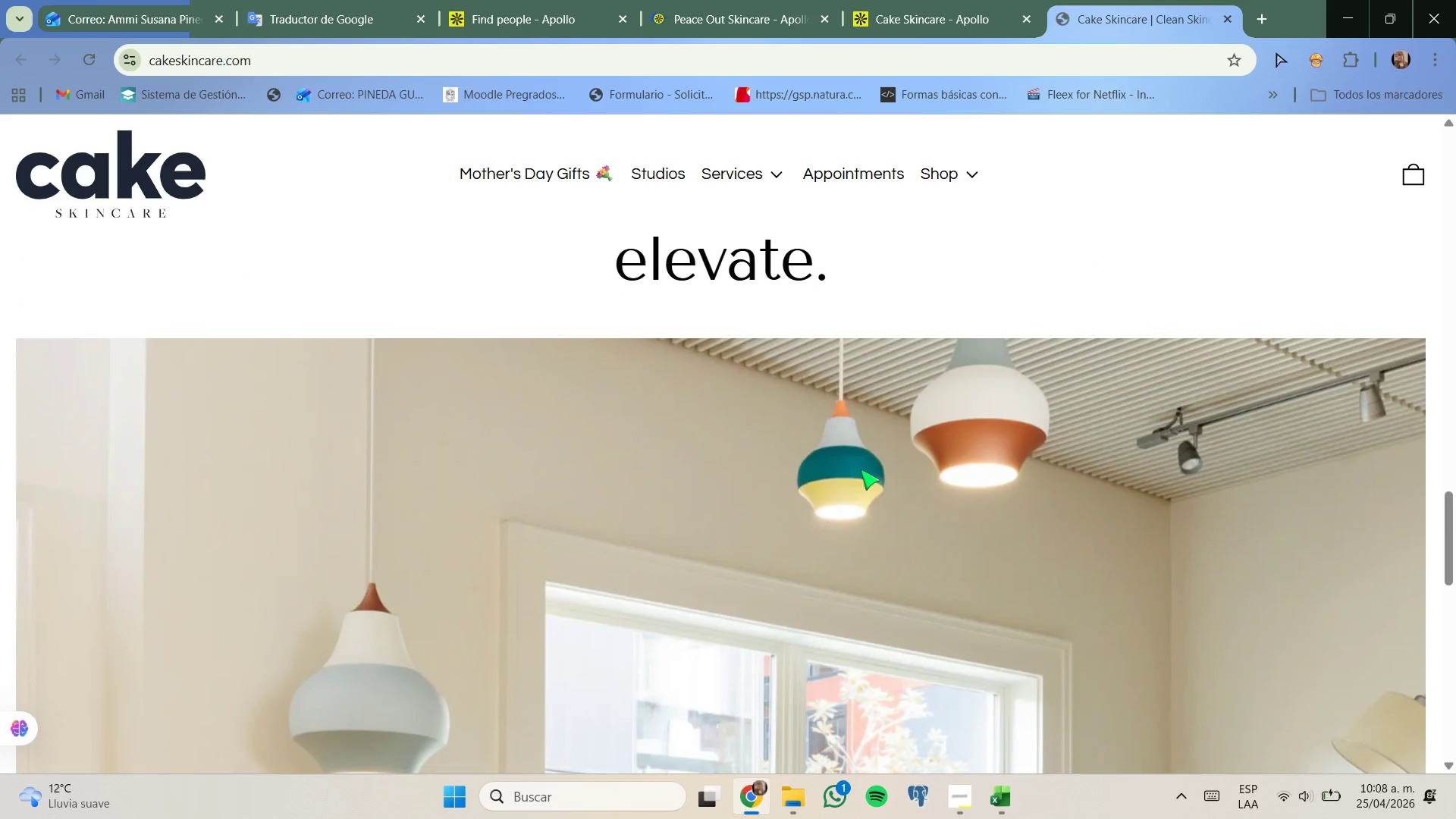 
scroll: coordinate [859, 466], scroll_direction: up, amount: 3.0
 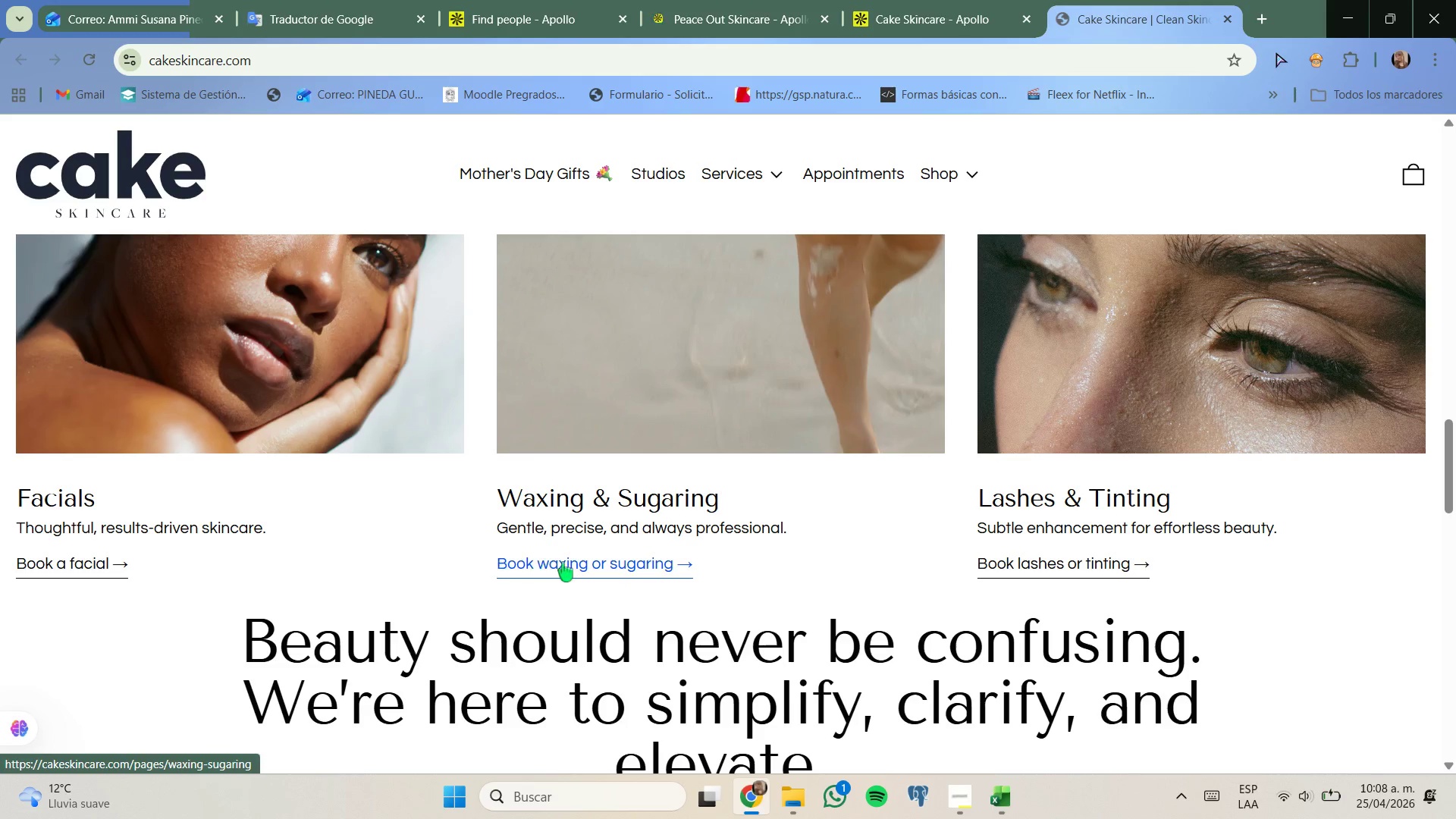 
left_click([114, 566])
 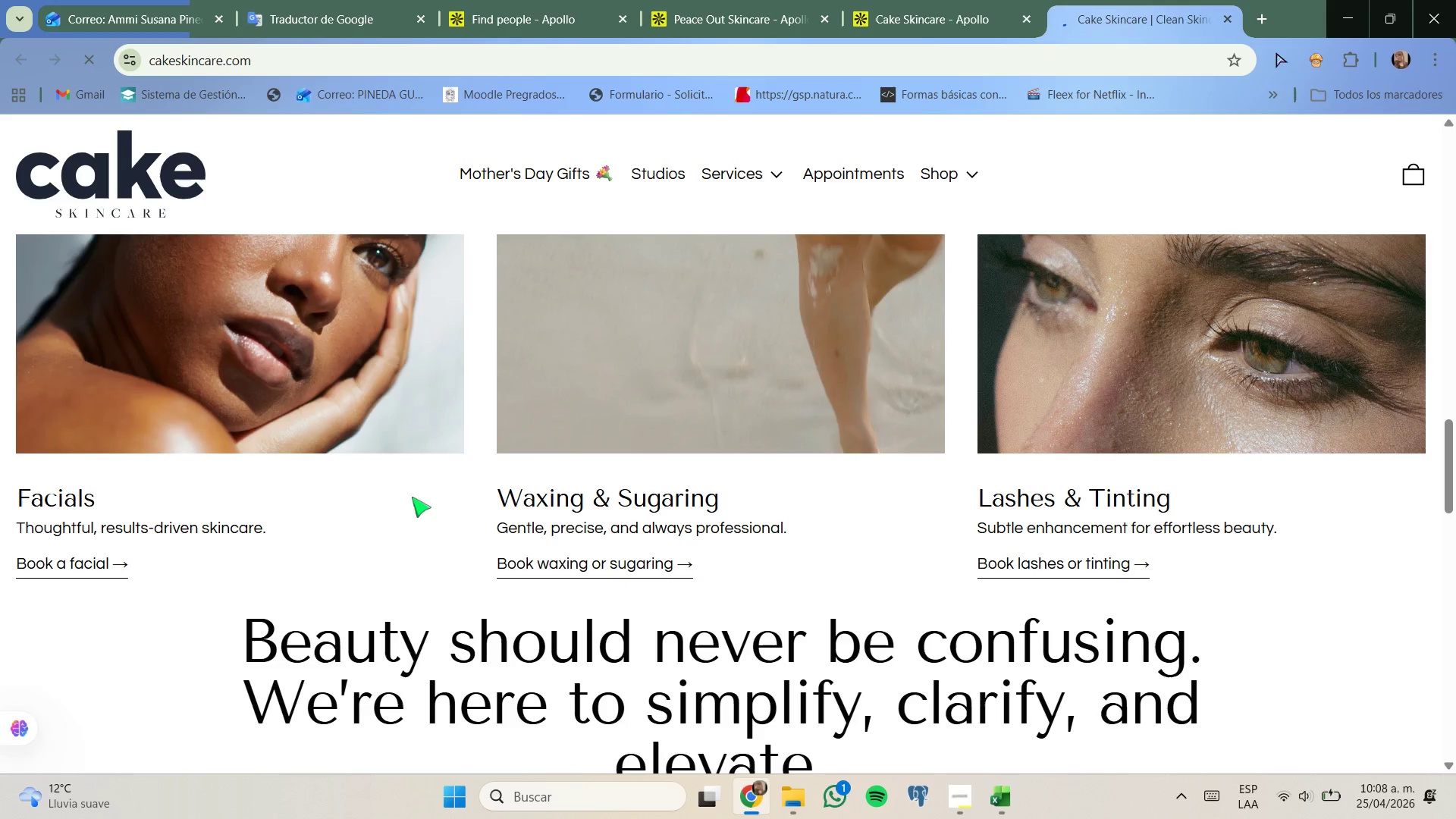 
scroll: coordinate [409, 510], scroll_direction: down, amount: 14.0
 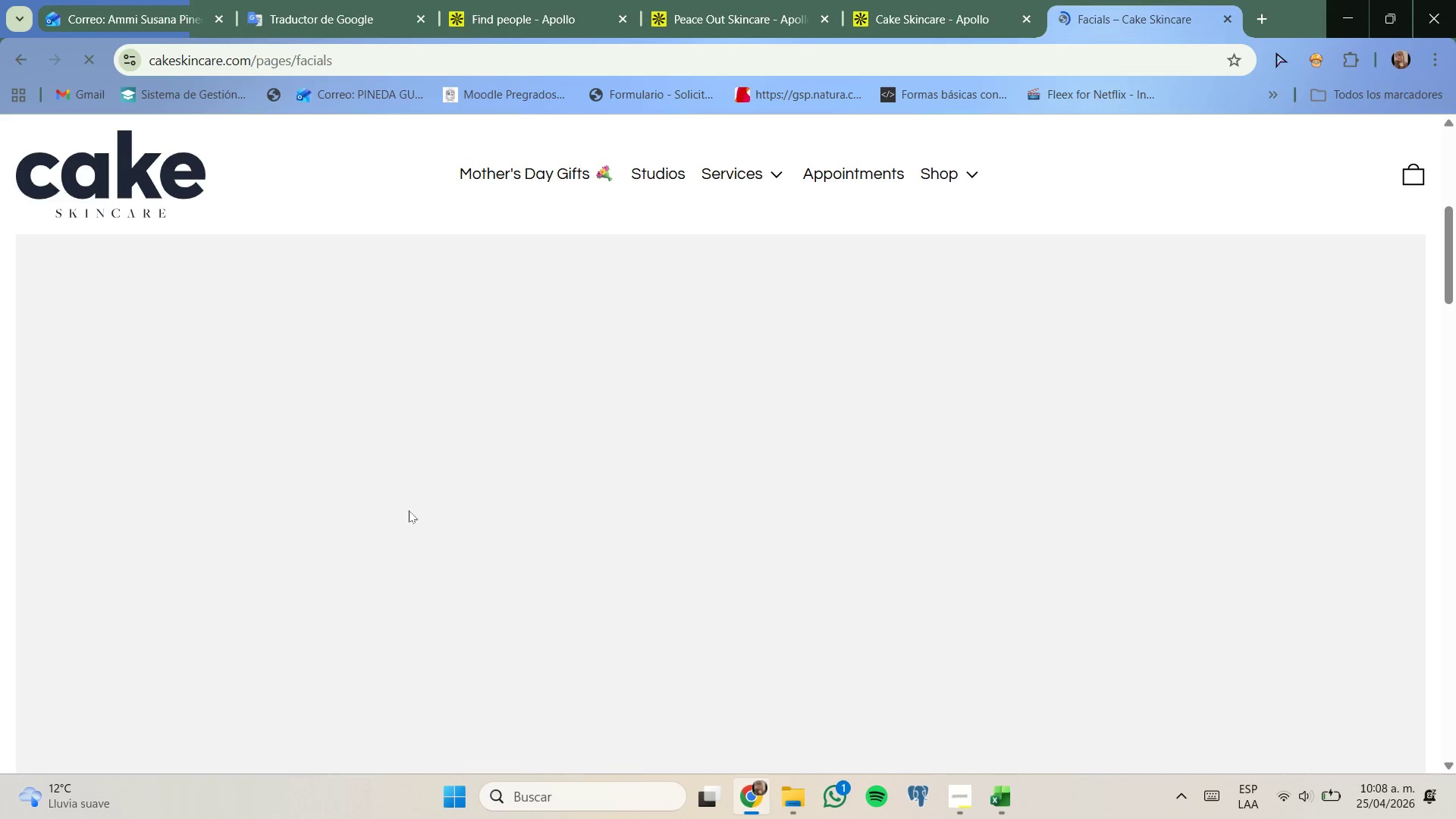 
scroll: coordinate [409, 510], scroll_direction: up, amount: 2.0
 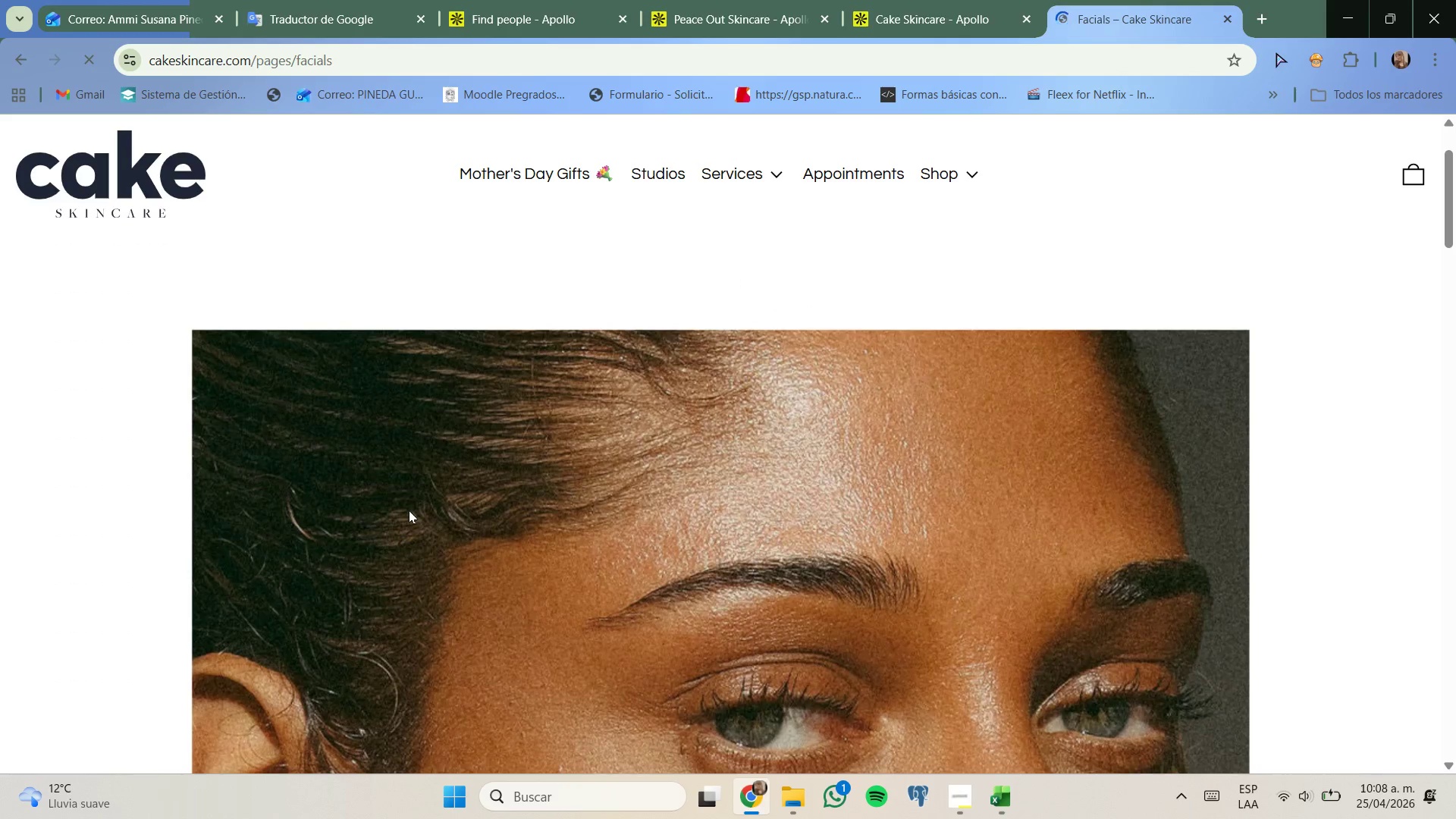 
scroll: coordinate [409, 508], scroll_direction: down, amount: 9.0
 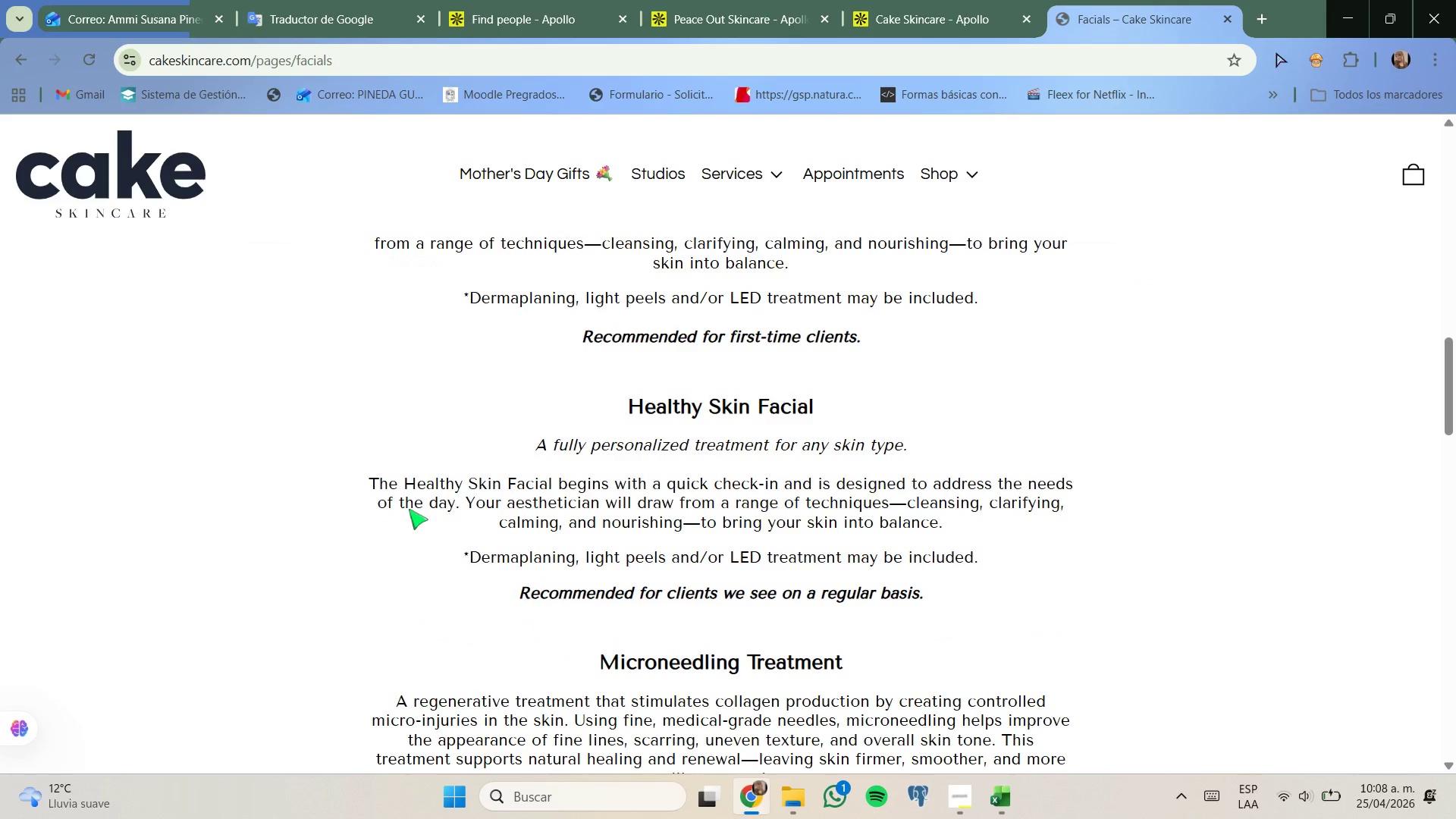 
scroll: coordinate [409, 509], scroll_direction: none, amount: 0.0
 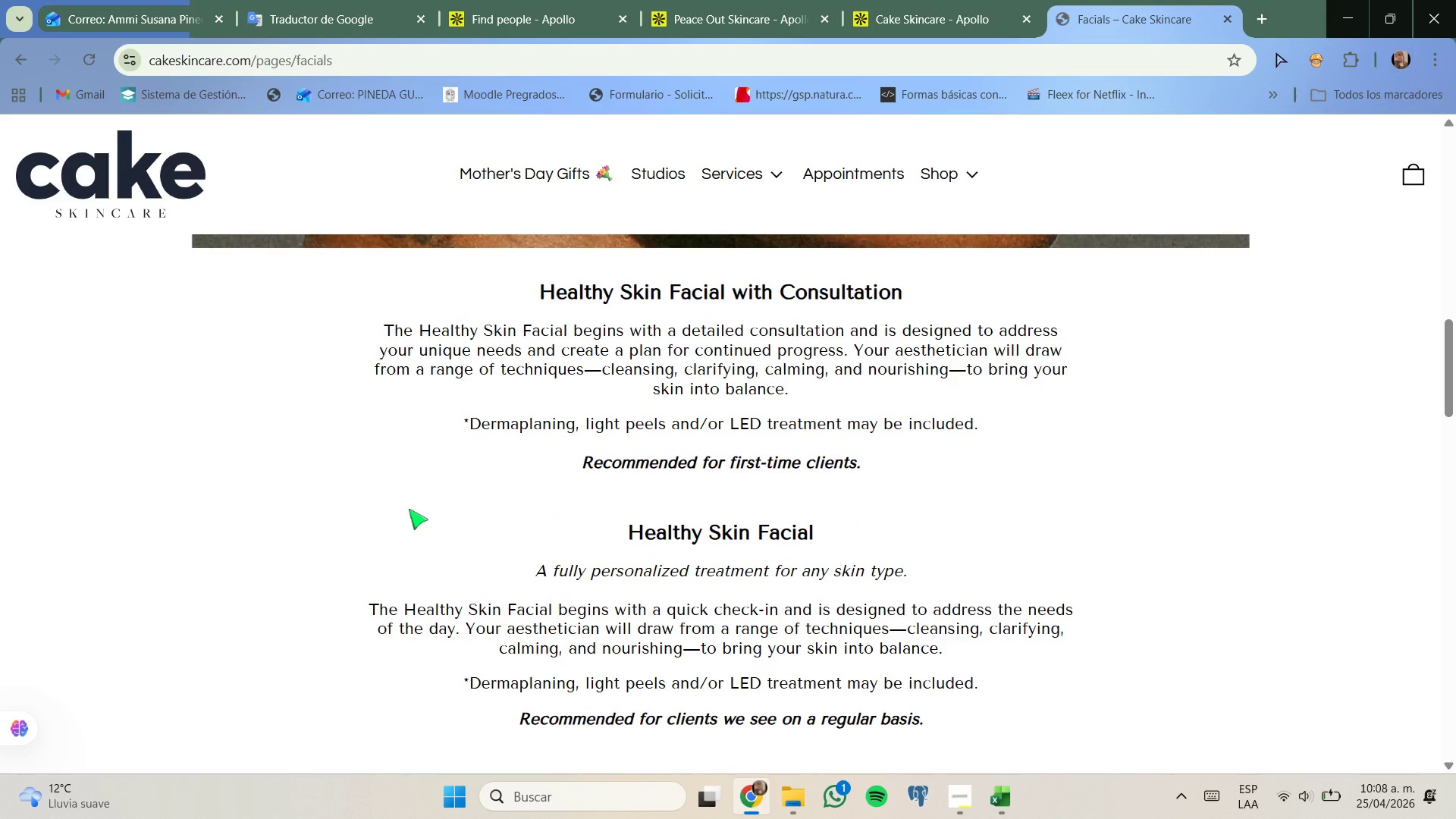 
scroll: coordinate [564, 472], scroll_direction: down, amount: 17.0
 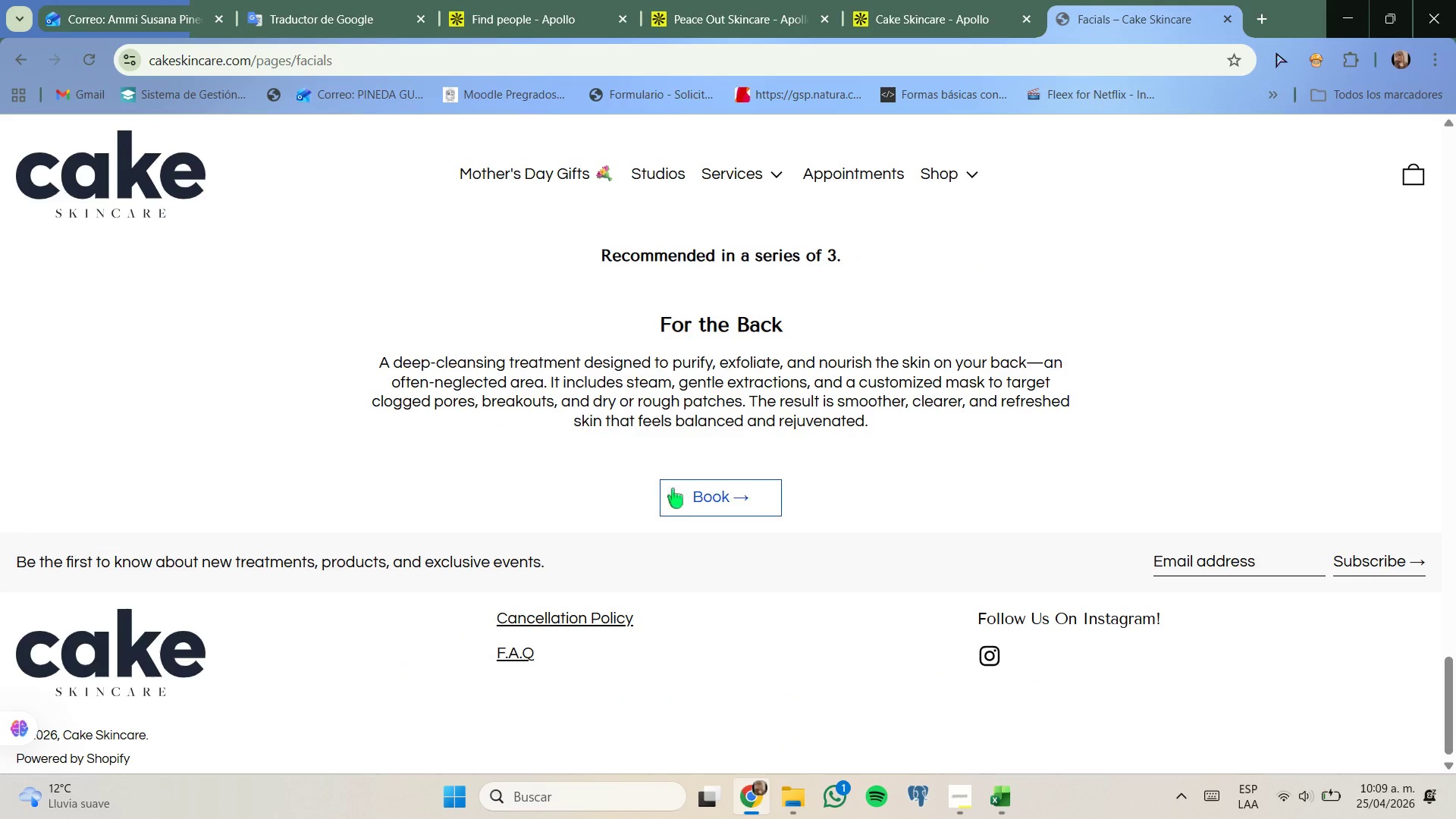 
left_click([690, 497])
 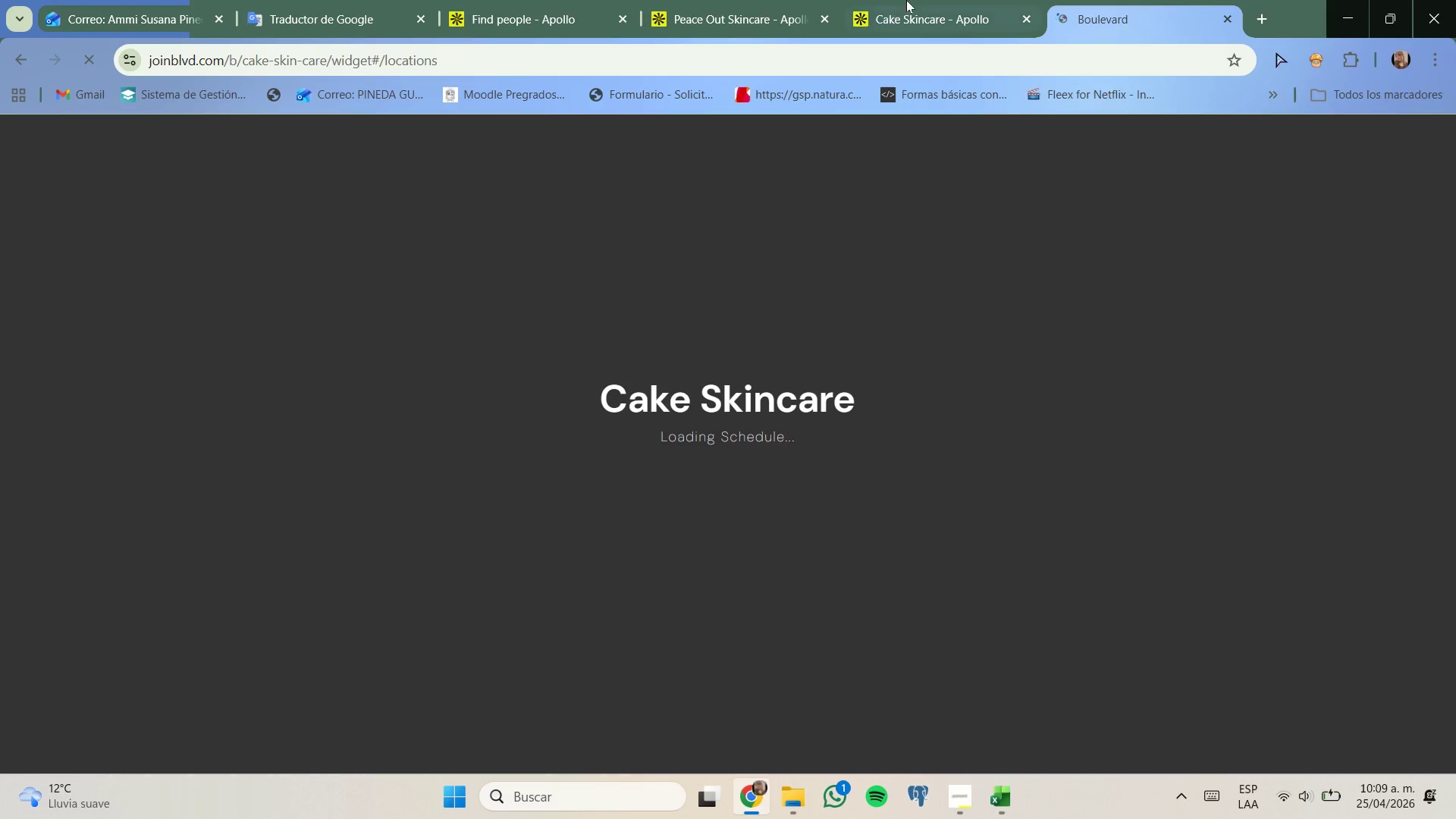 
wait(9.27)
 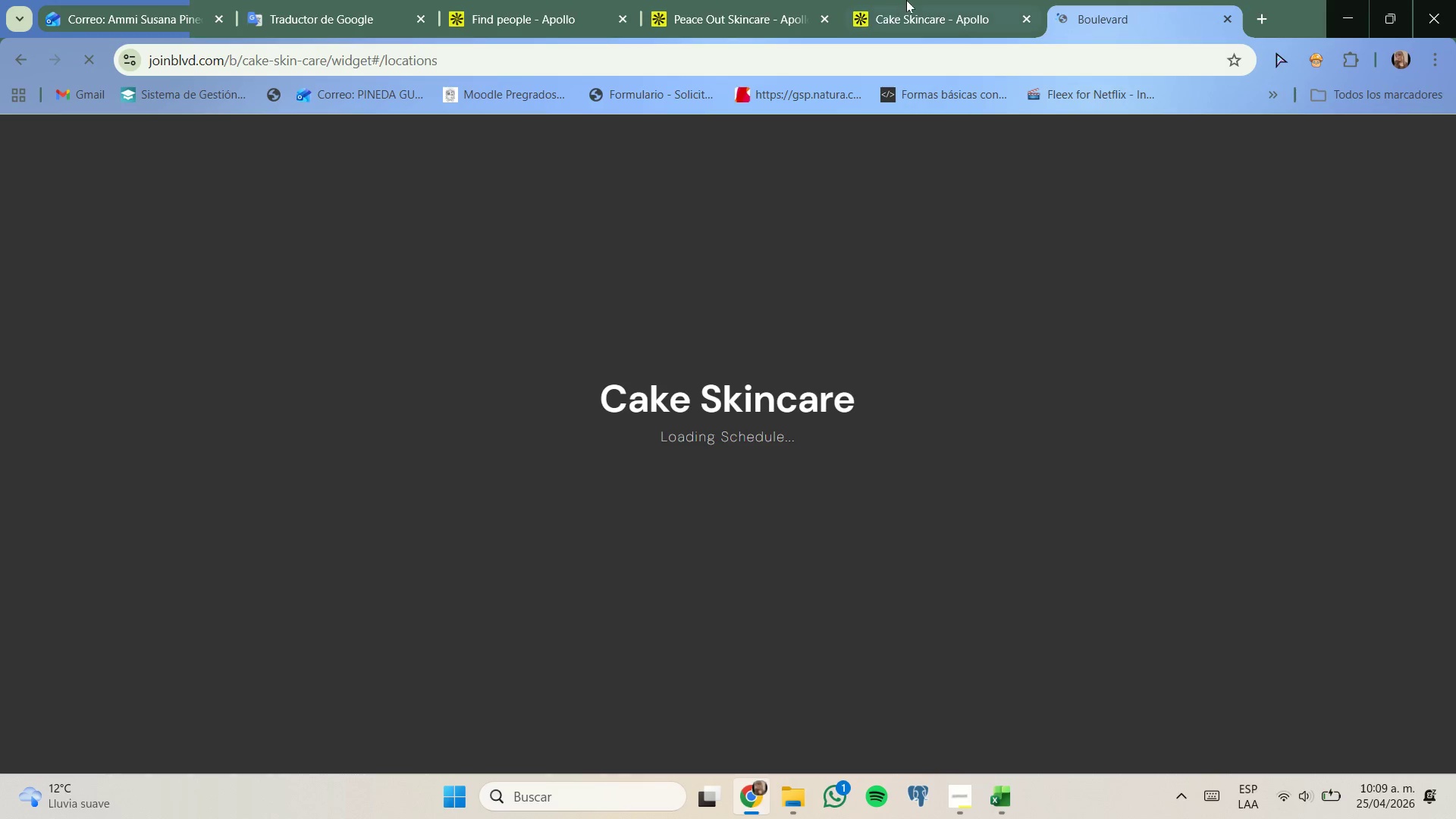 
left_click([613, 11])
 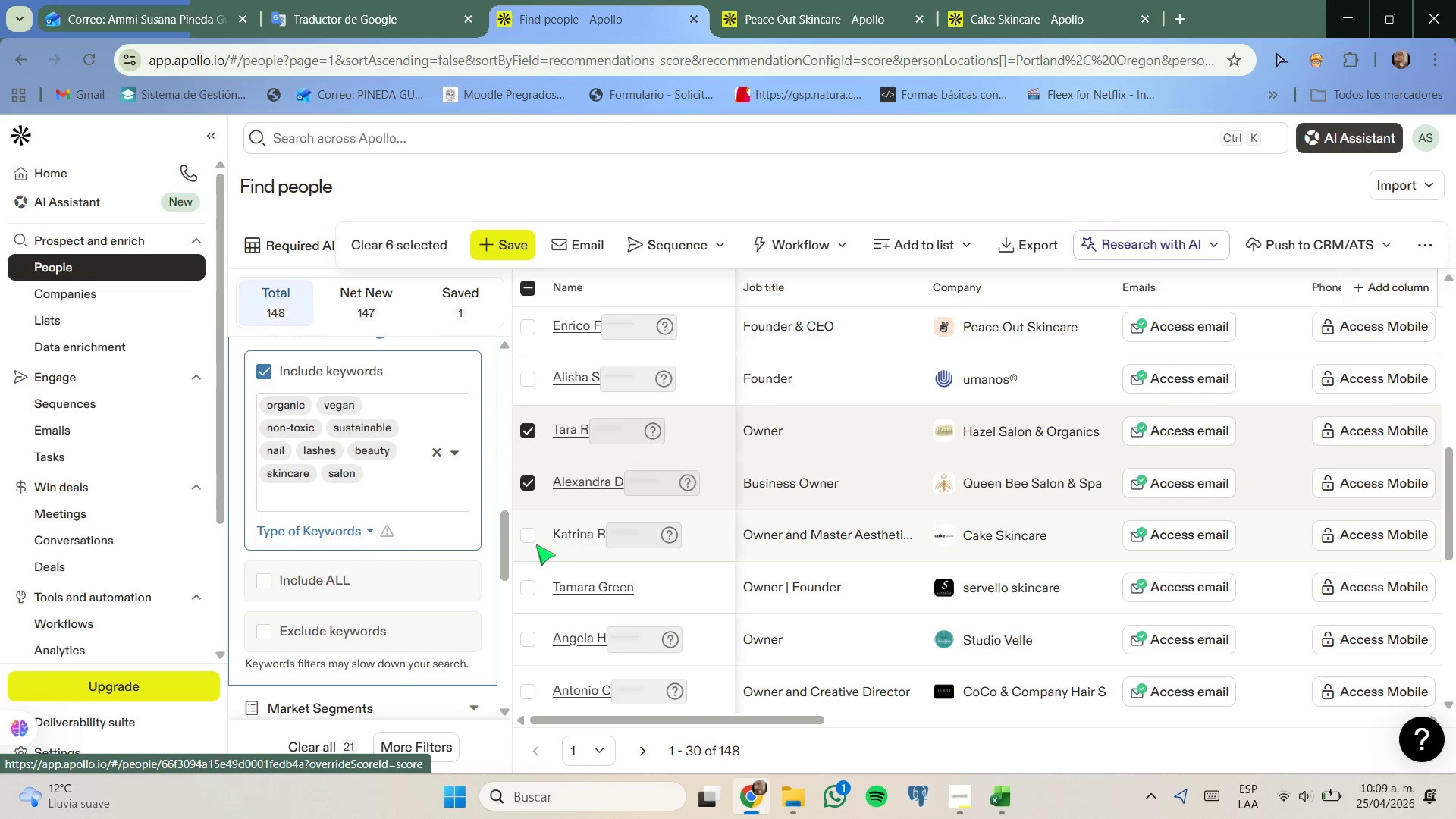 
left_click([528, 540])
 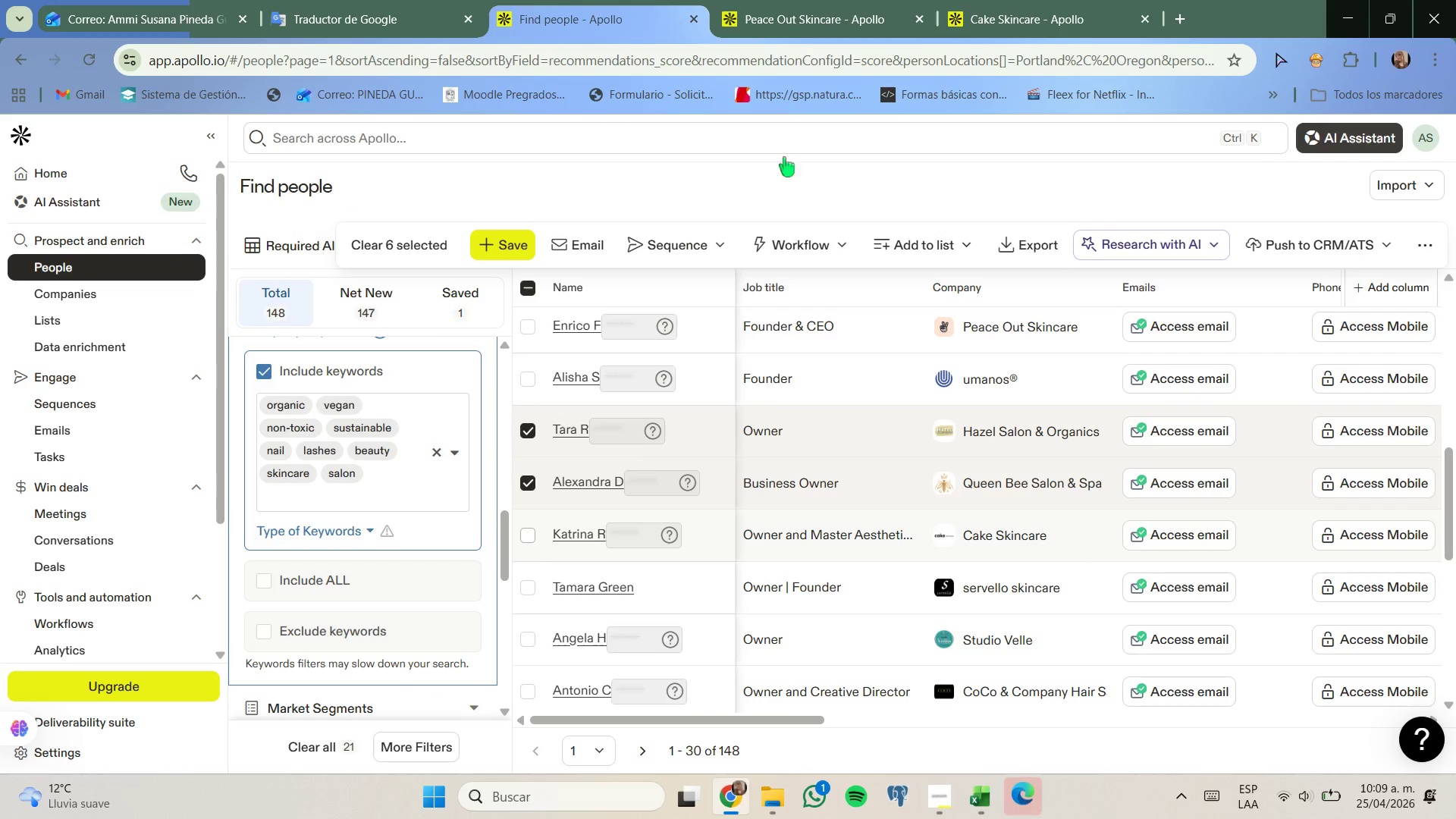 
left_click([811, 27])
 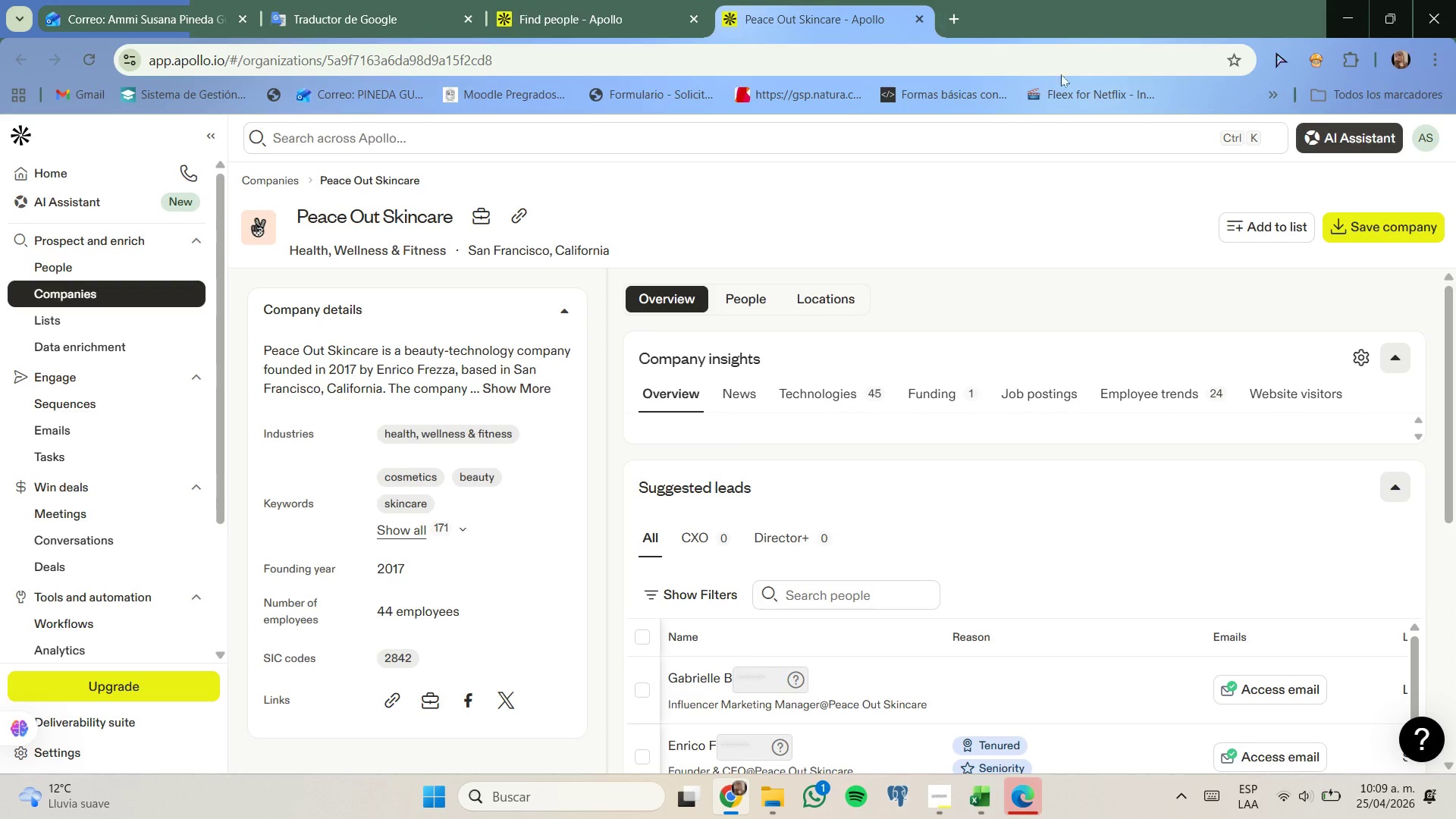 
left_click([520, 218])
 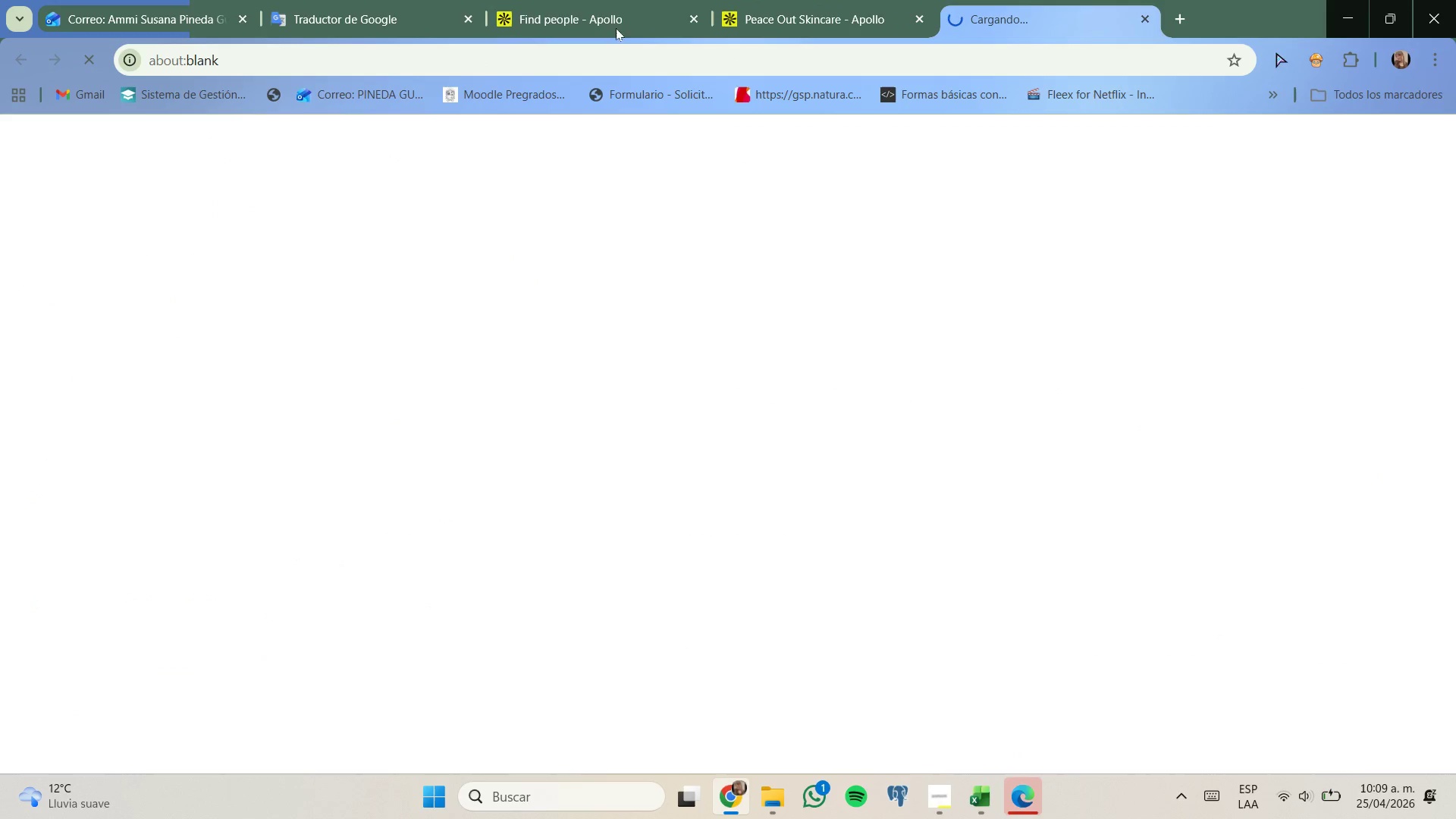 
left_click_drag(start_coordinate=[601, 0], to_coordinate=[604, 4])
 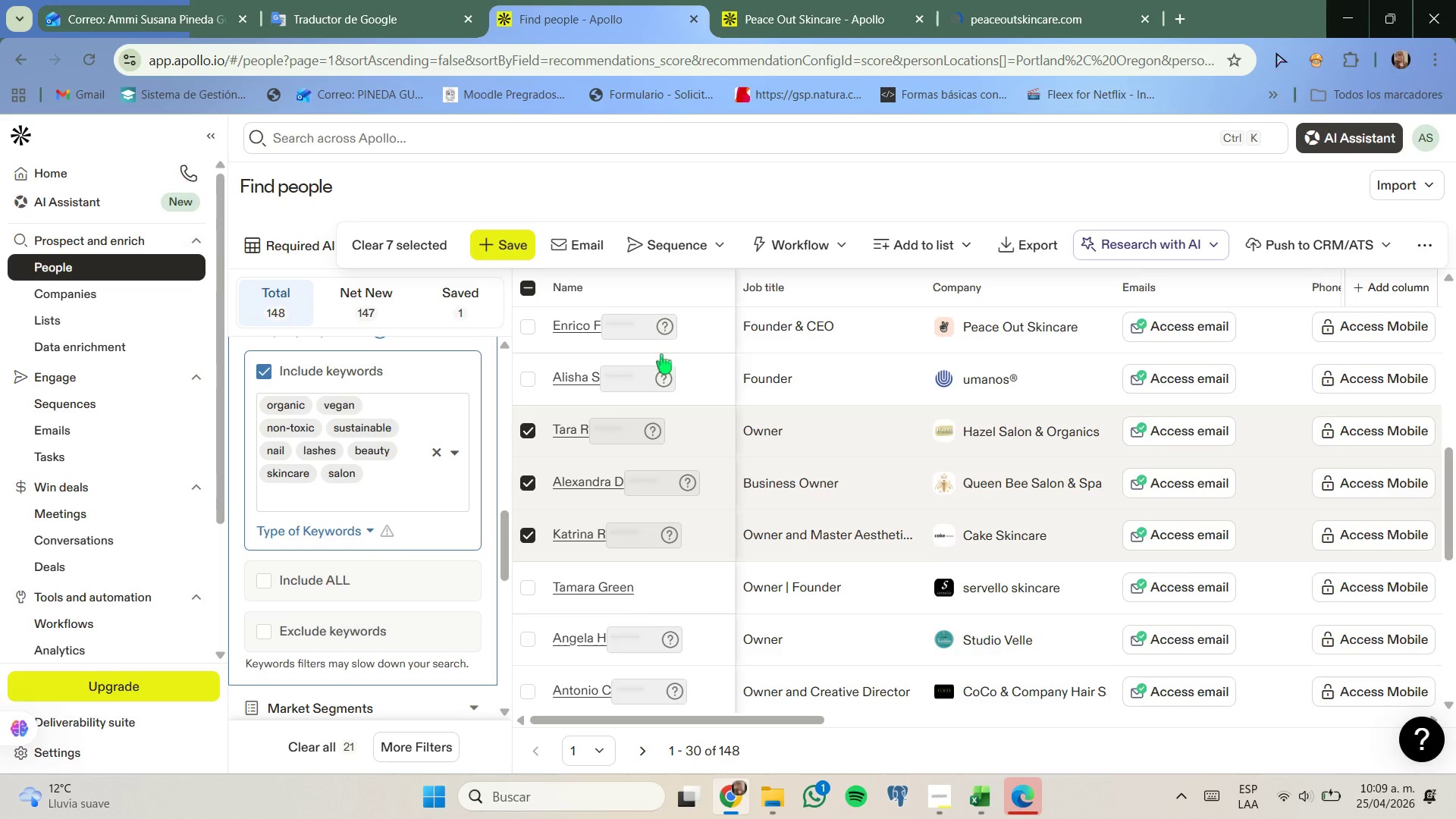 
scroll: coordinate [661, 354], scroll_direction: none, amount: 0.0
 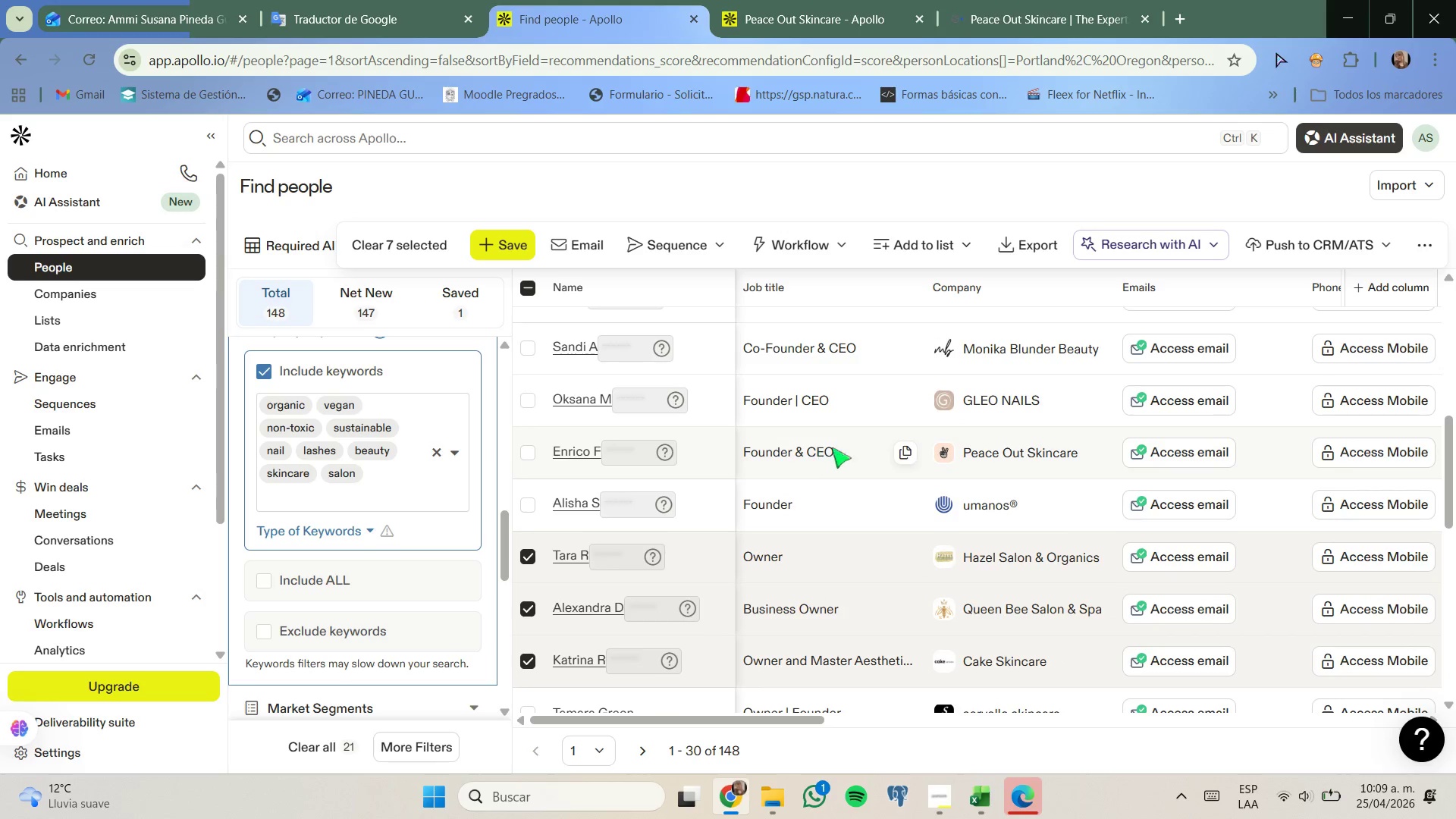 
left_click([1032, 6])
 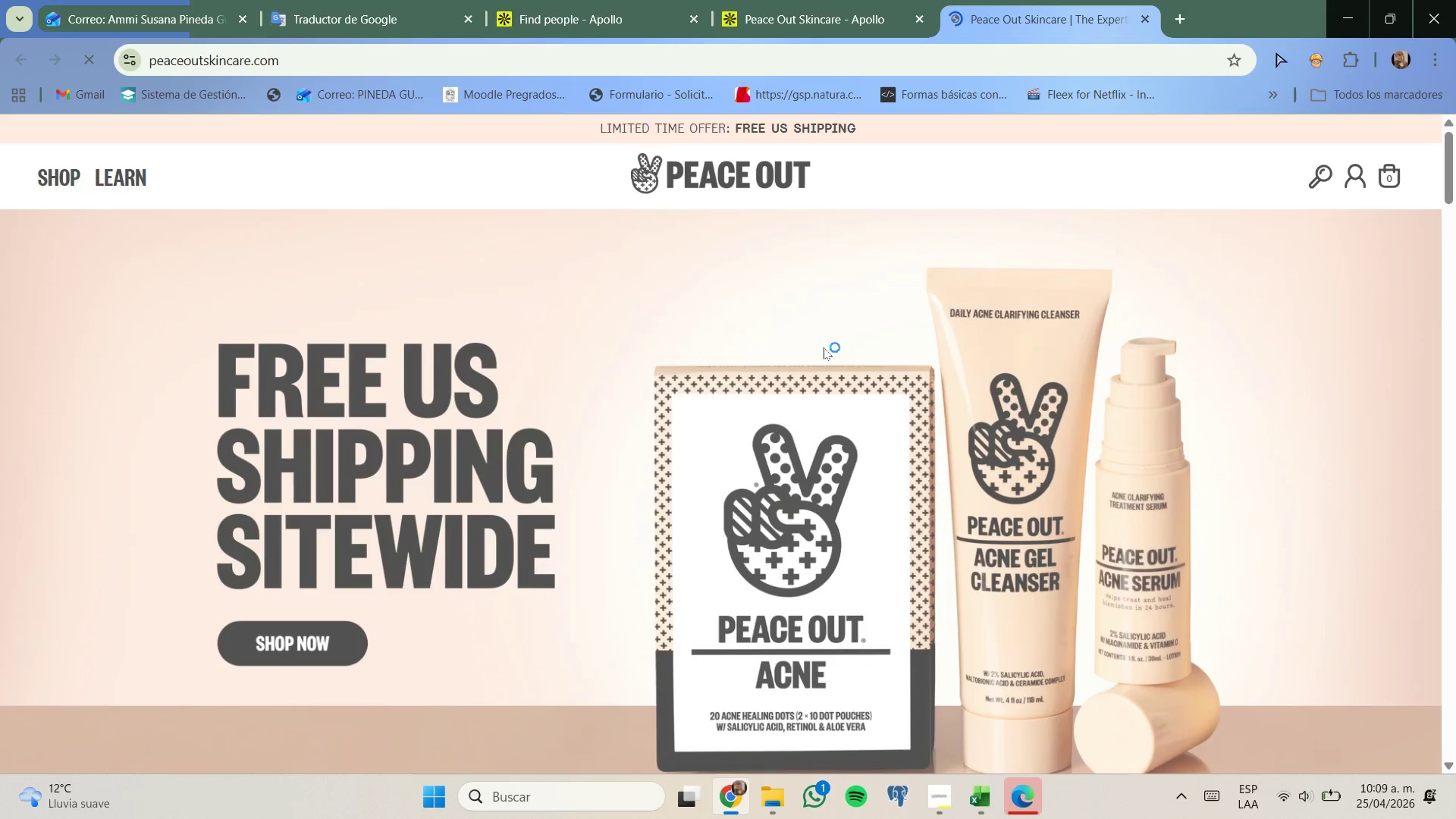 
wait(6.86)
 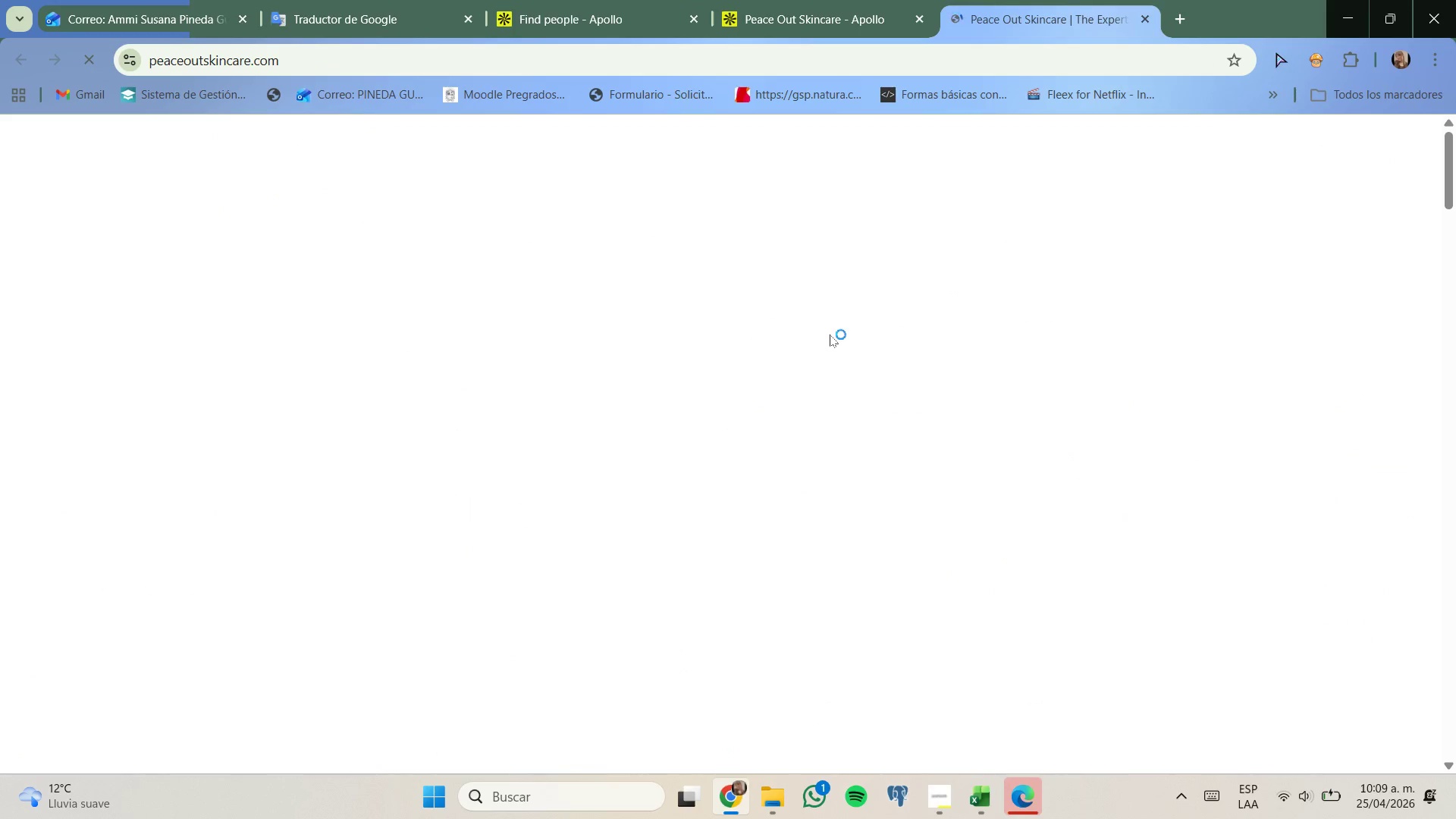 
scroll: coordinate [824, 352], scroll_direction: down, amount: 8.0
 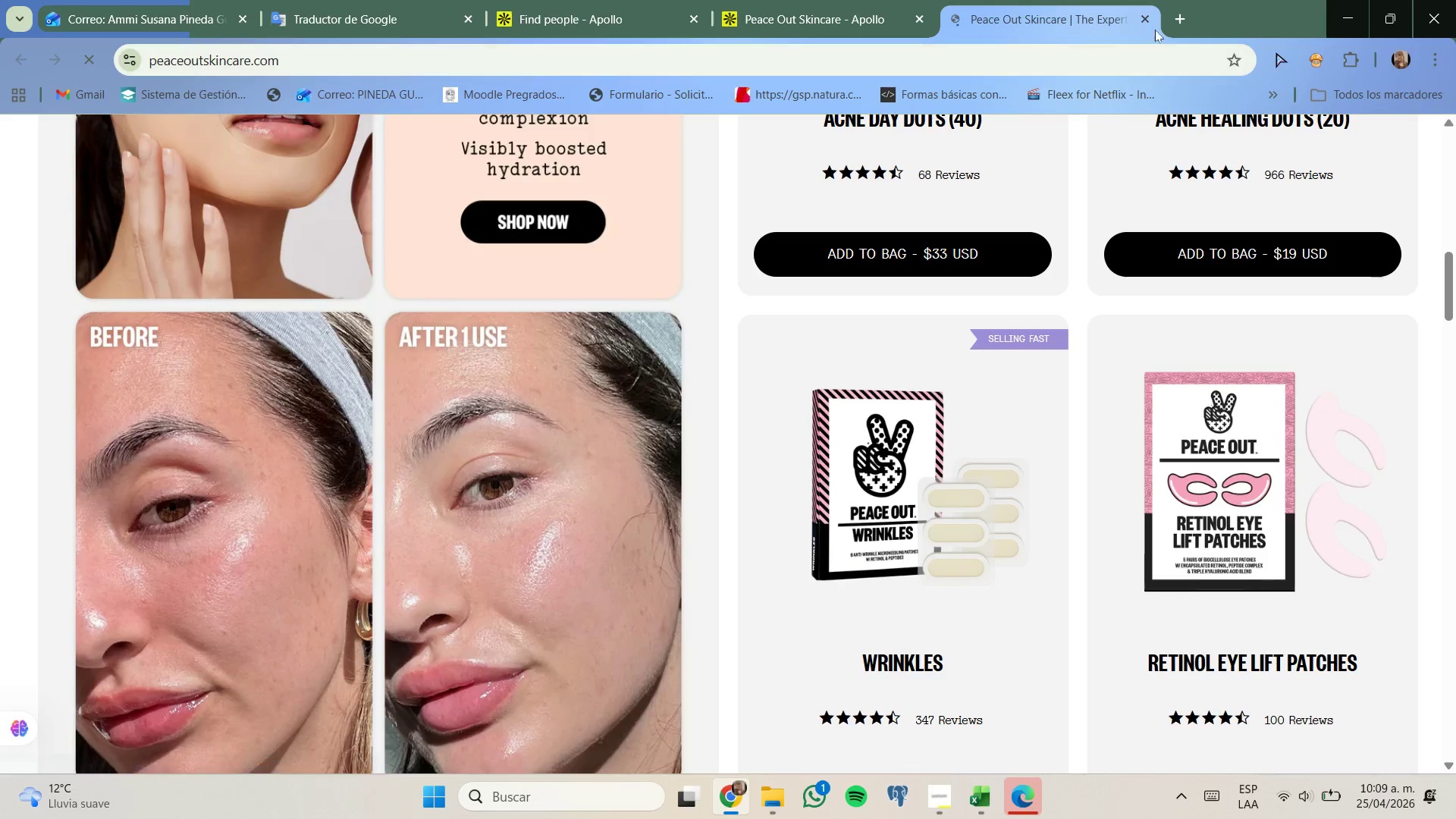 
left_click([1148, 19])
 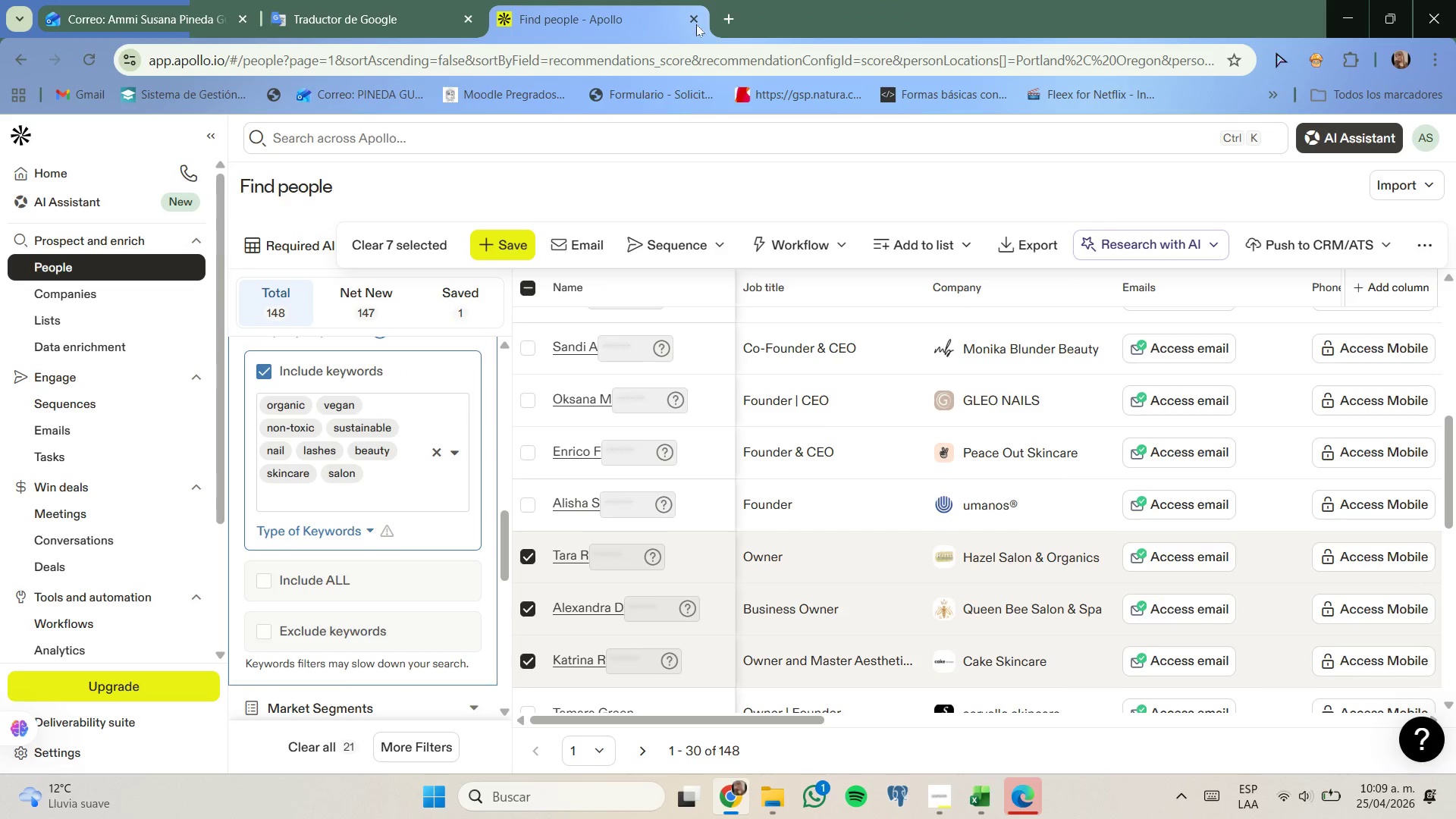 
scroll: coordinate [825, 456], scroll_direction: down, amount: 2.0
 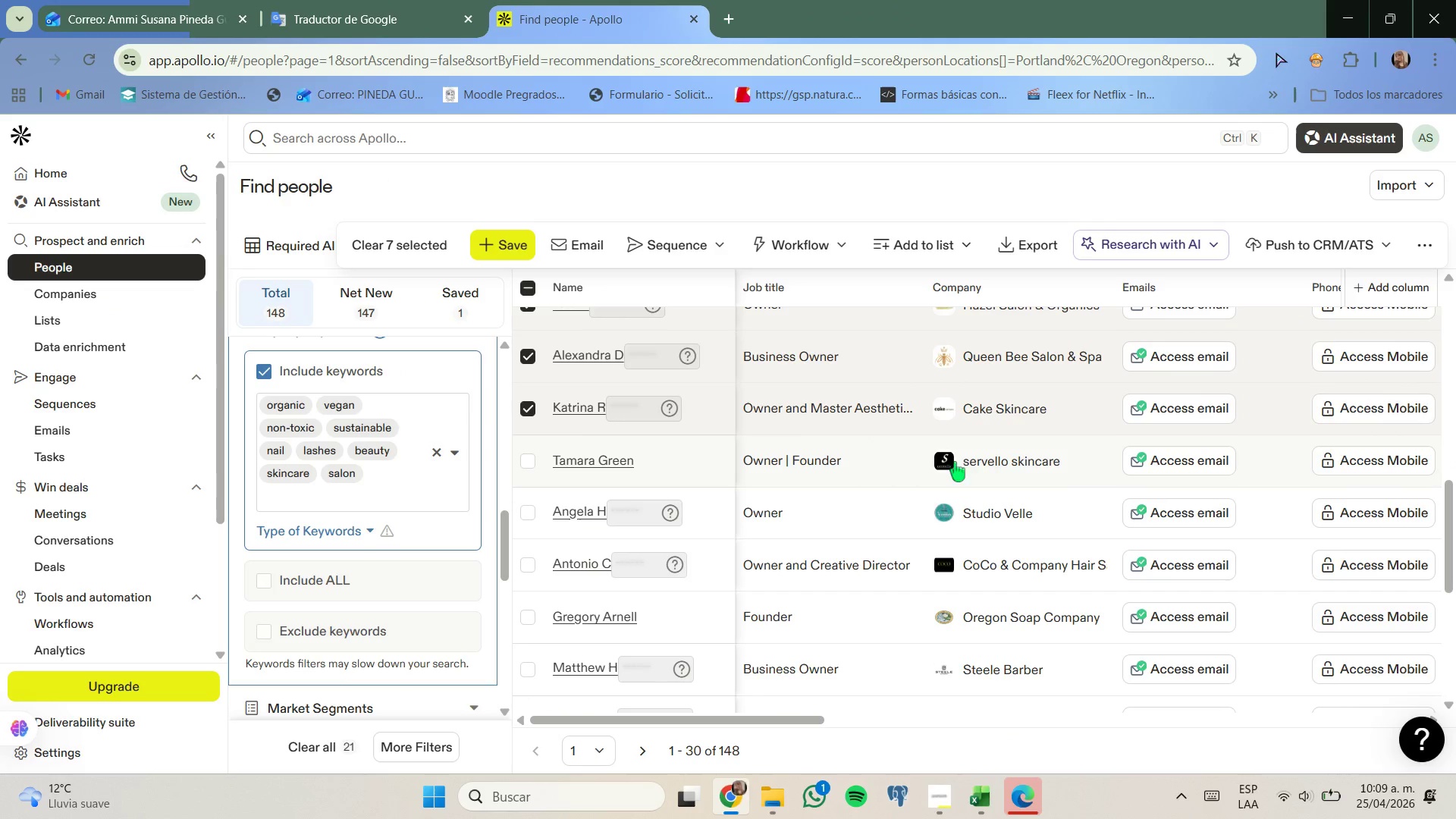 
right_click([999, 461])
 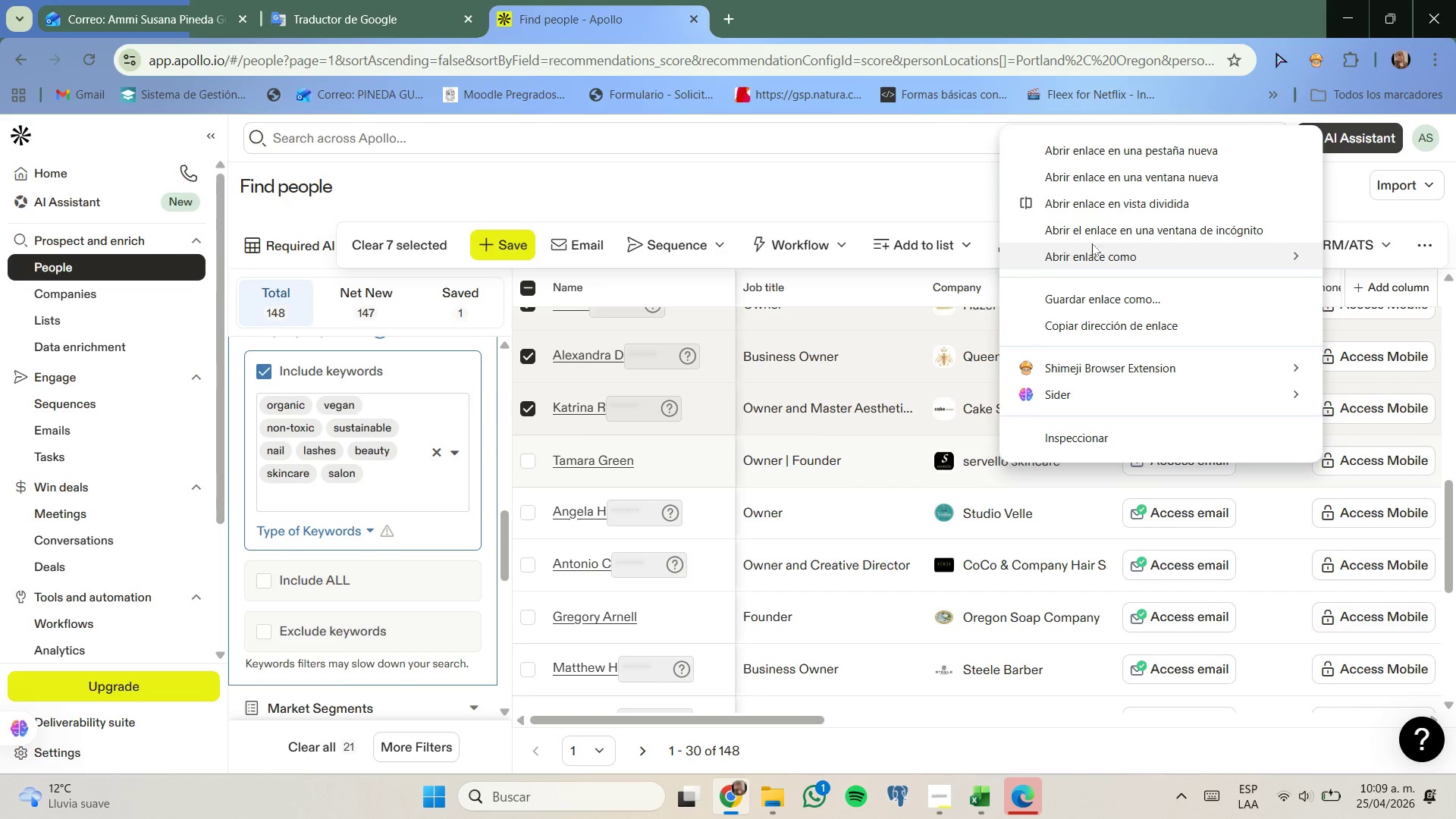 
left_click([1137, 148])
 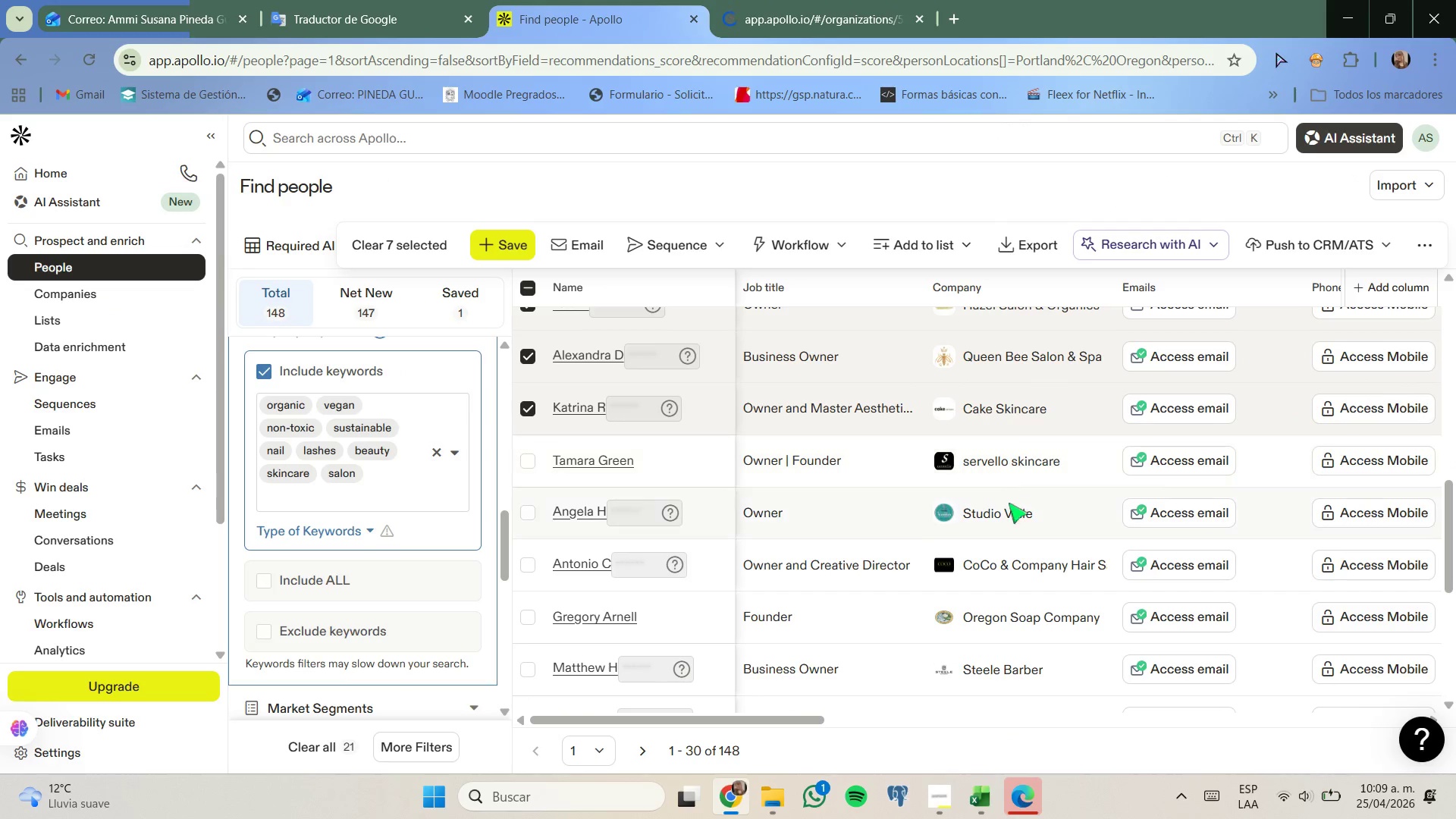 
right_click([1009, 513])
 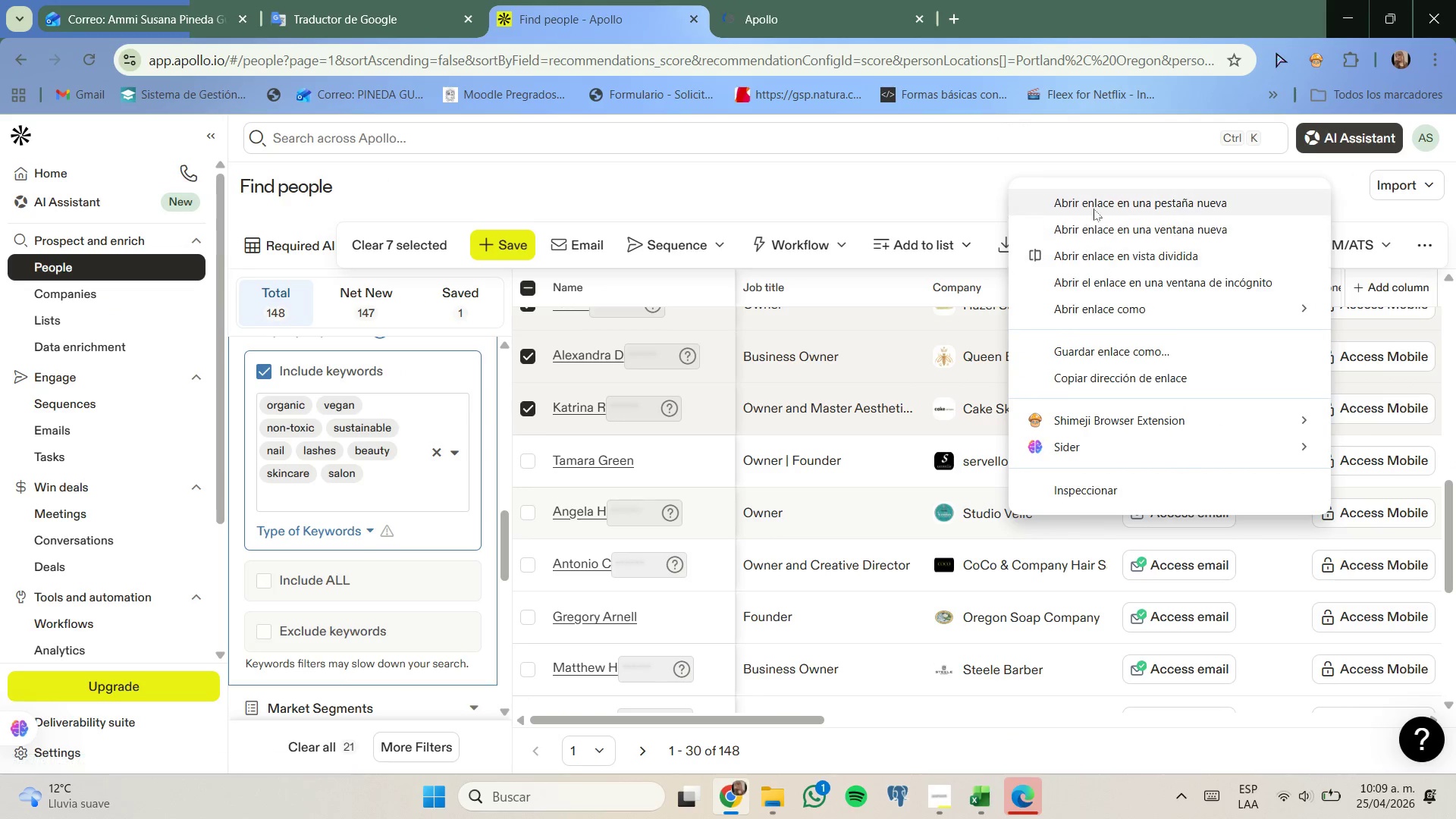 
left_click([1099, 204])
 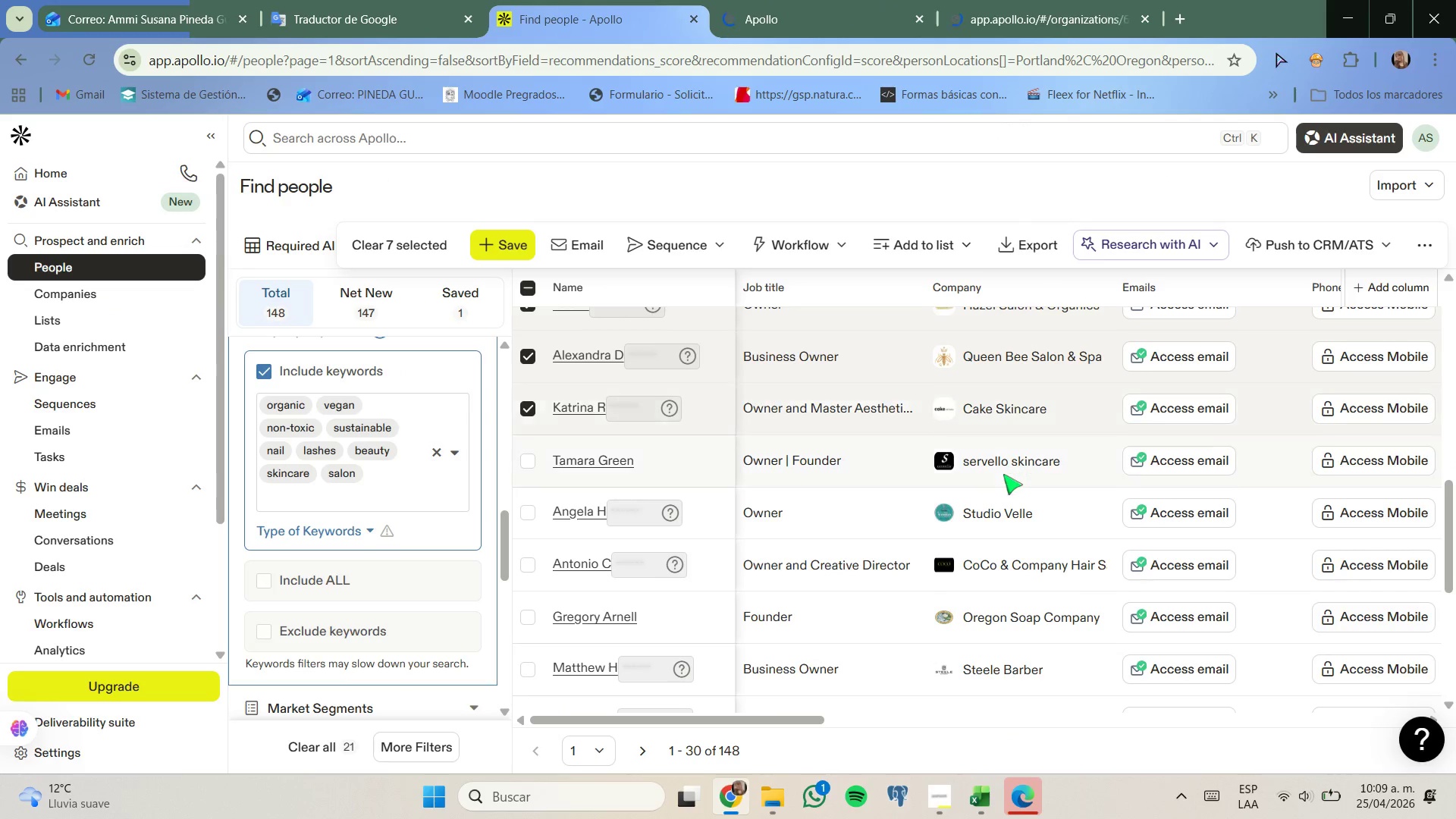 
scroll: coordinate [1004, 477], scroll_direction: down, amount: 1.0
 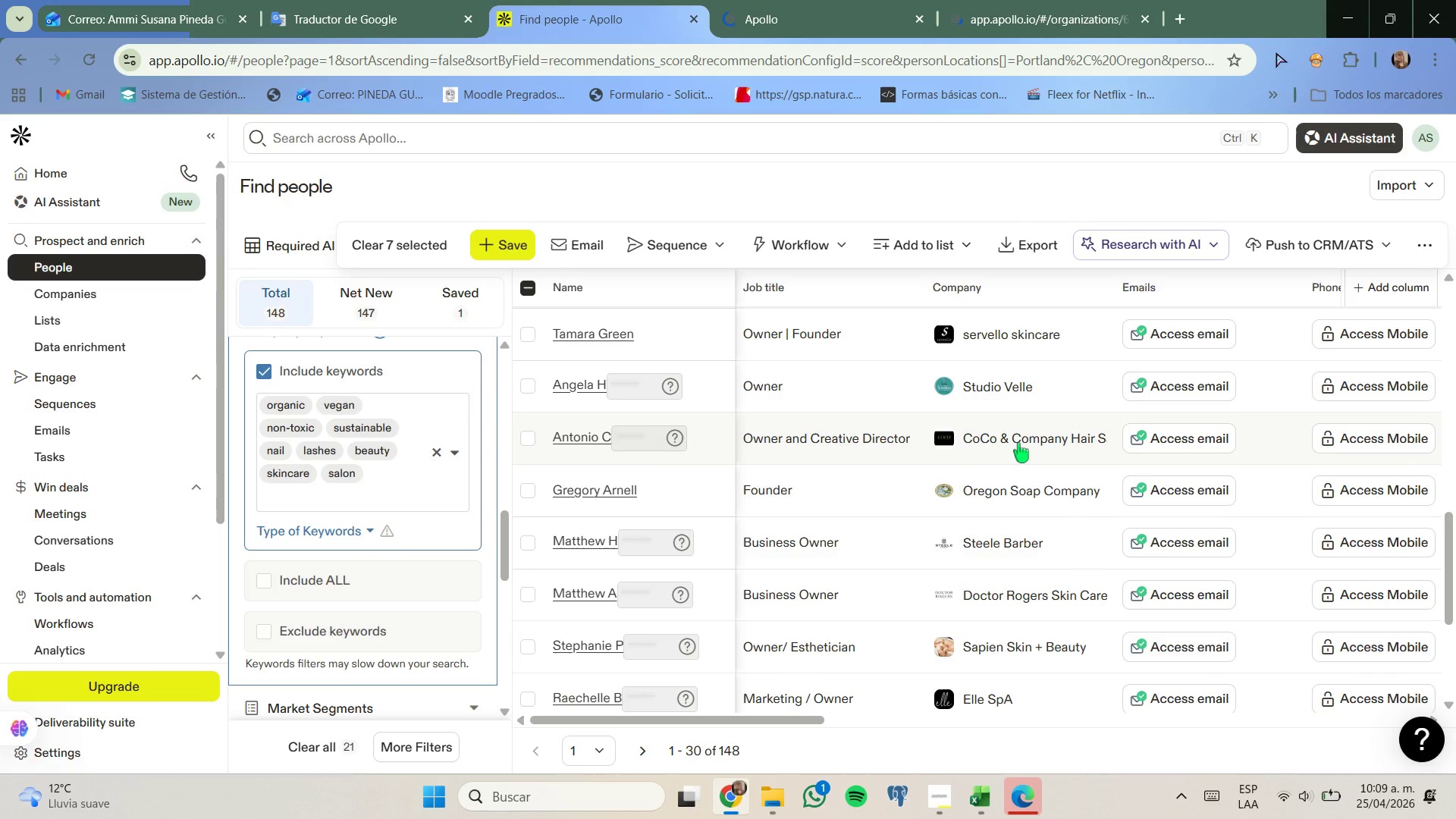 
right_click([1018, 443])
 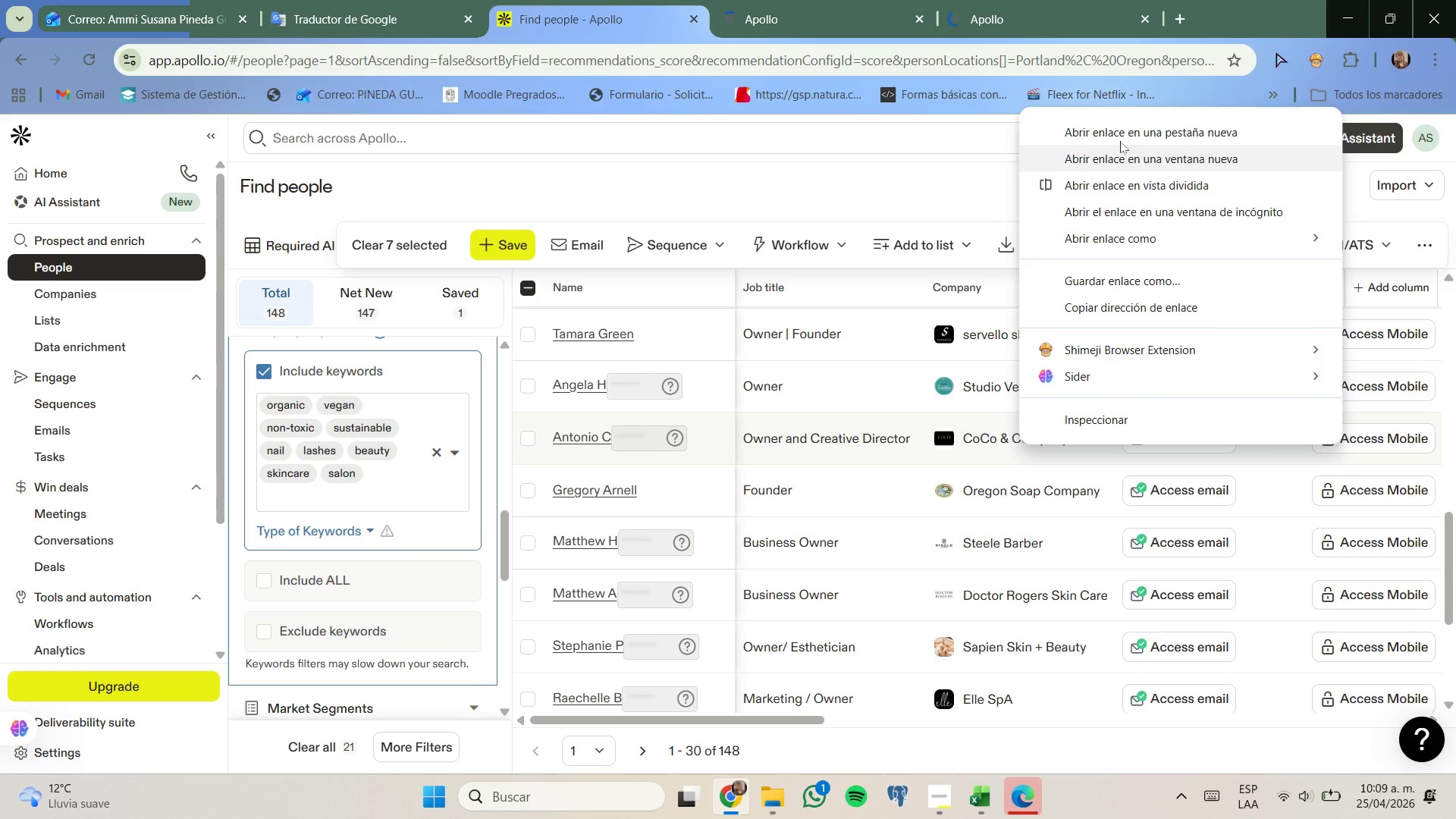 
left_click([1120, 133])
 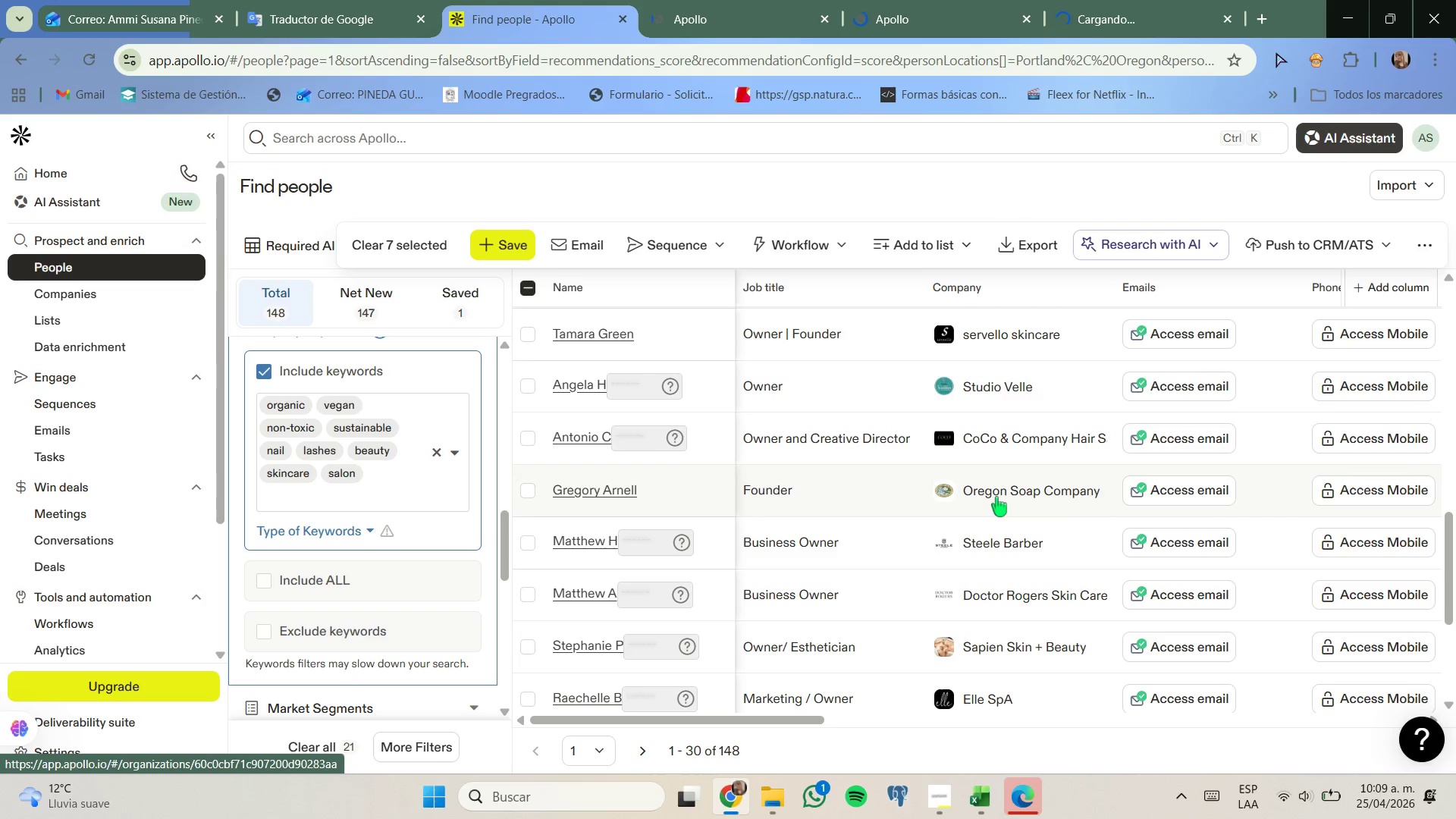 
right_click([996, 497])
 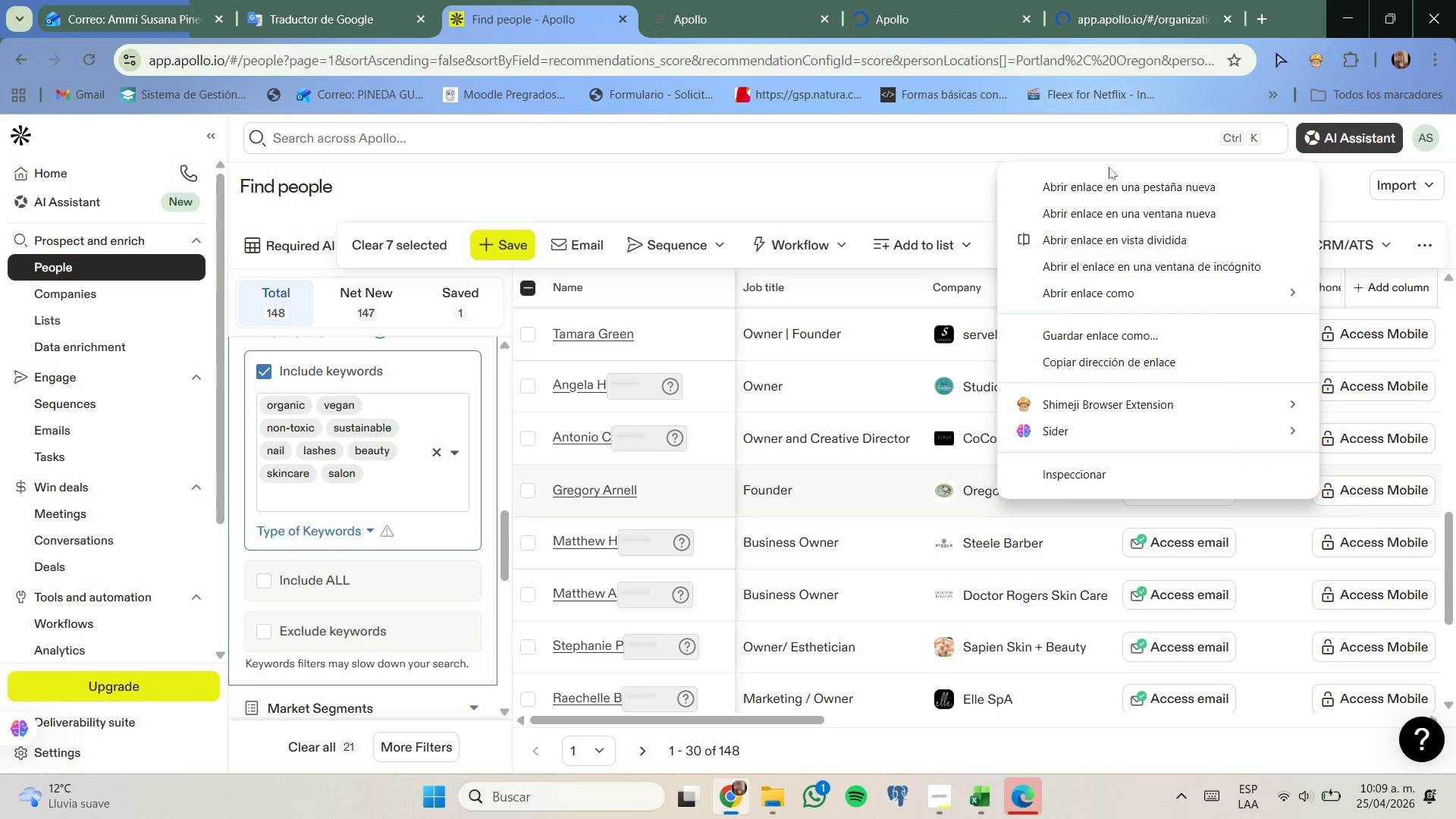 
left_click([1108, 184])
 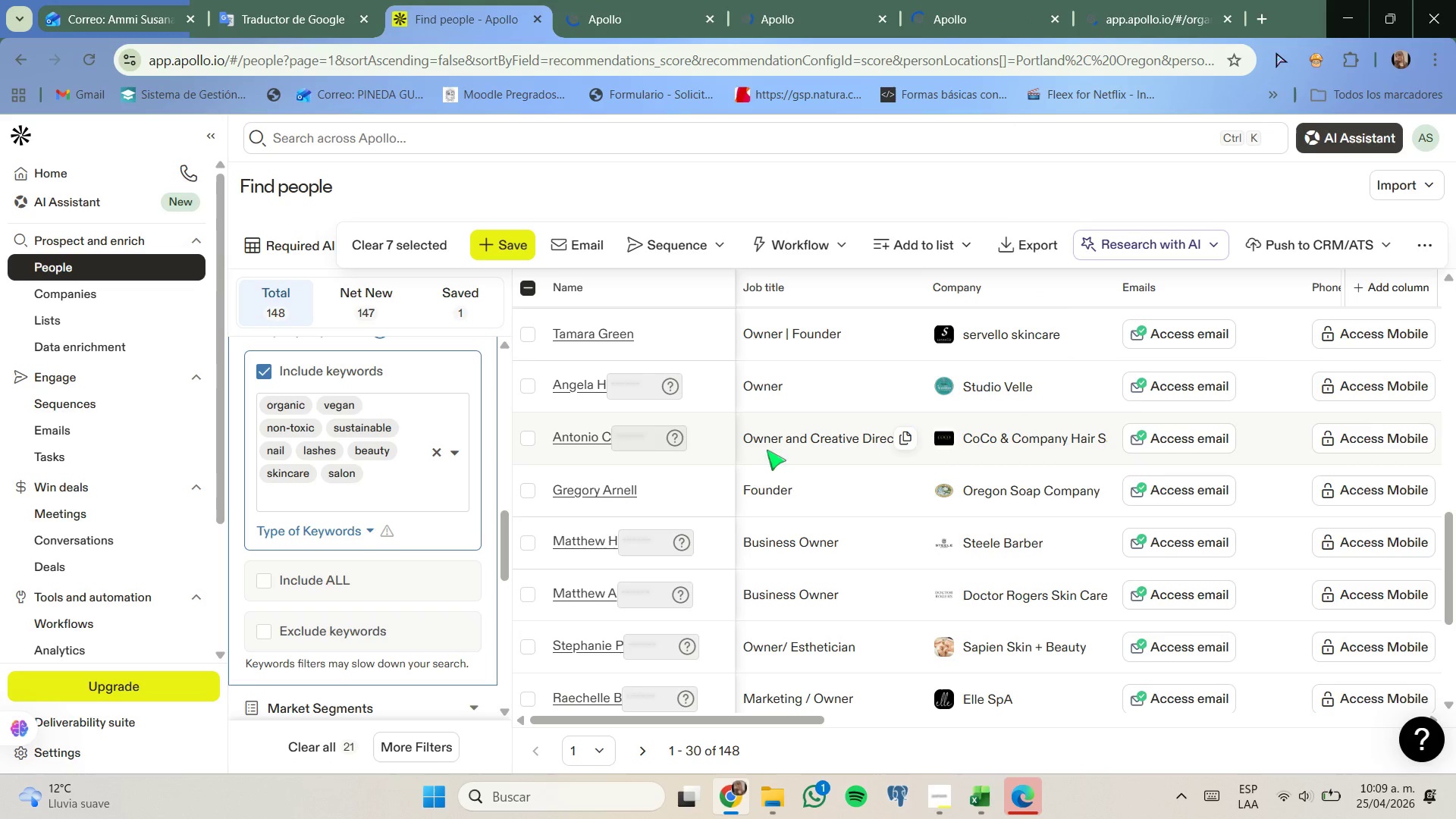 
scroll: coordinate [821, 469], scroll_direction: none, amount: 0.0
 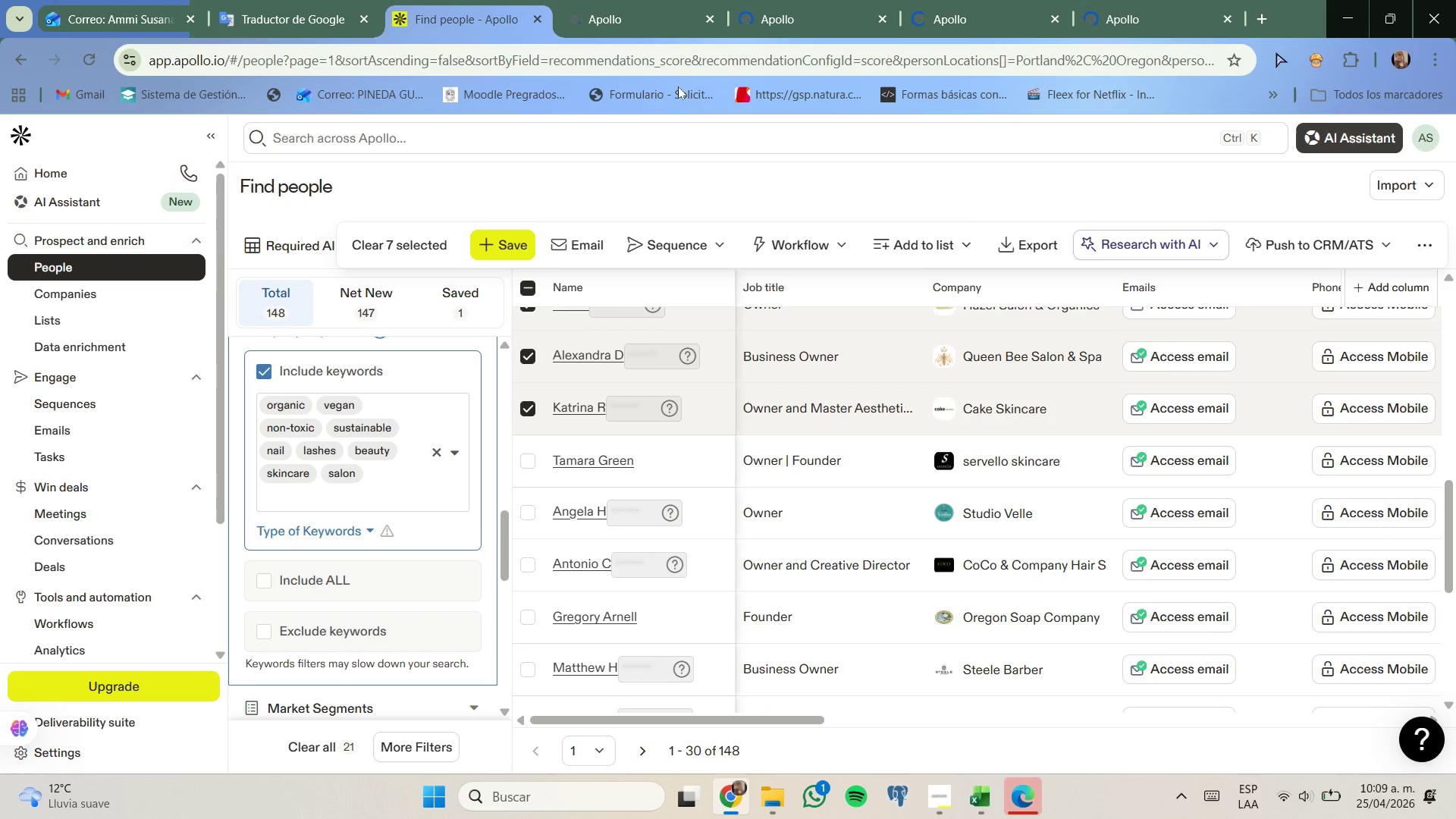 
left_click([642, 16])
 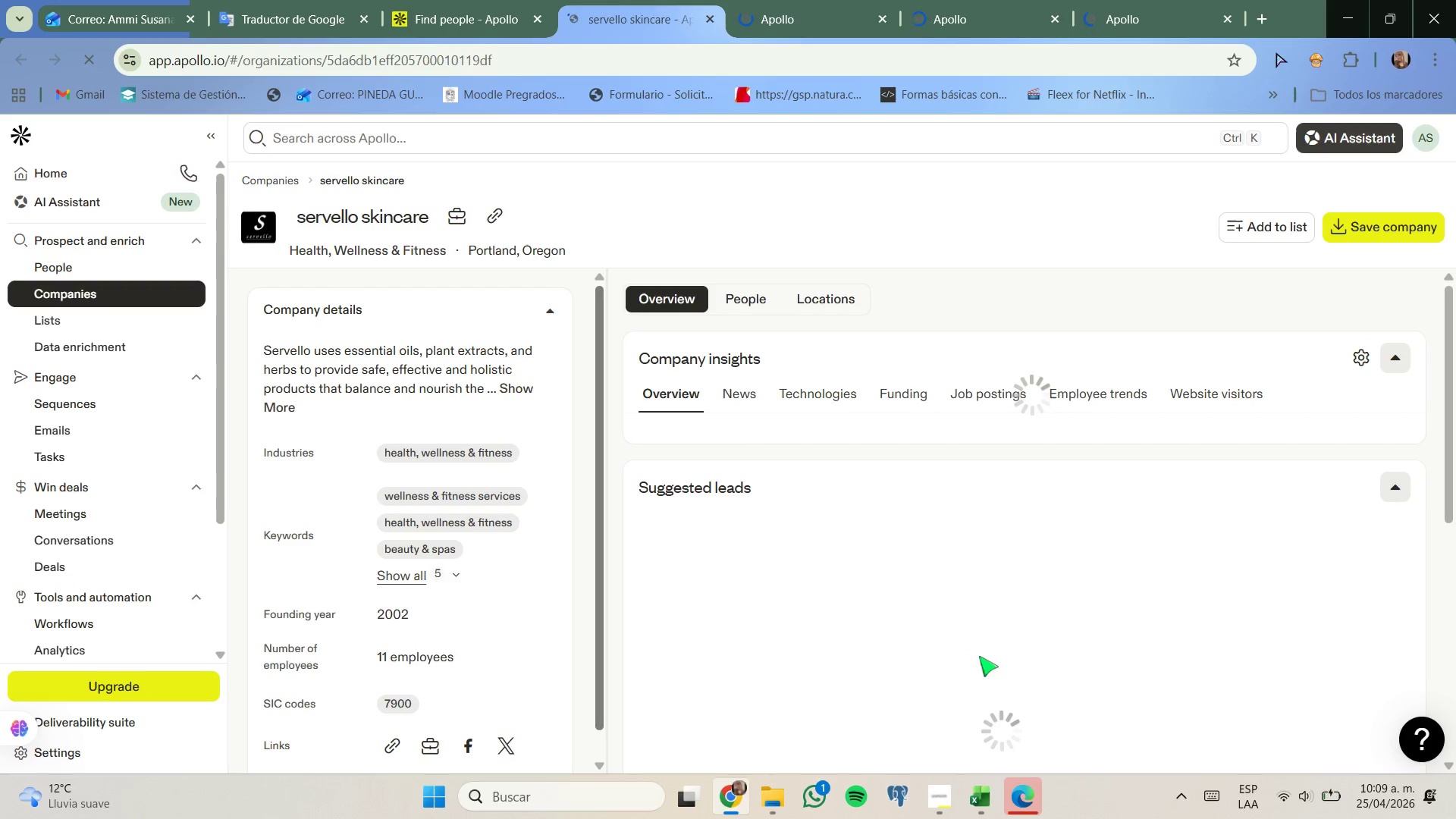 
wait(6.78)
 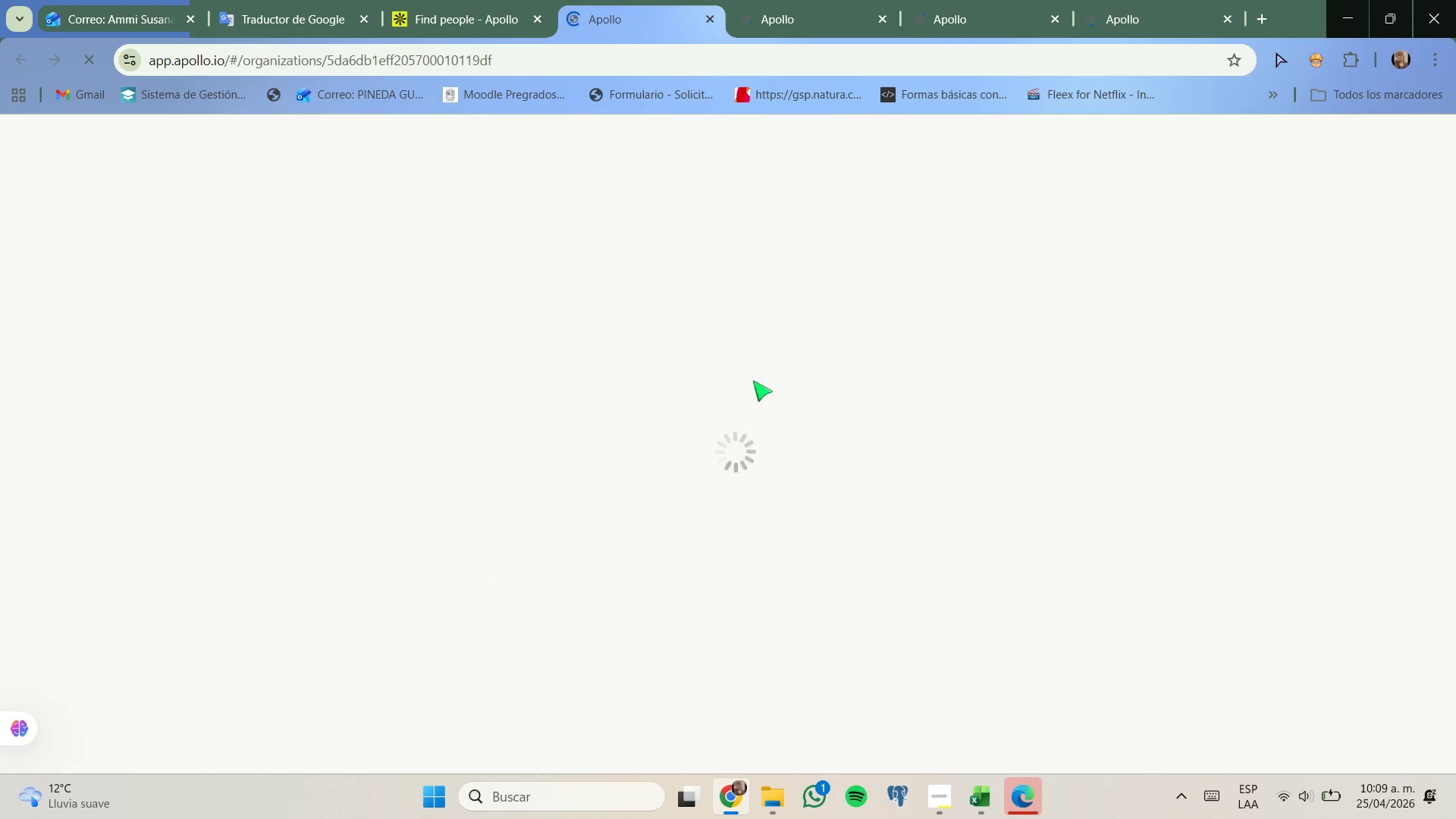 
left_click([492, 222])
 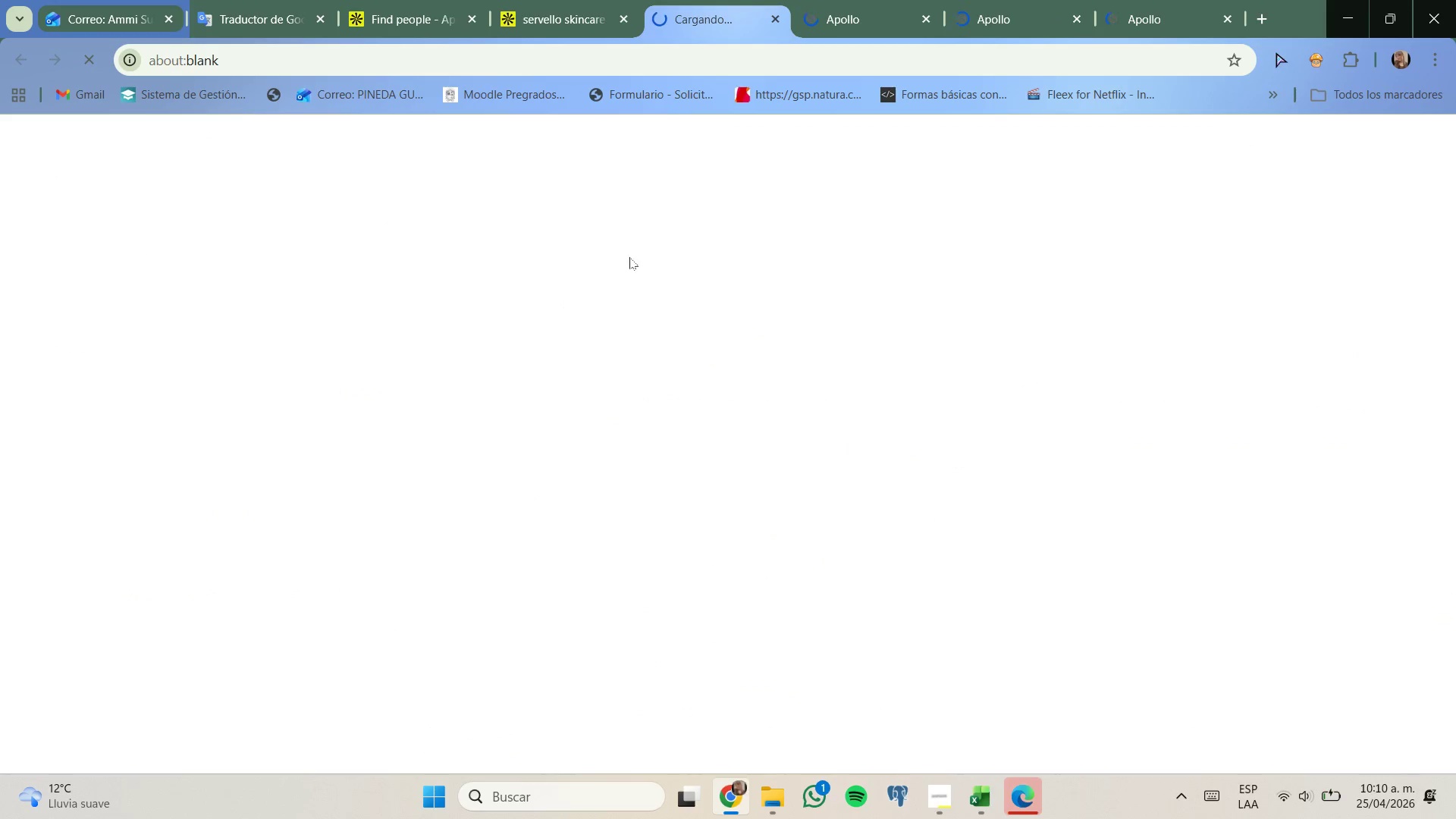 
wait(6.72)
 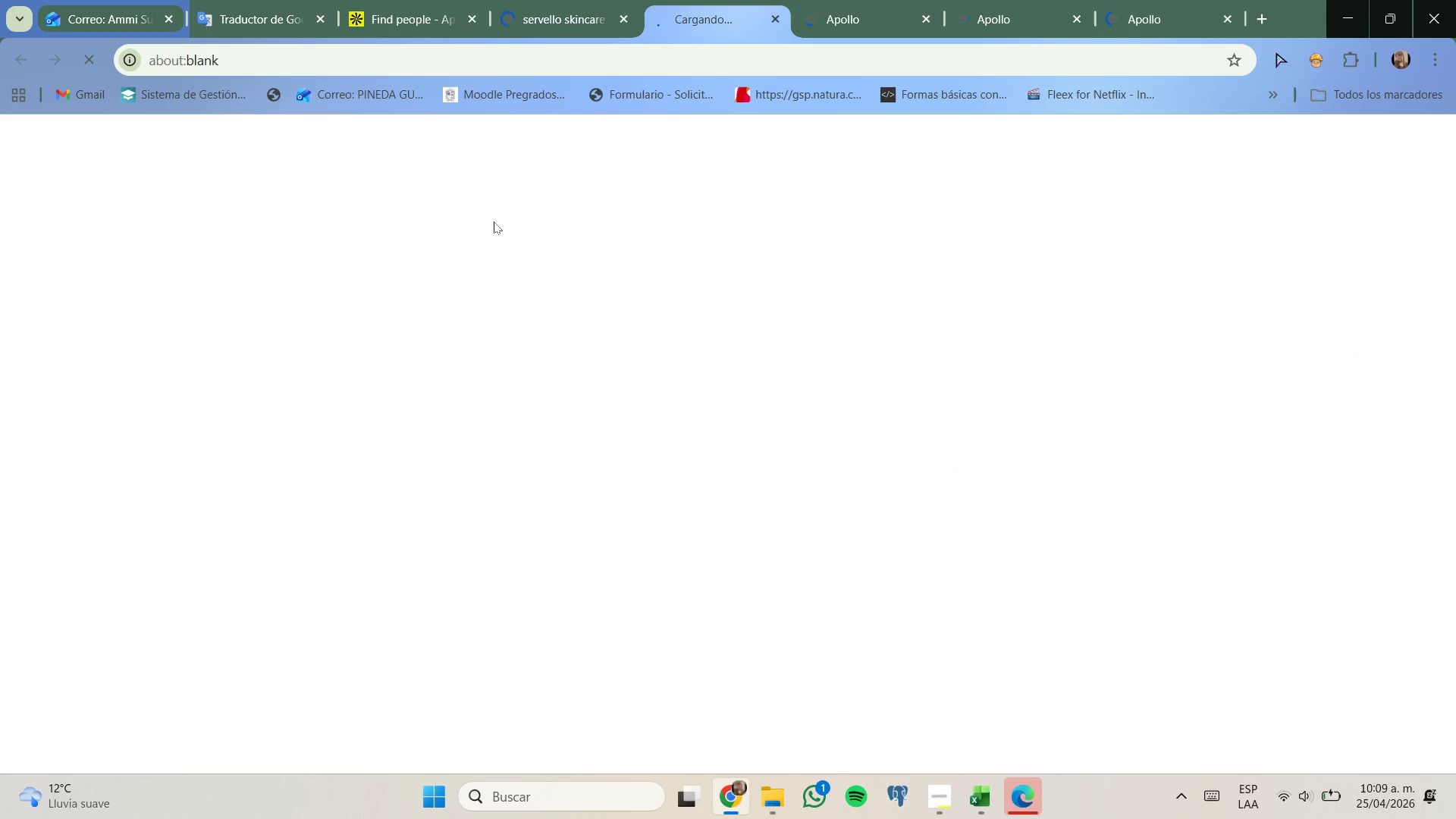 
left_click_drag(start_coordinate=[320, 0], to_coordinate=[362, 0])
 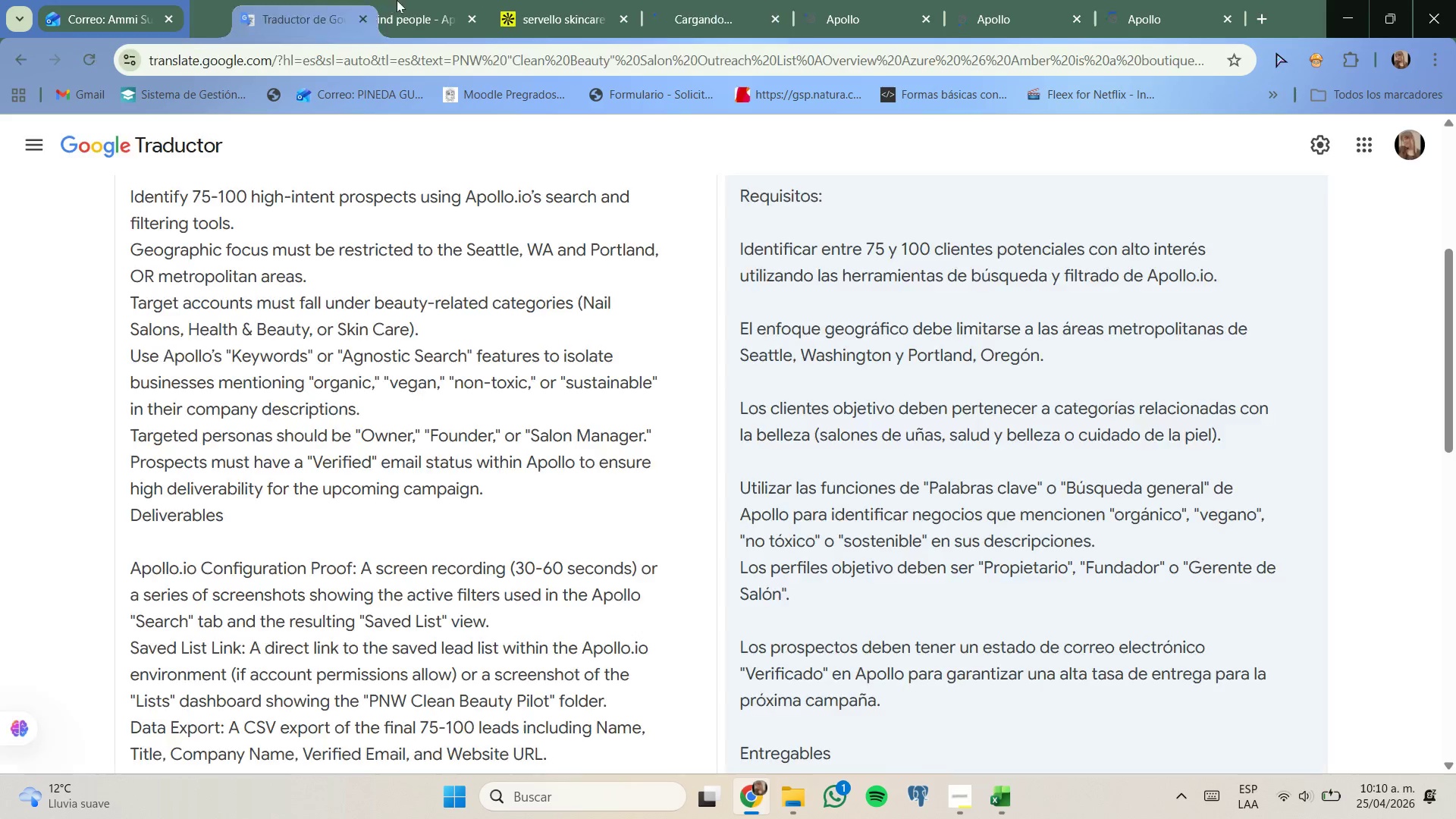 
double_click([400, 0])
 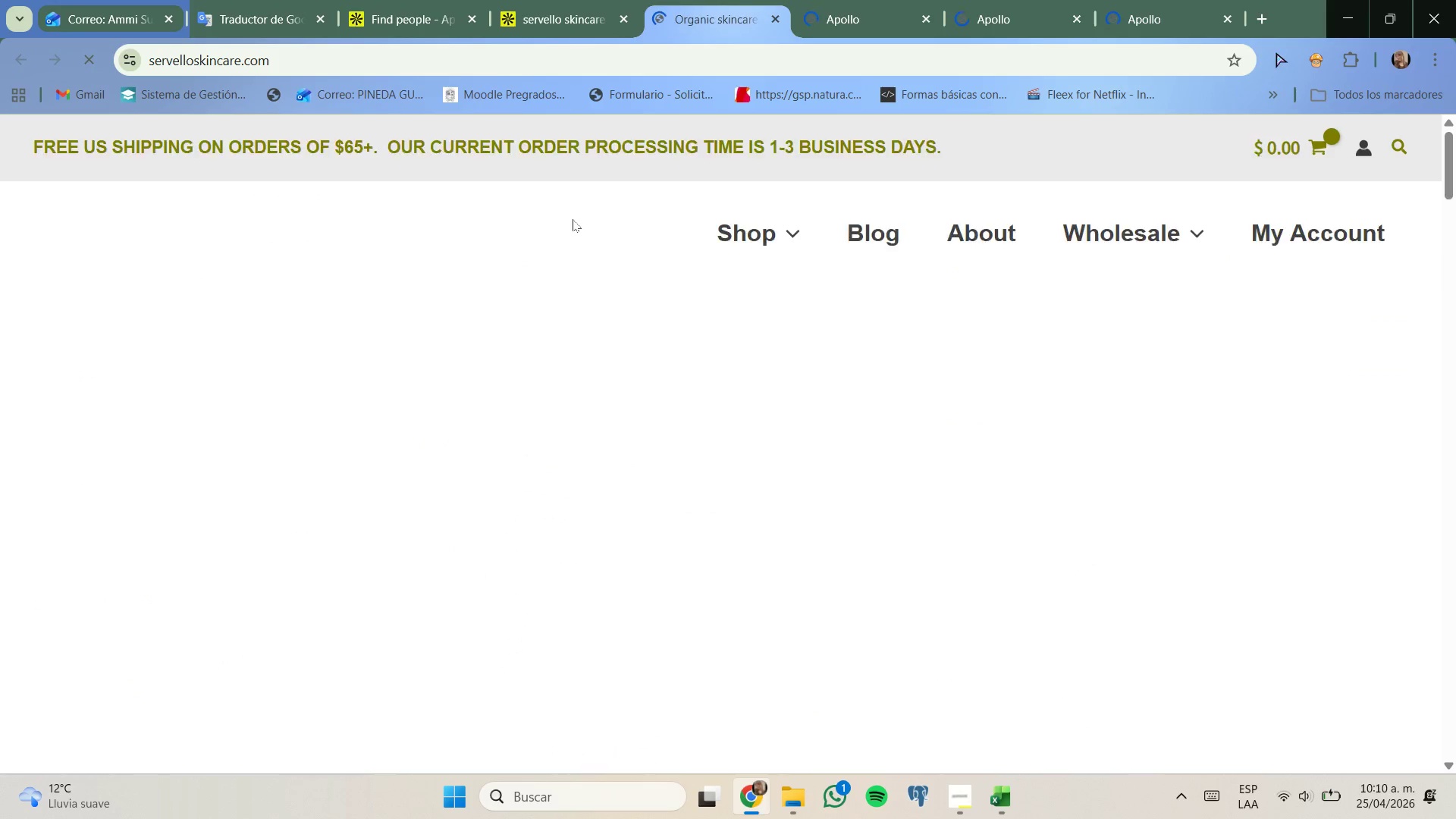 
wait(7.62)
 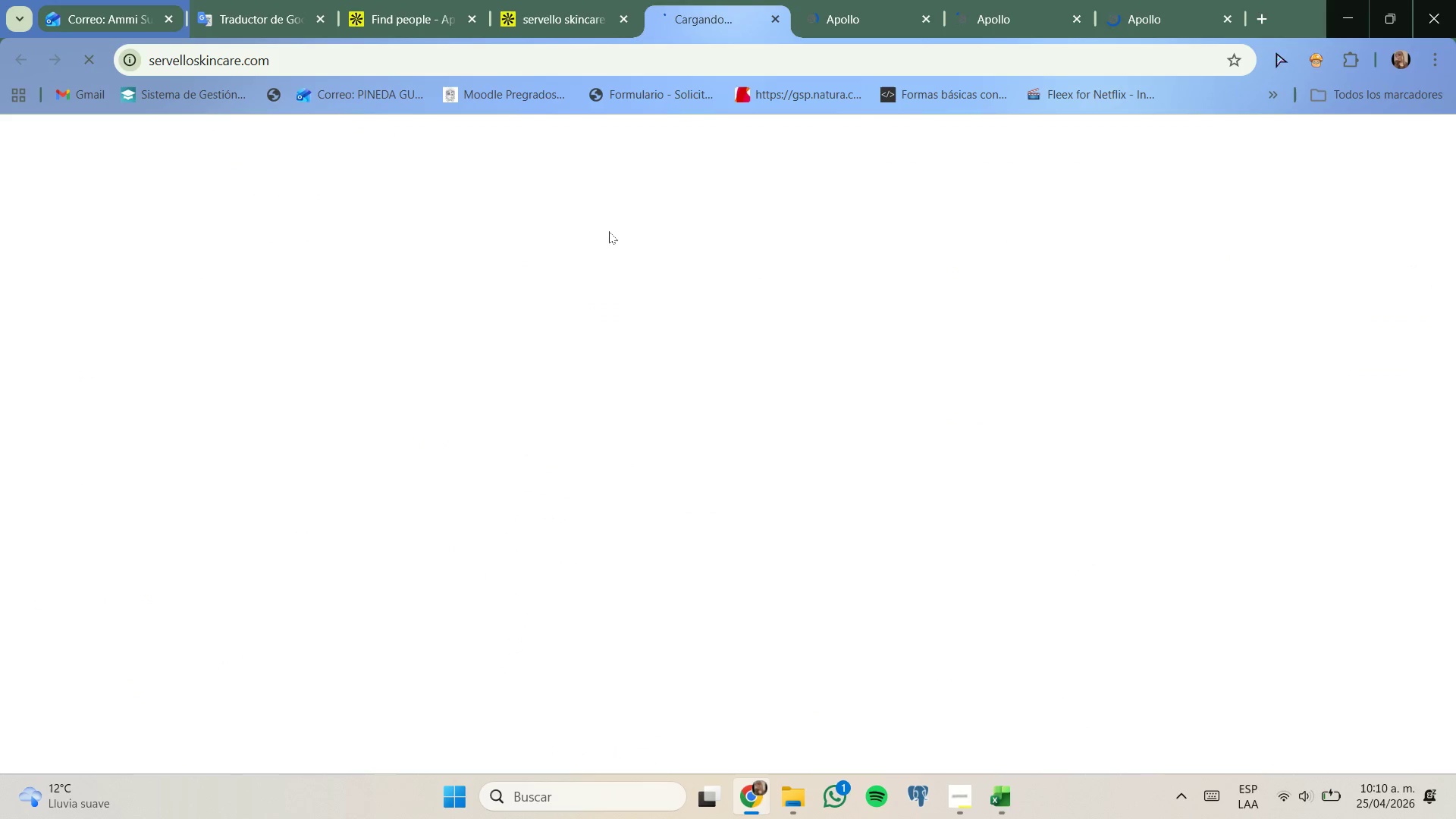 
scroll: coordinate [603, 369], scroll_direction: down, amount: 2.0
 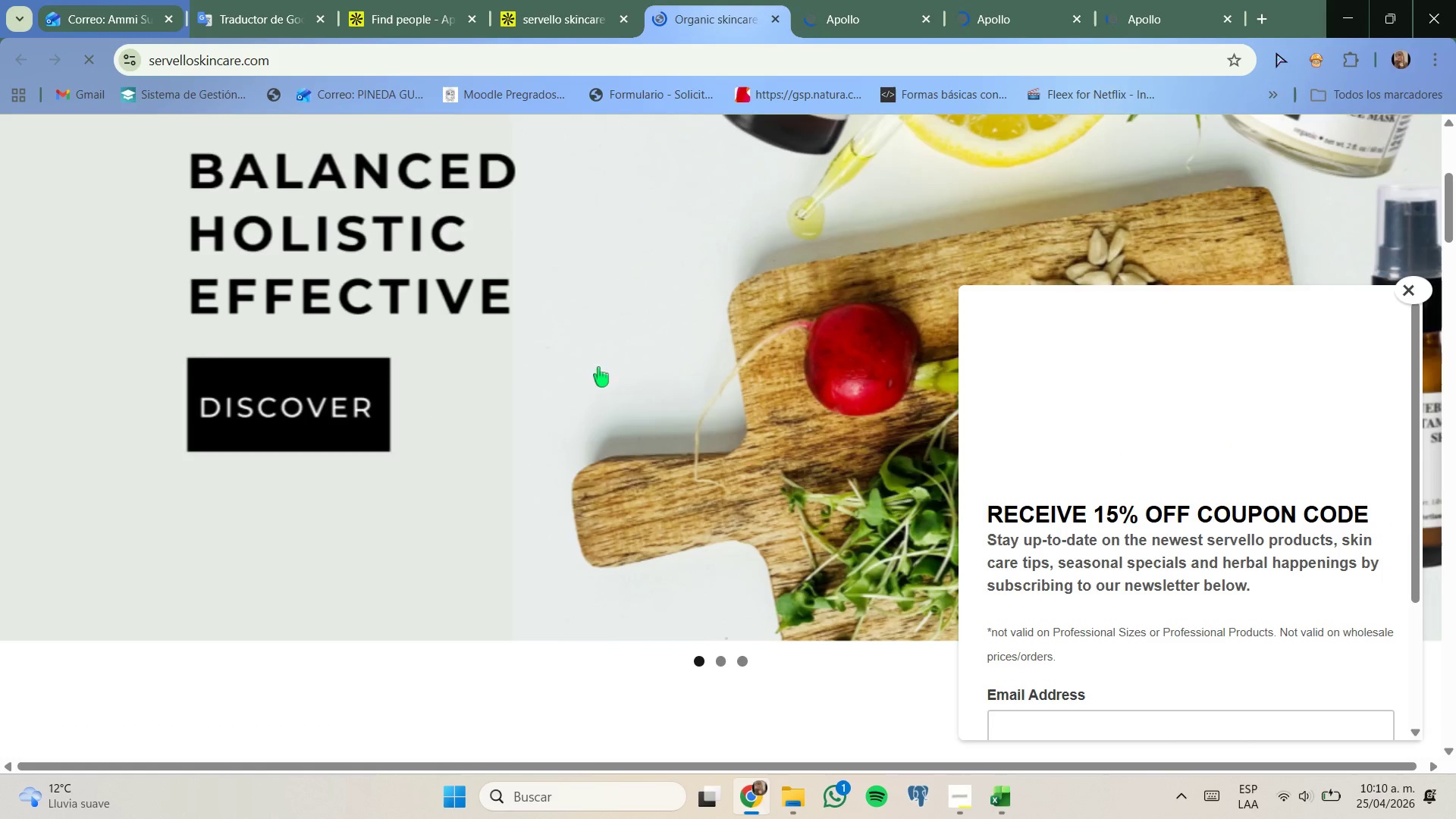 
scroll: coordinate [598, 369], scroll_direction: up, amount: 4.0
 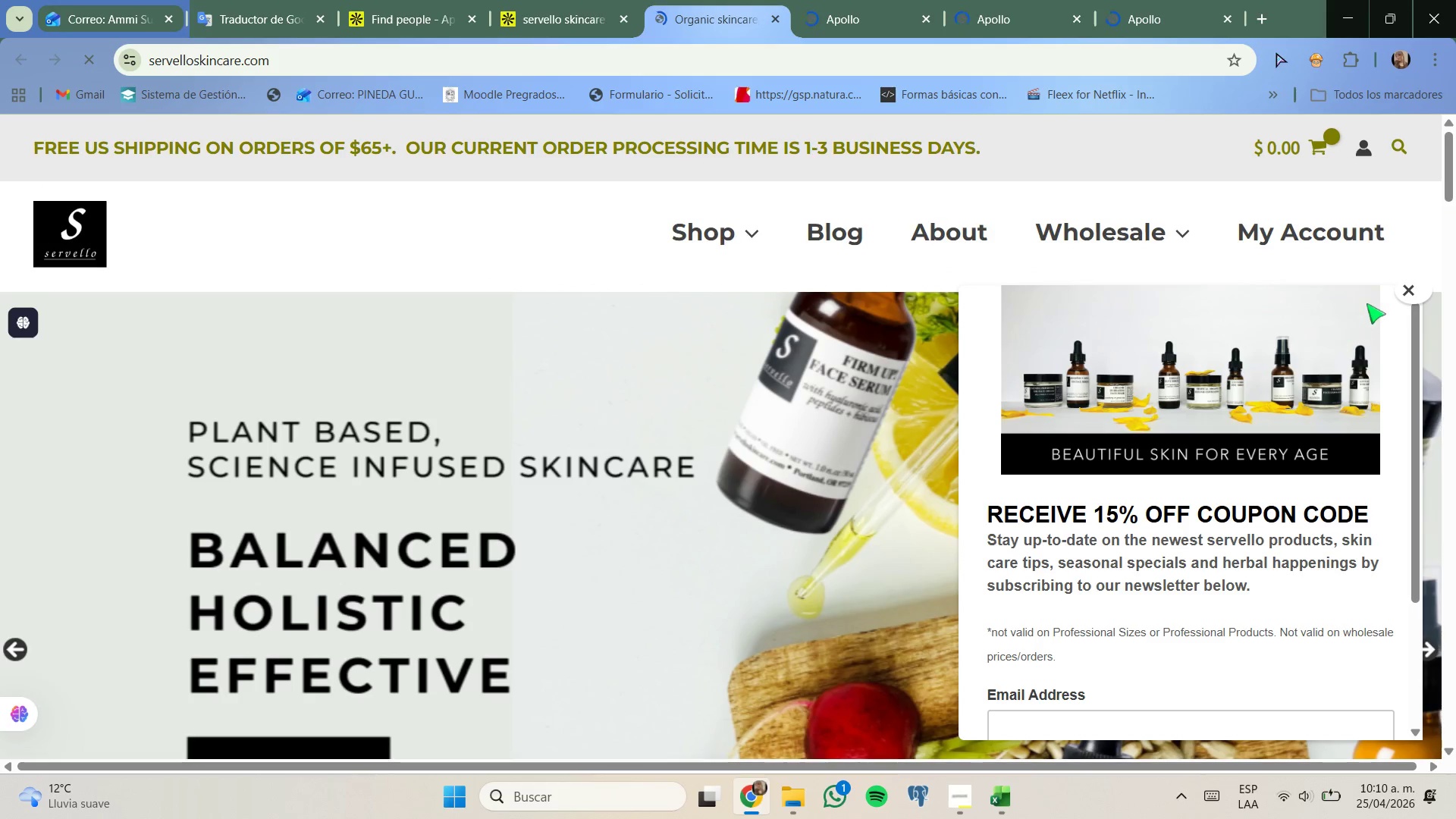 
left_click([1406, 286])
 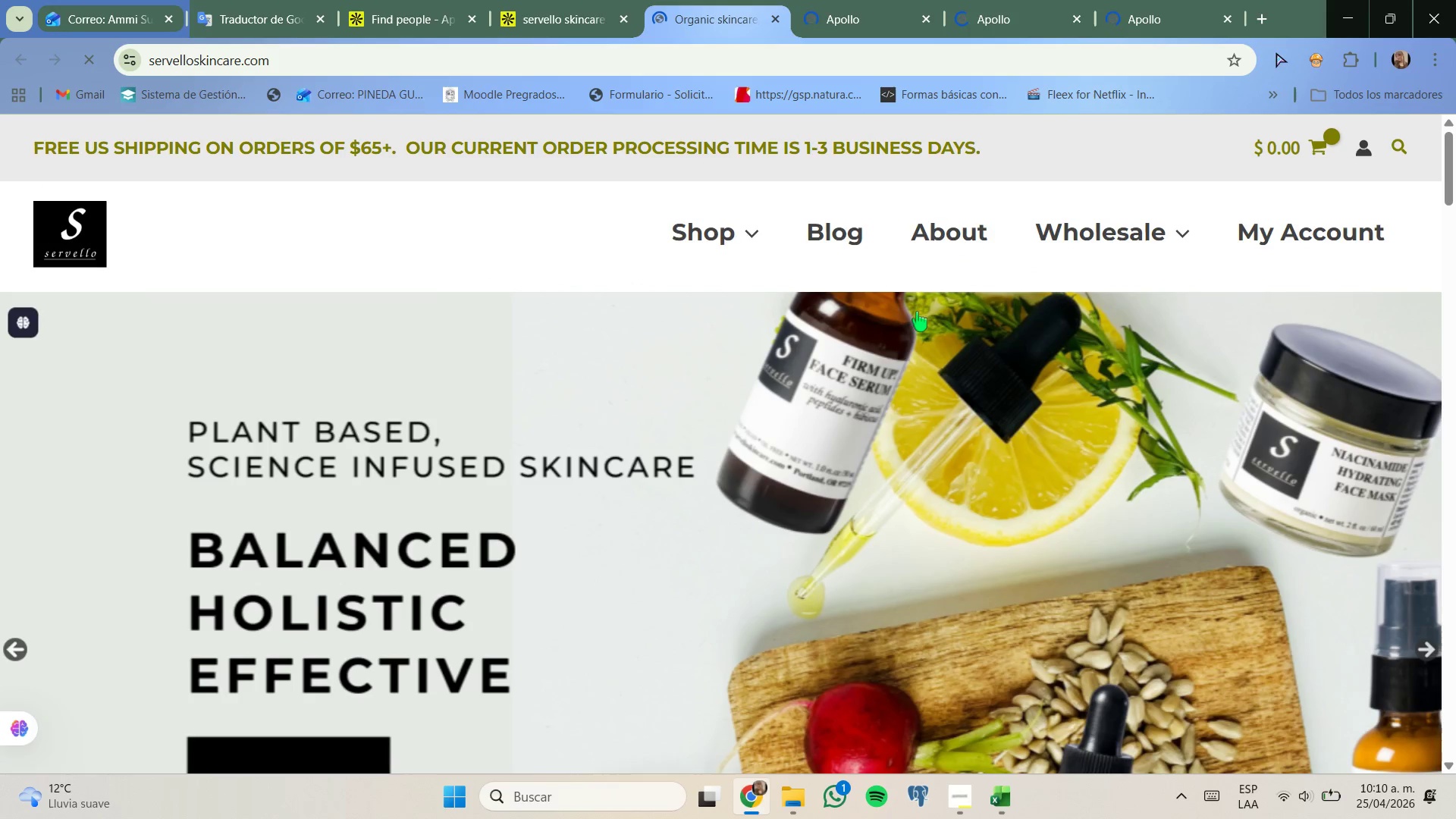 
mouse_move([752, 241])
 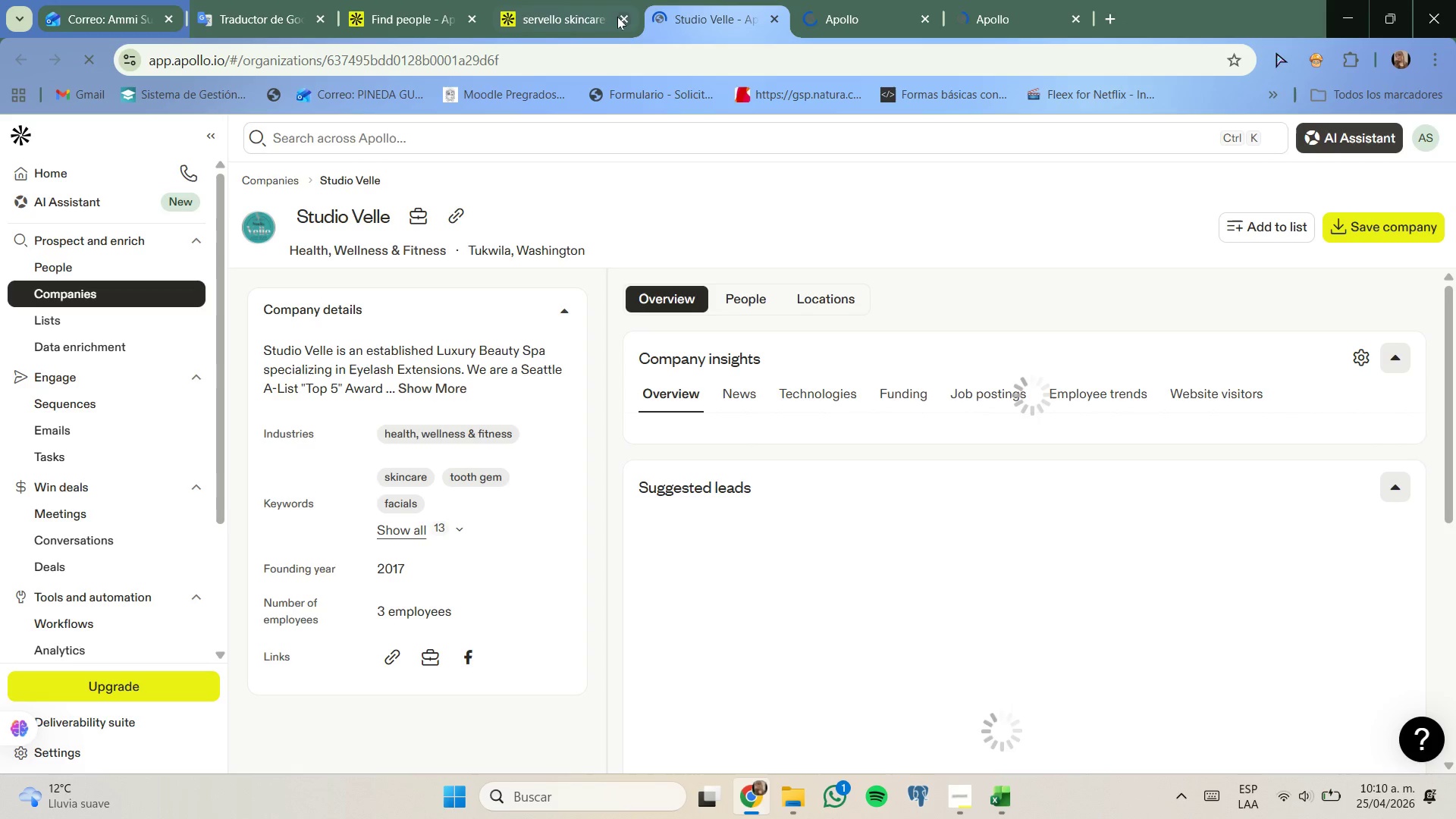 
left_click([601, 9])
 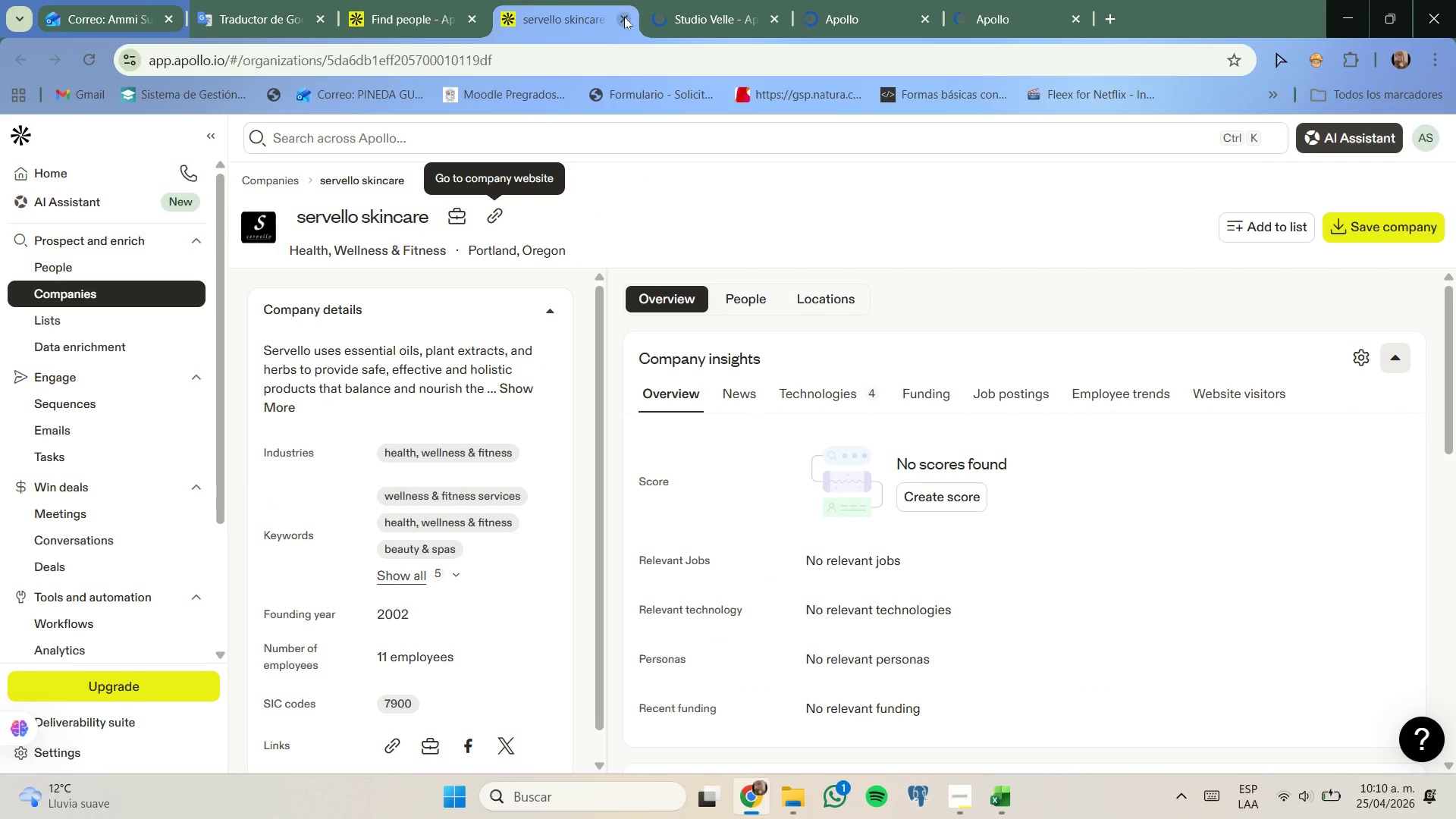 
left_click([624, 17])
 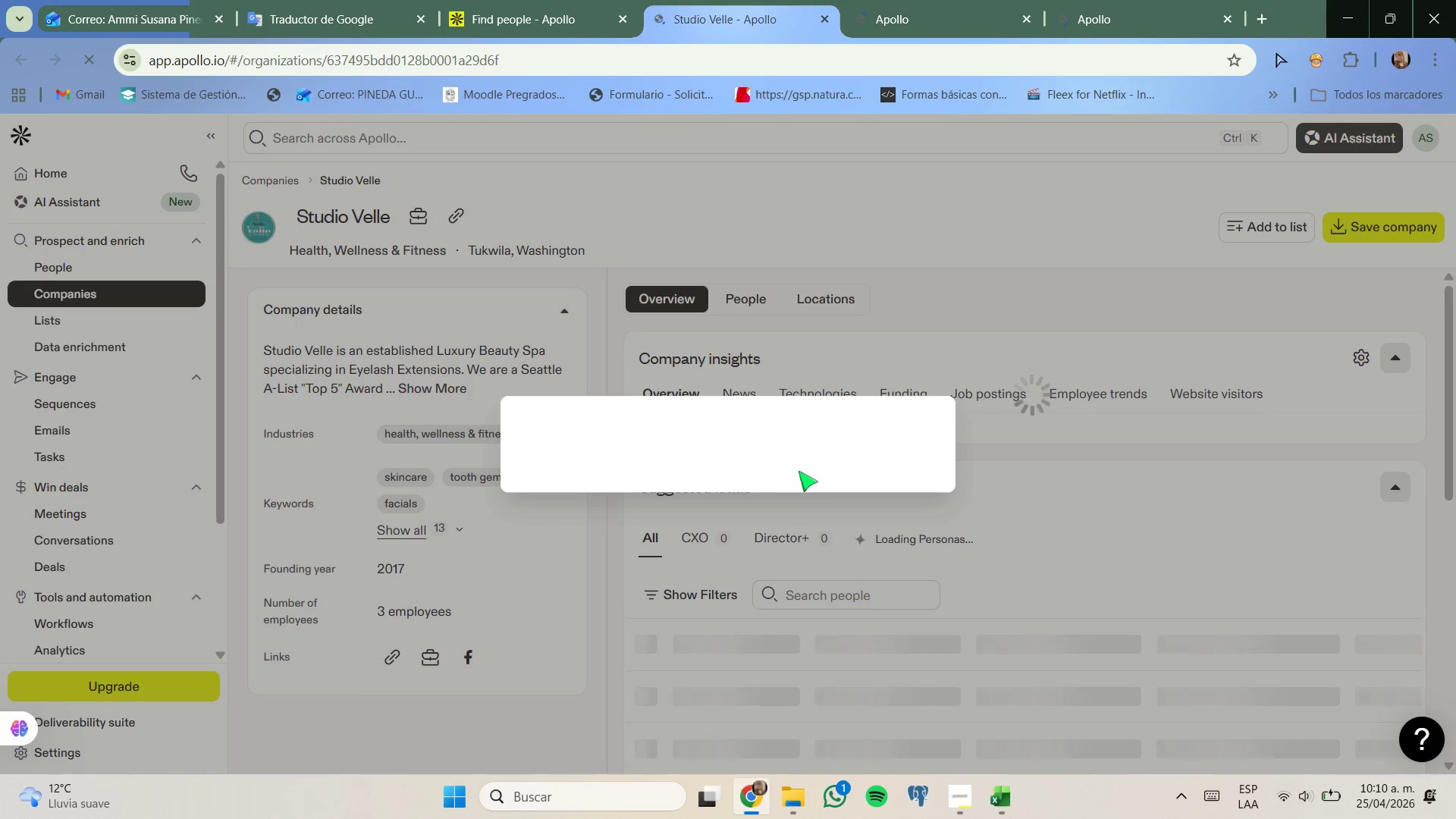 
wait(8.08)
 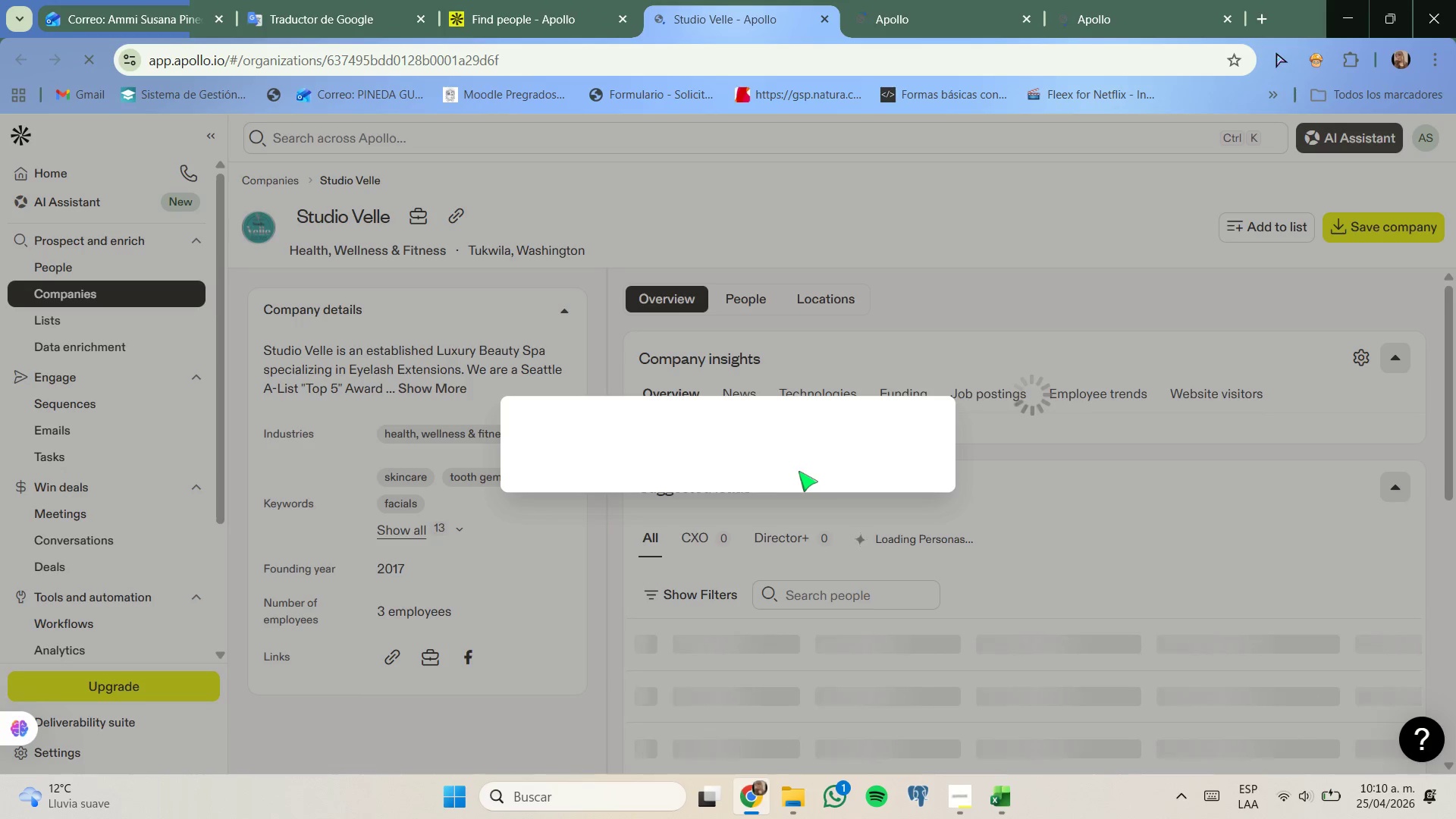 
left_click([974, 0])
 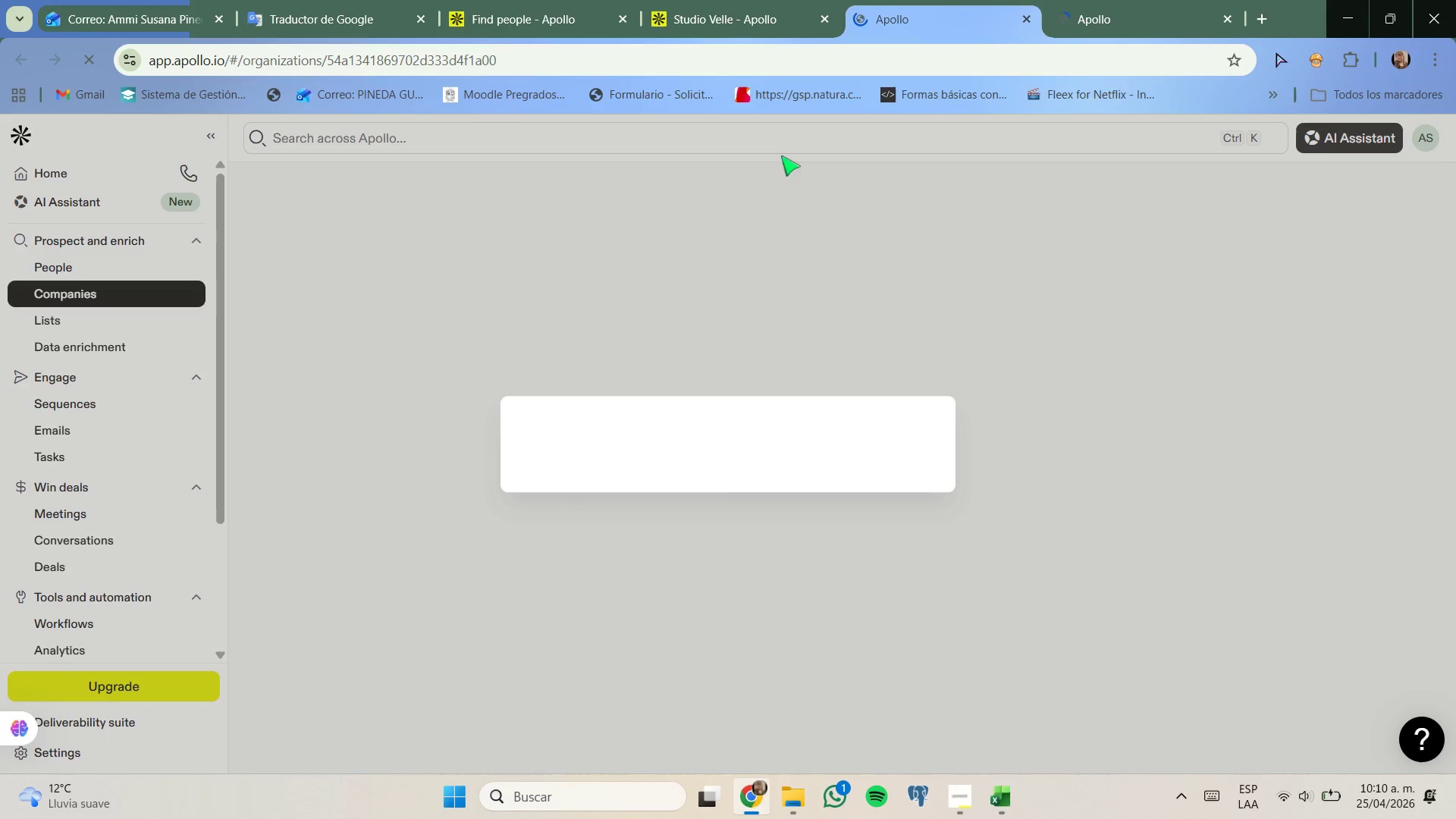 
left_click([746, 0])
 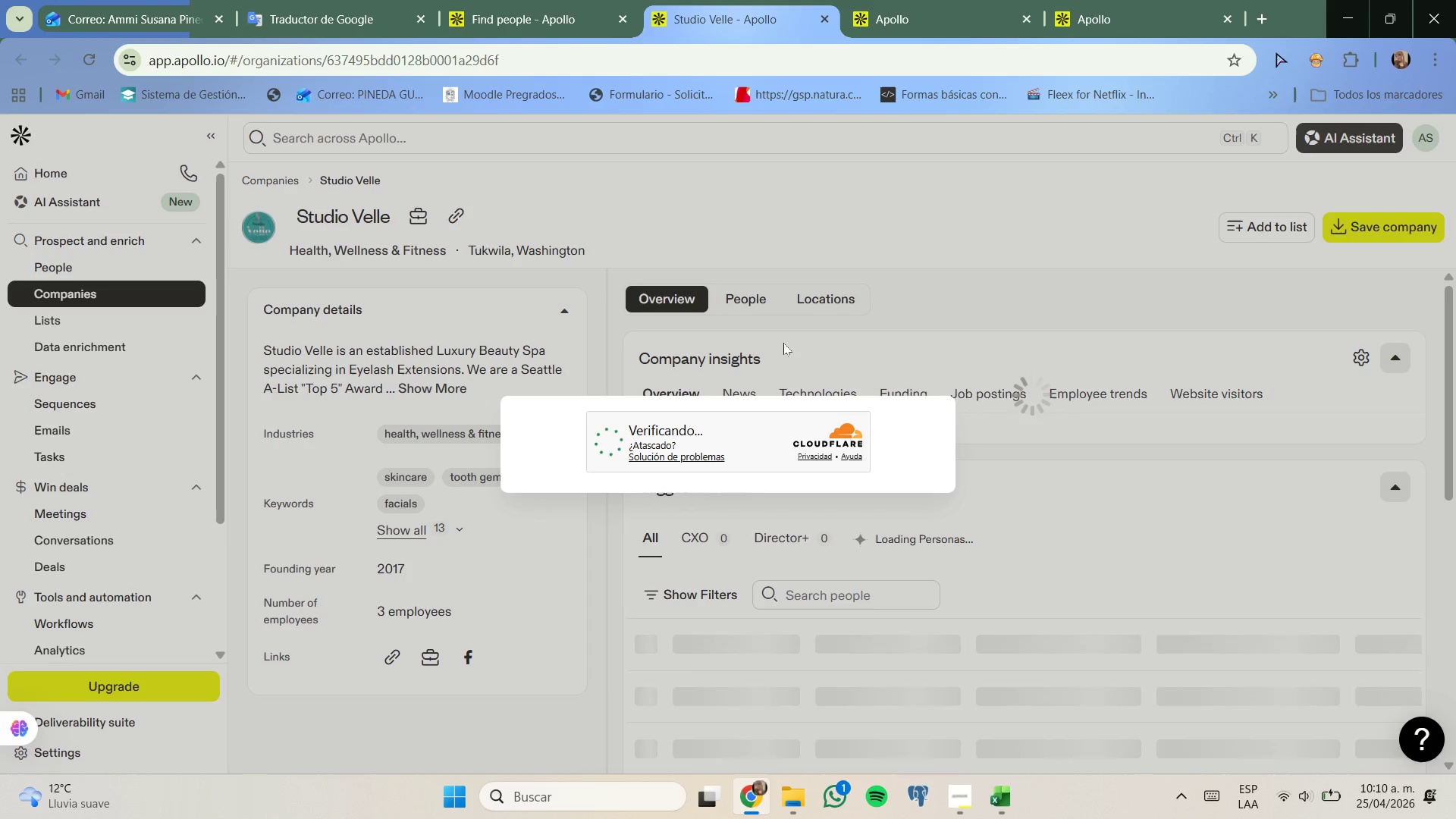 
wait(15.62)
 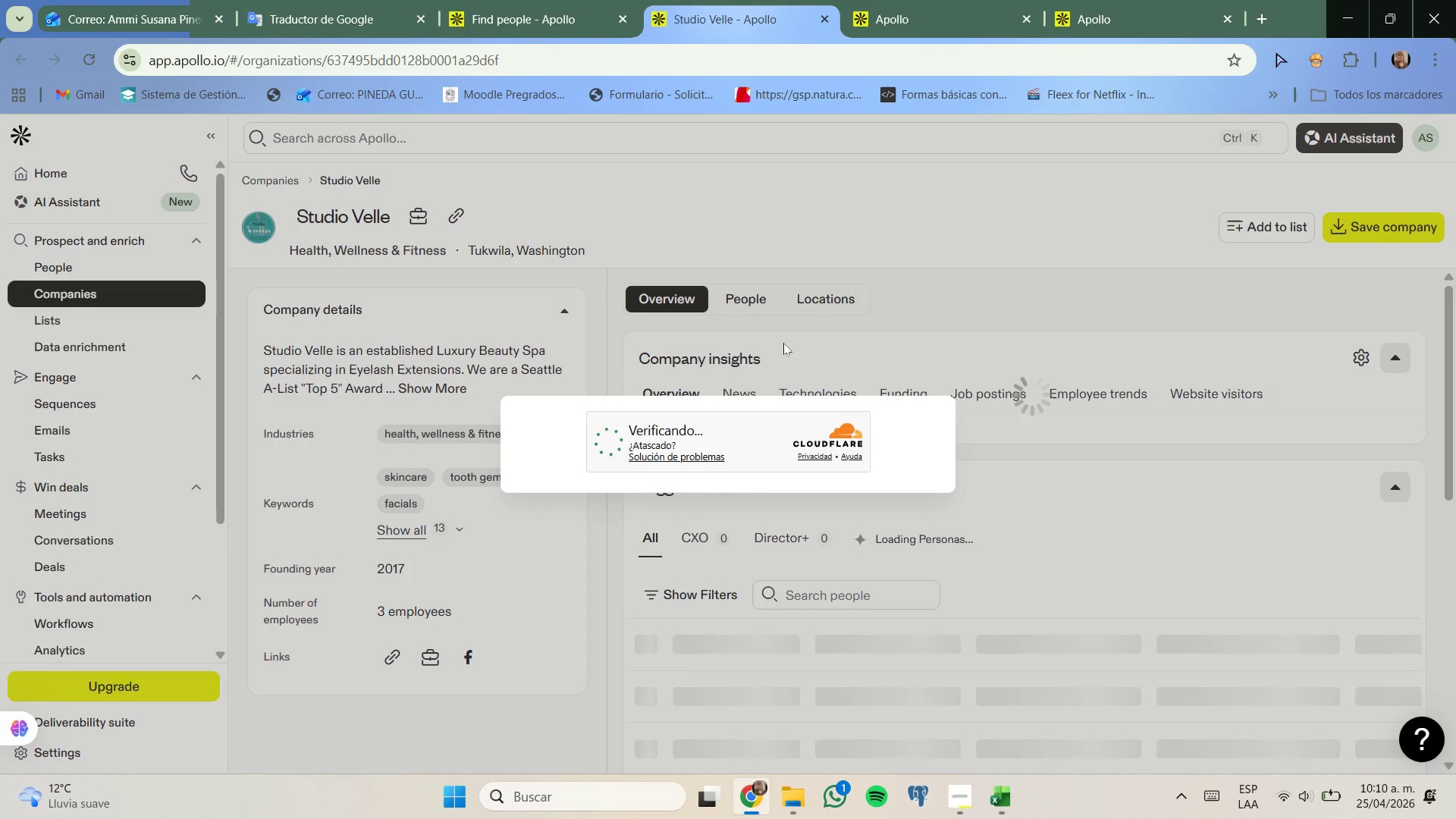 
left_click([454, 211])
 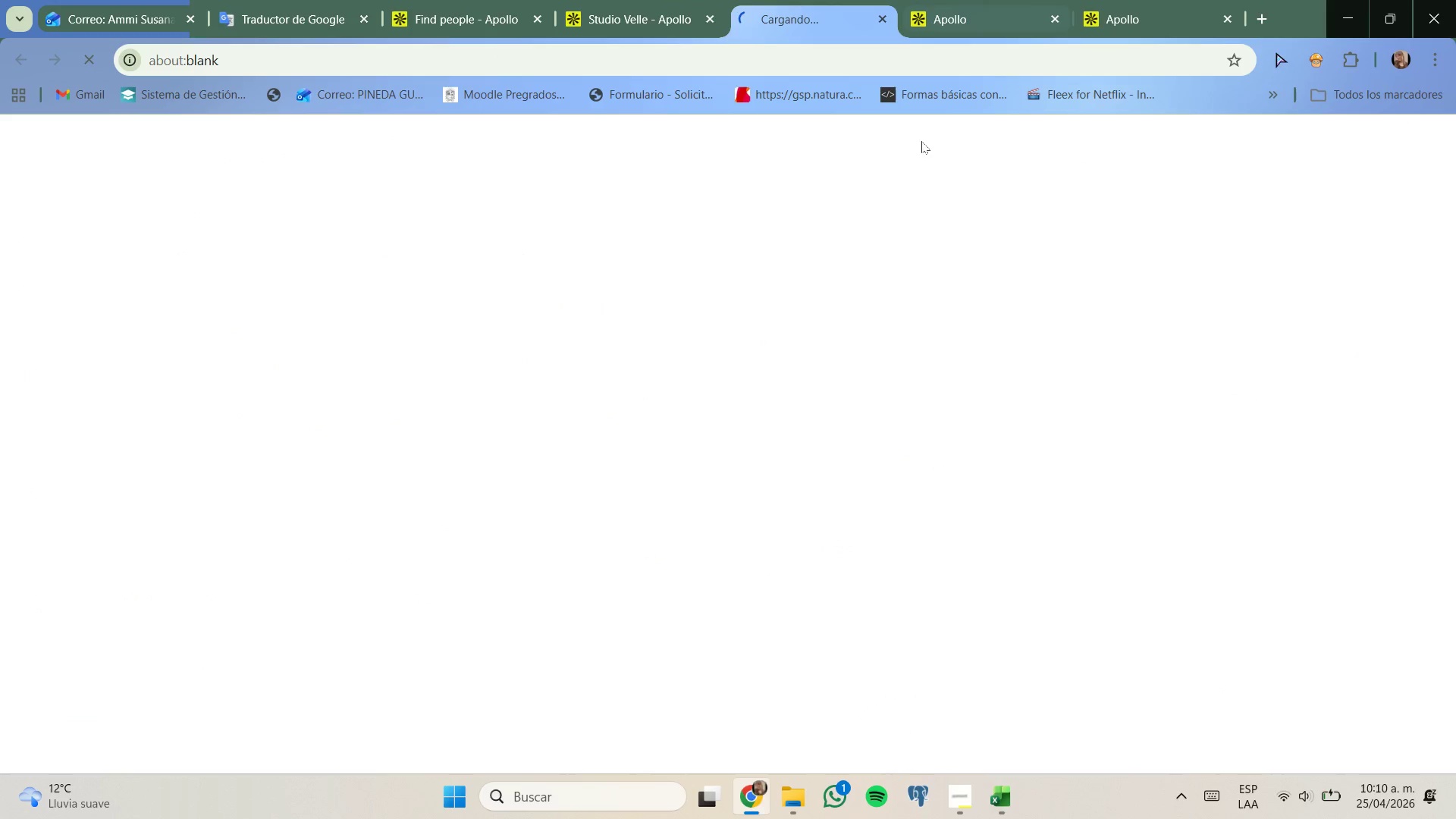 
left_click([1006, 0])
 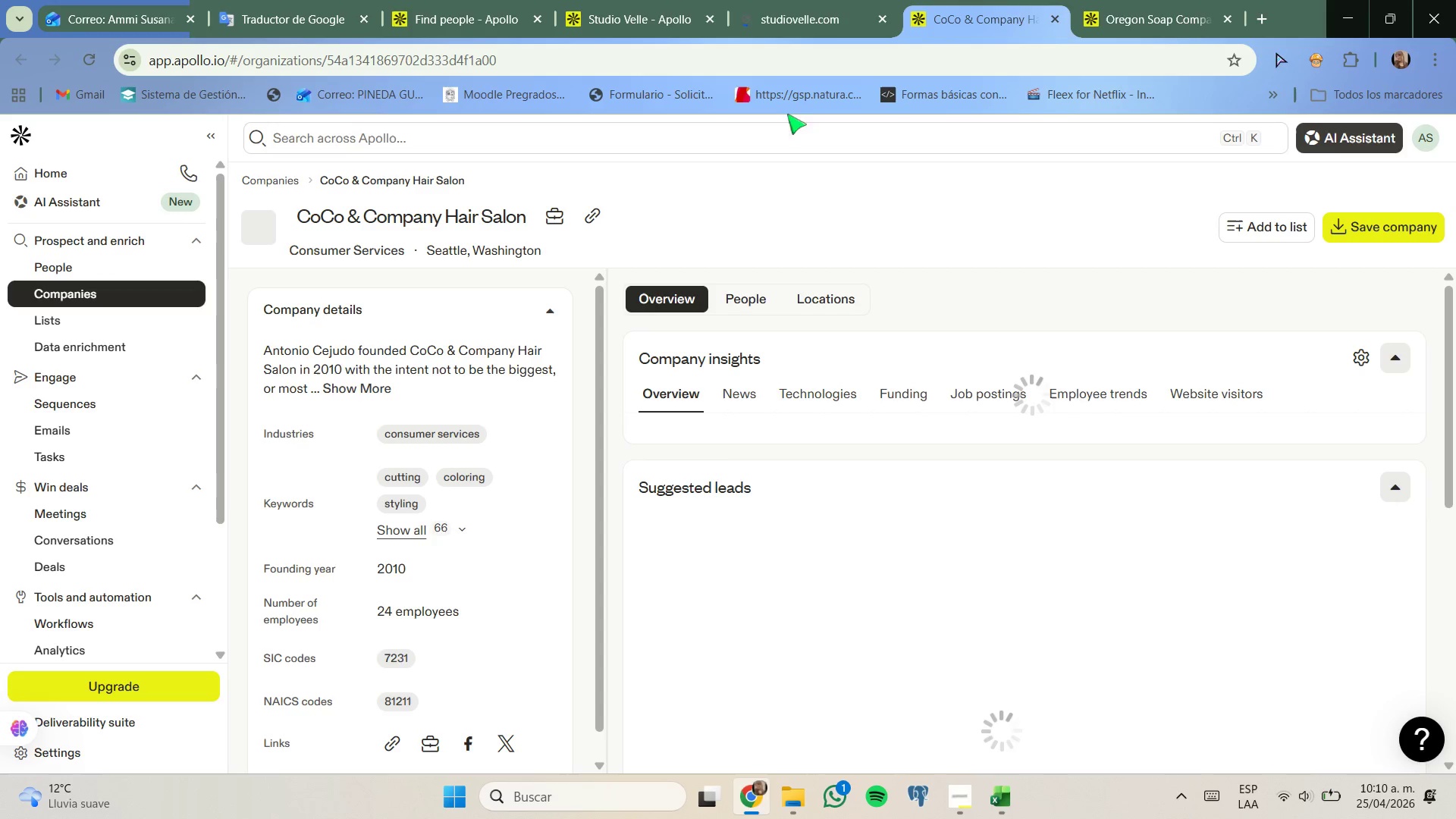 
left_click([597, 218])
 